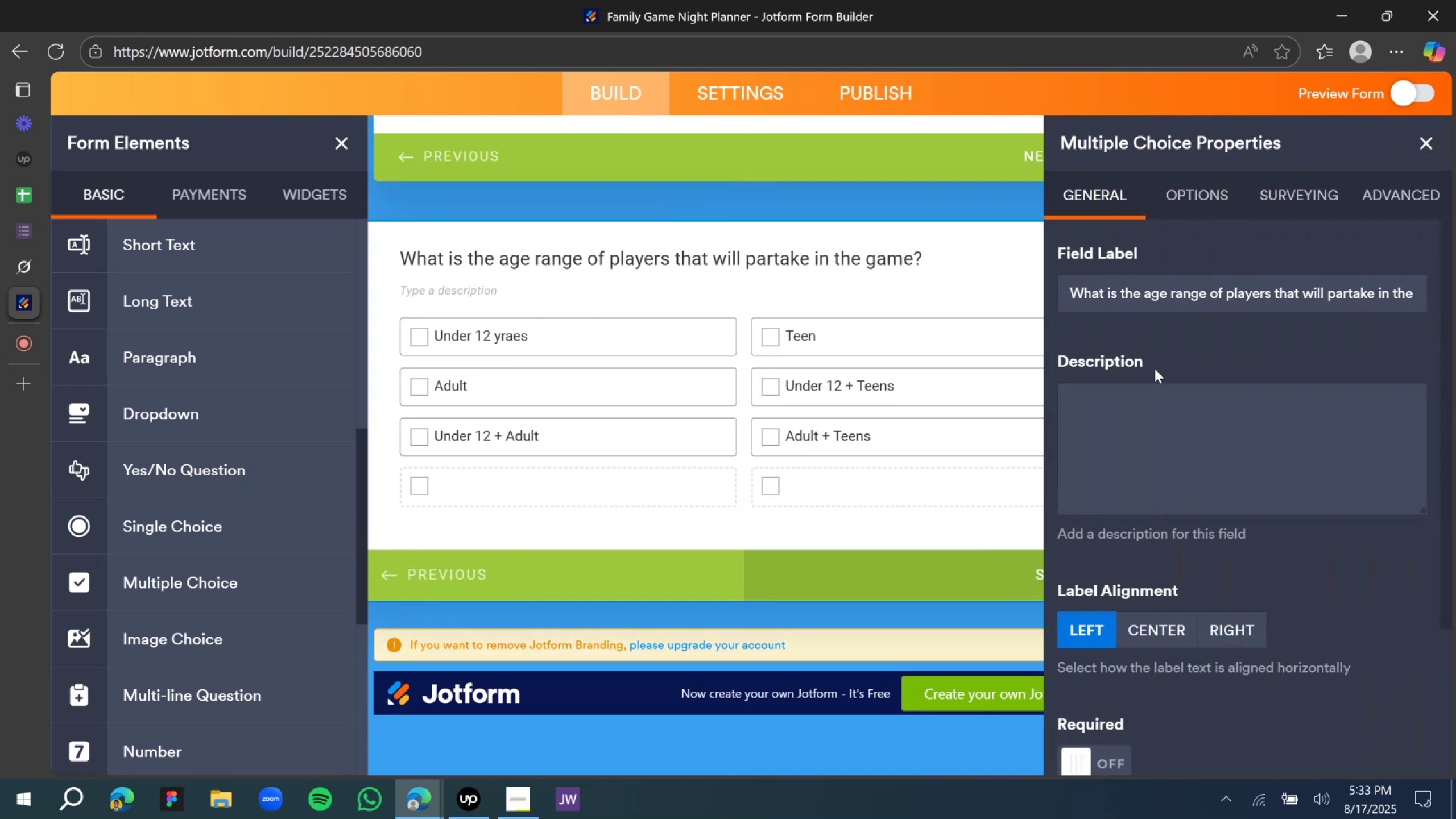 
scroll: coordinate [1231, 510], scroll_direction: down, amount: 4.0
 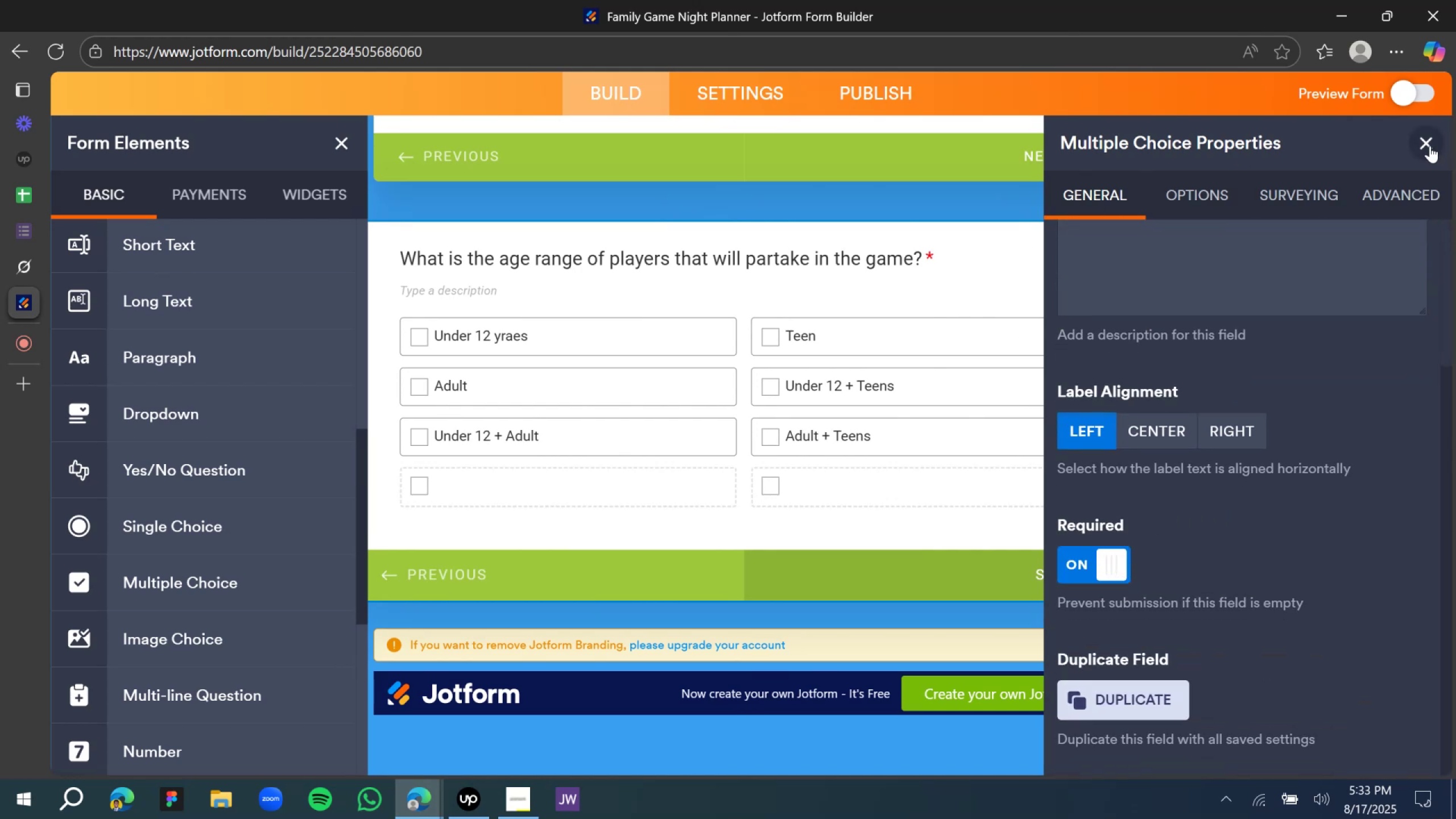 
scroll: coordinate [961, 394], scroll_direction: up, amount: 2.0
 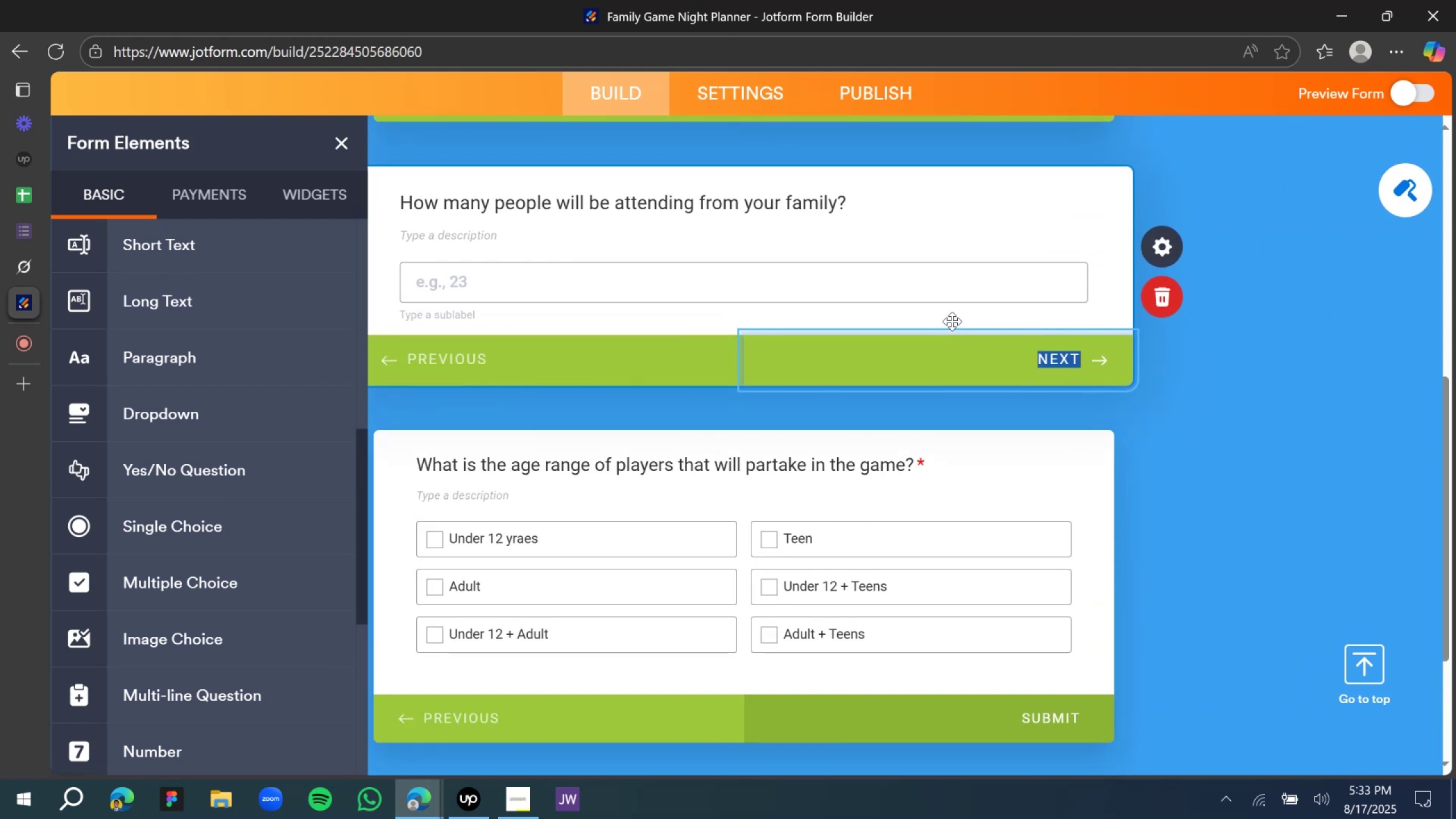 
left_click([1089, 210])
 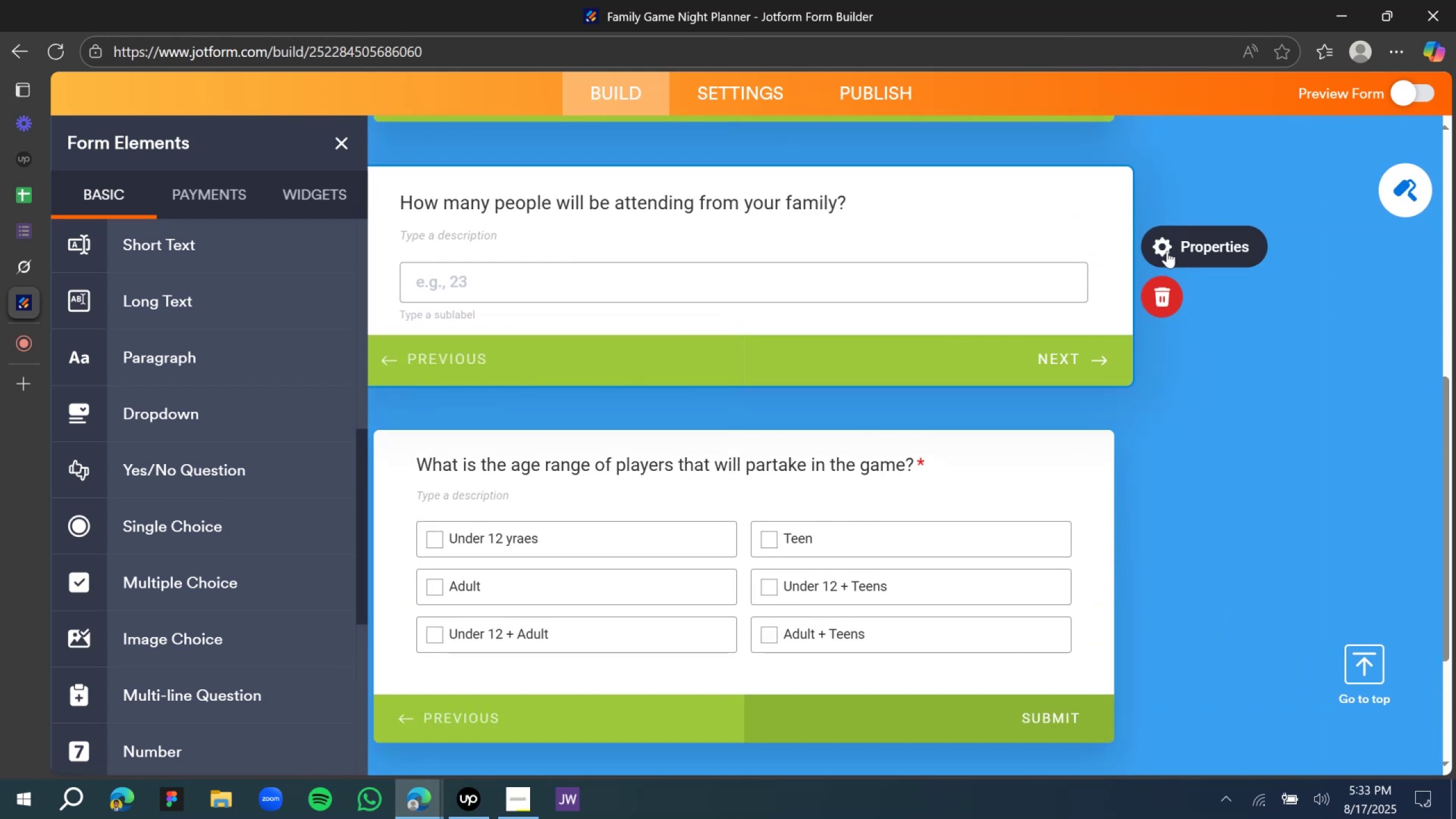 
left_click([1167, 251])
 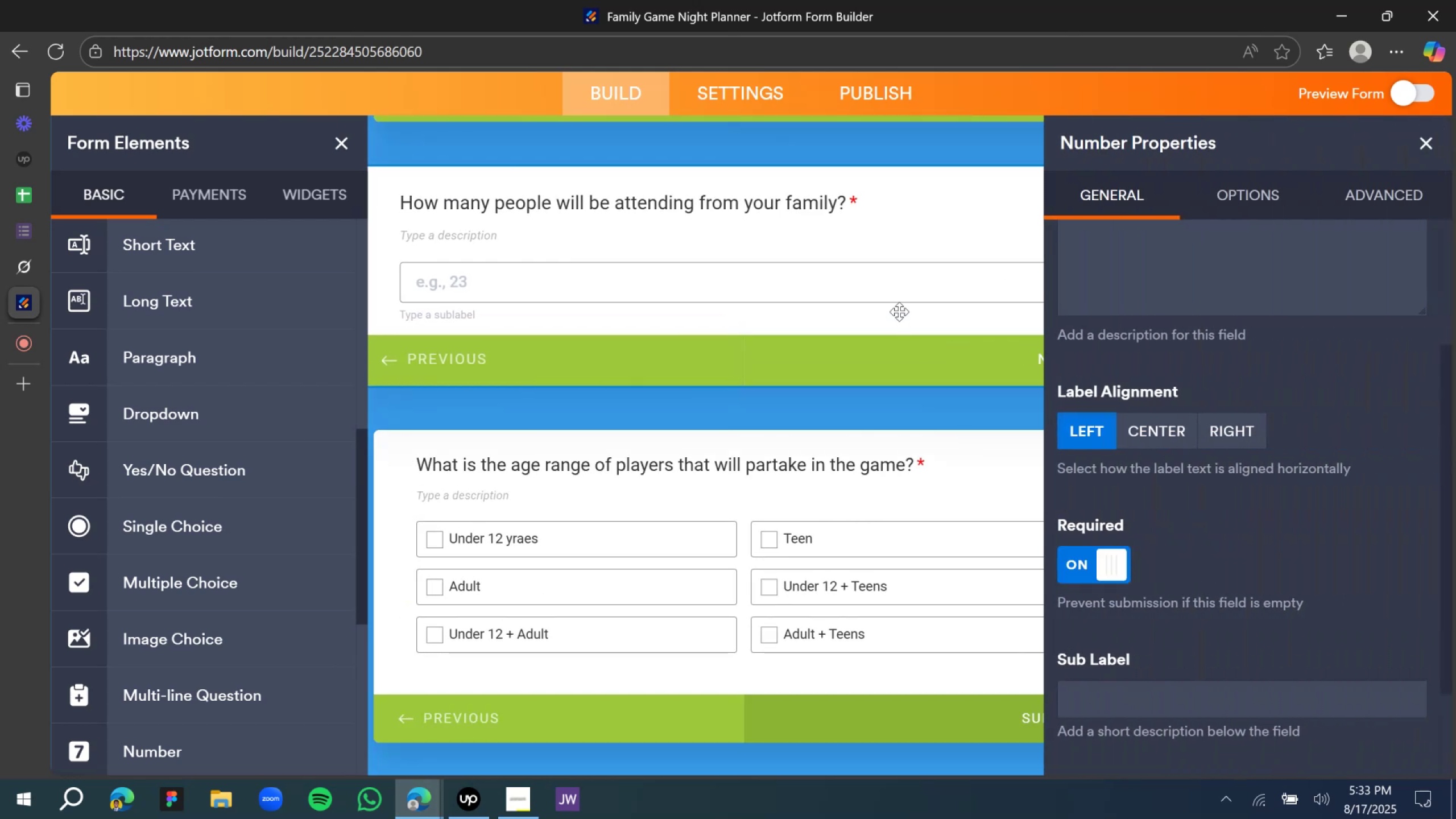 
left_click([872, 420])
 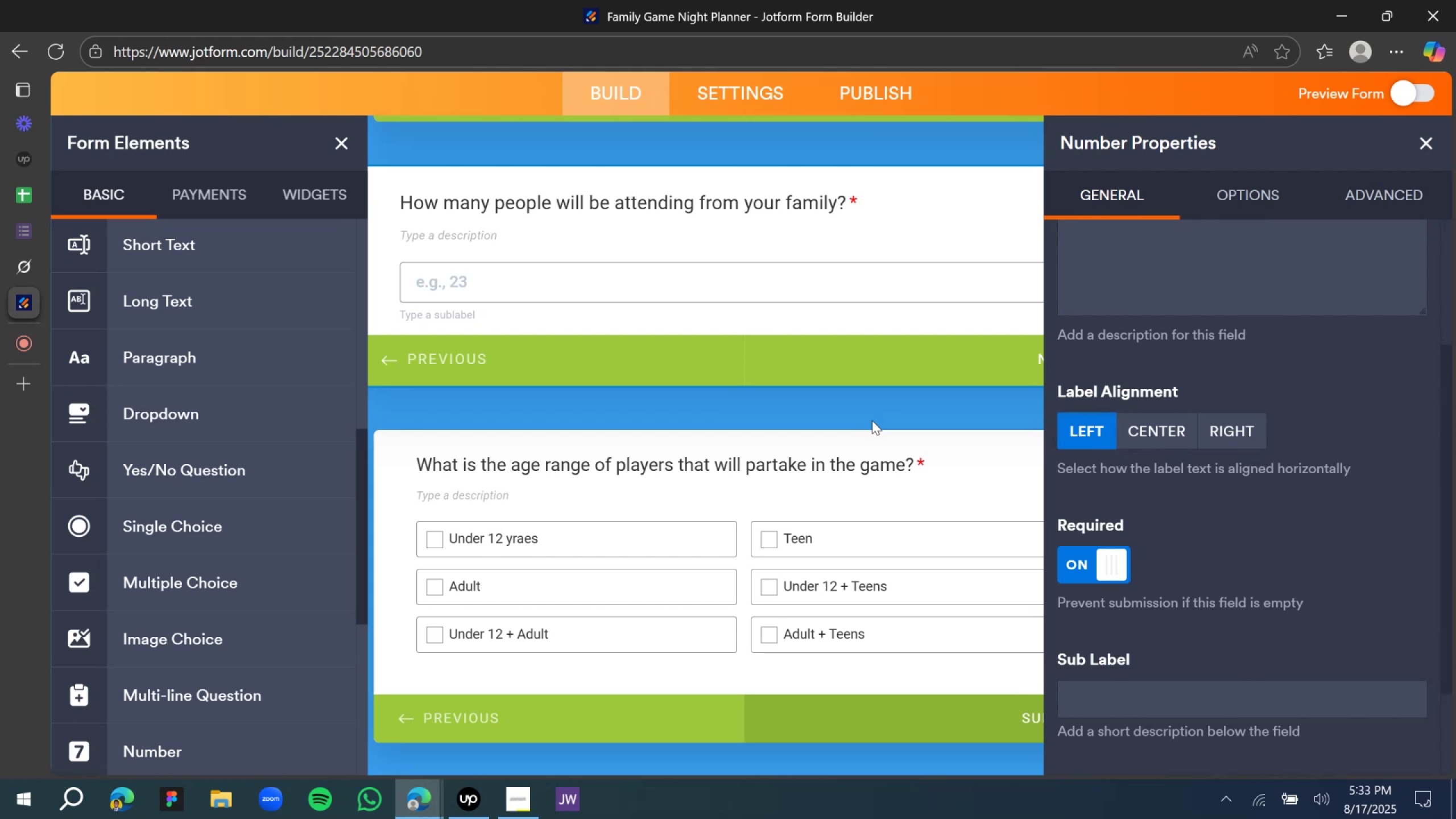 
left_click([872, 420])
 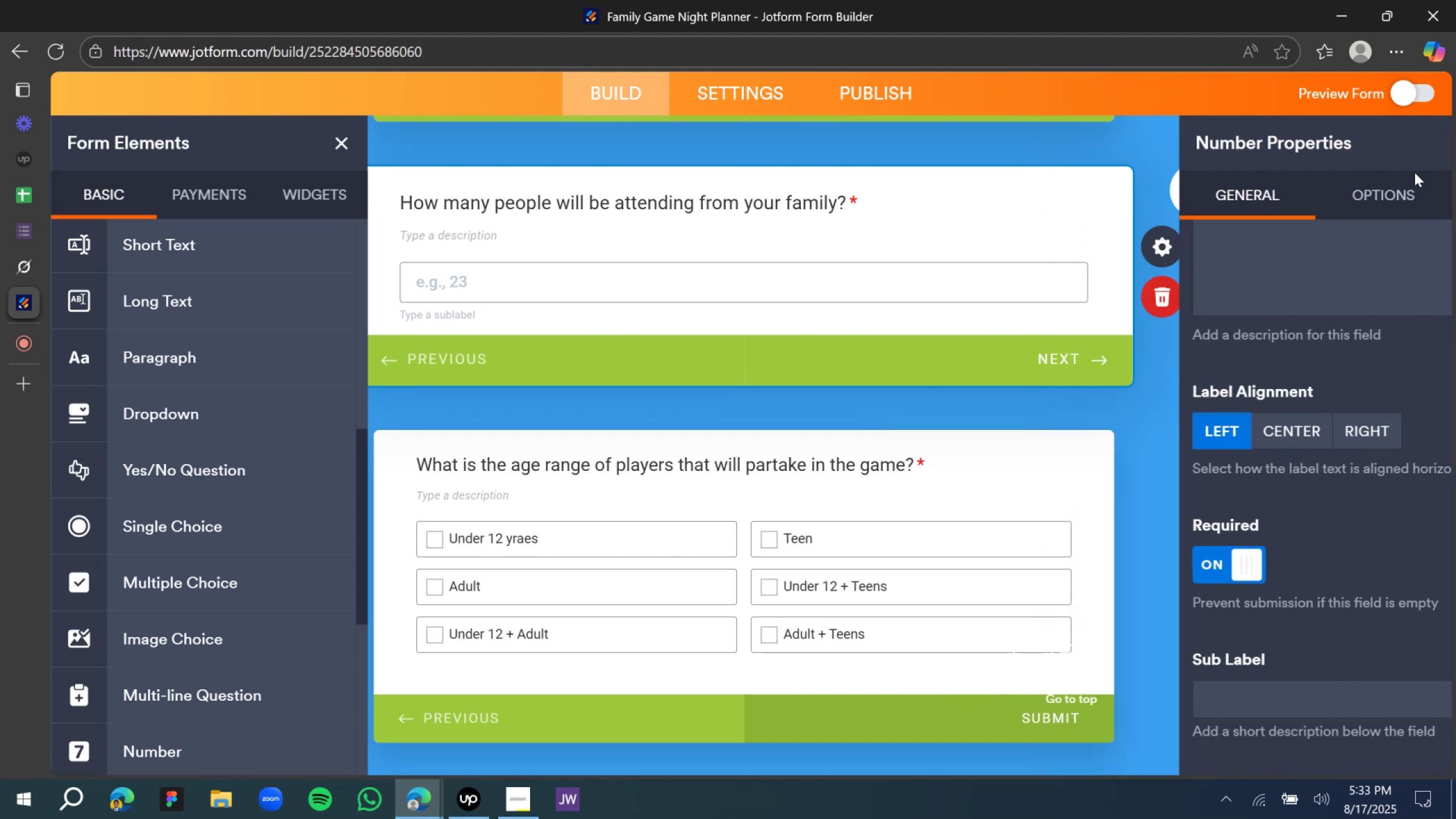 
scroll: coordinate [1240, 314], scroll_direction: up, amount: 5.0
 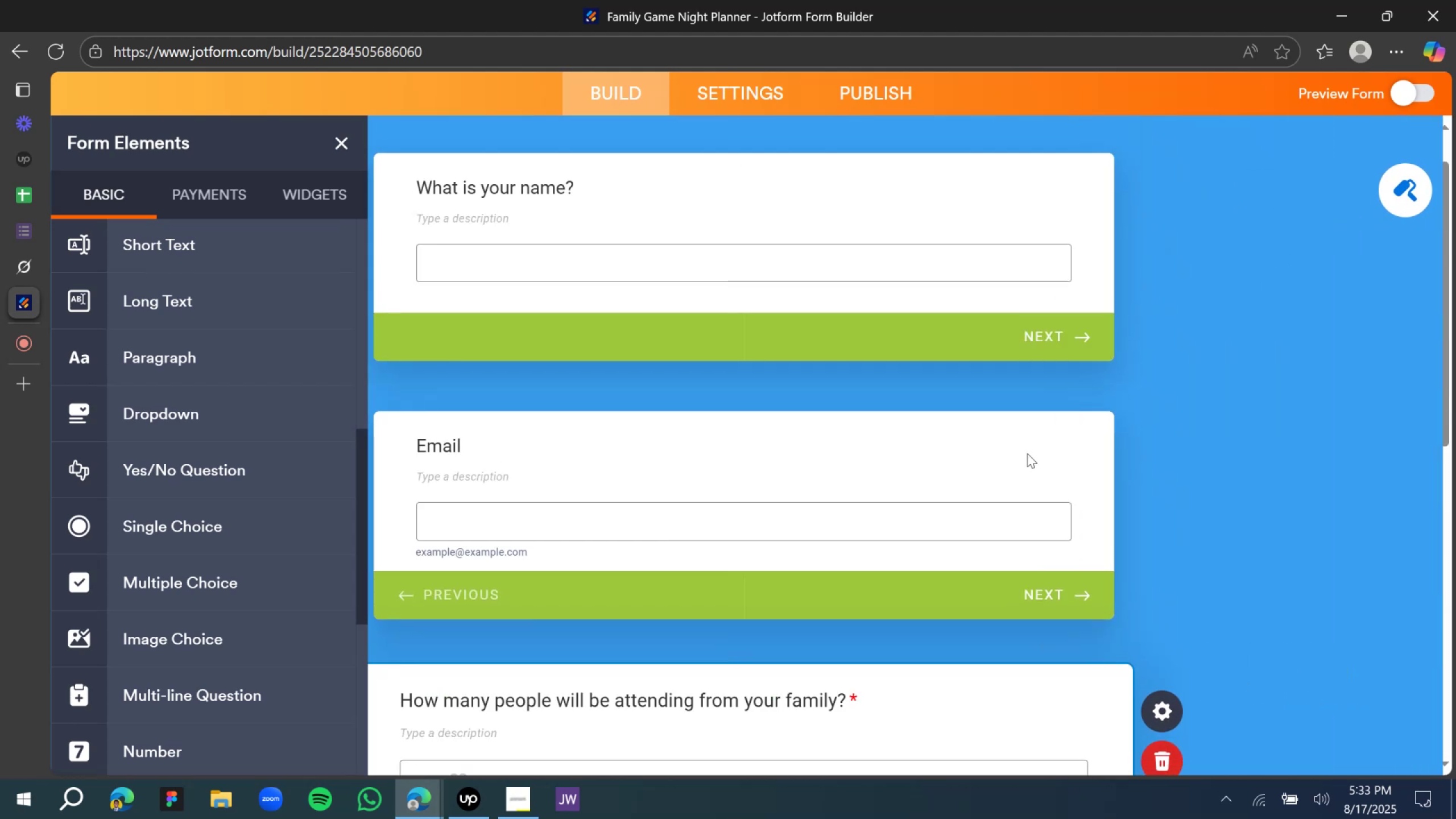 
left_click([1026, 453])
 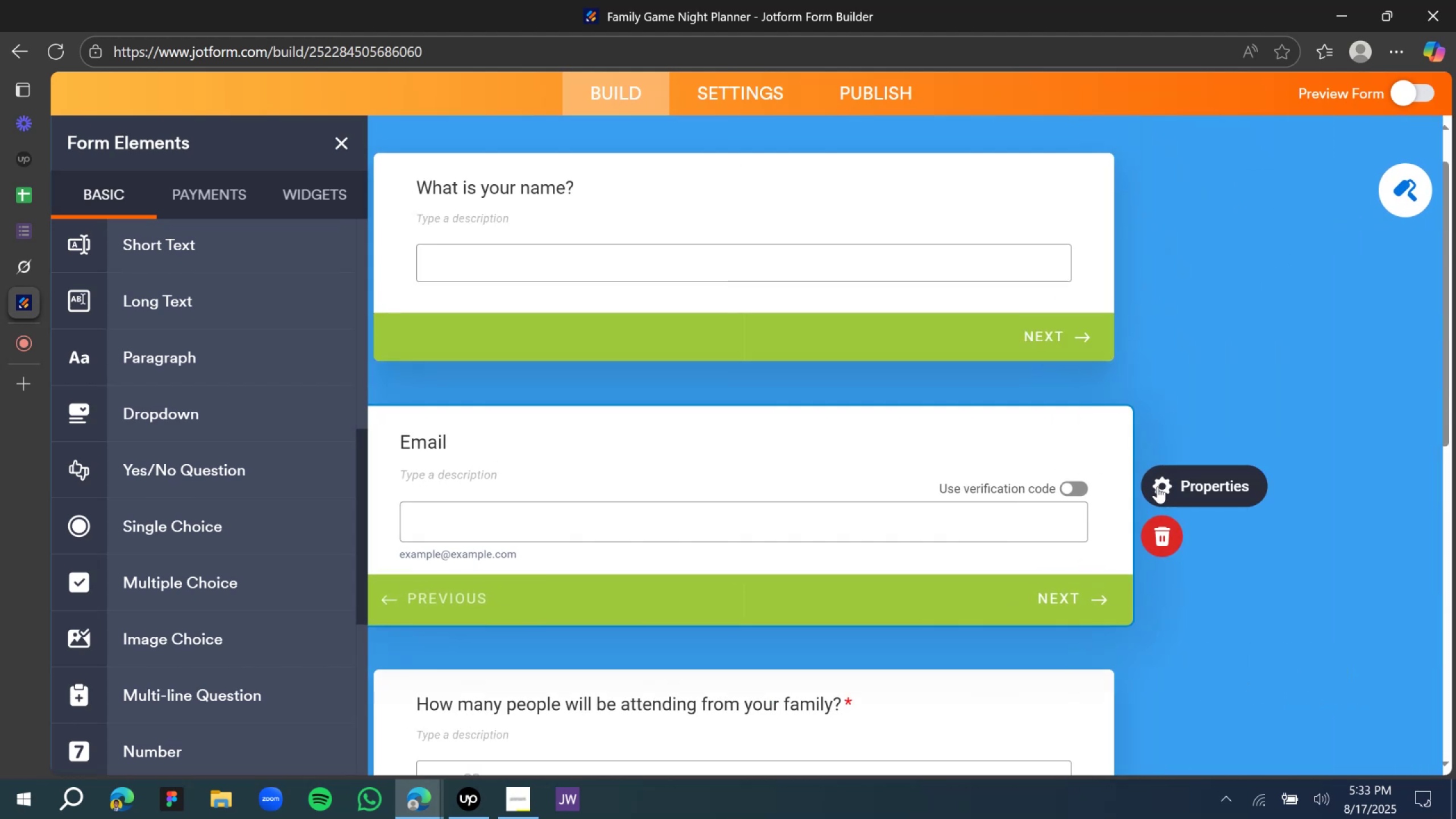 
left_click([1159, 486])
 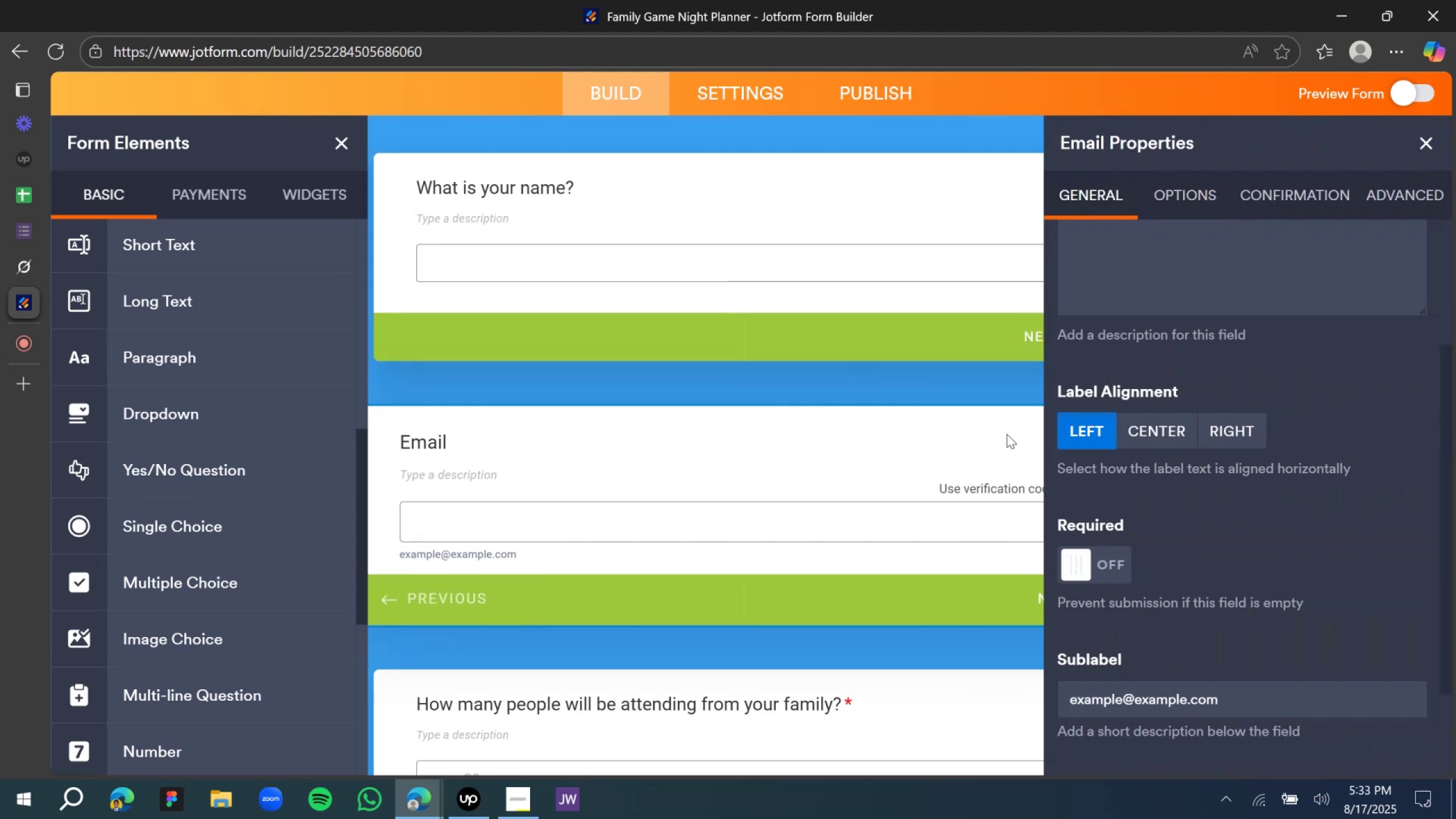 
left_click([1071, 551])
 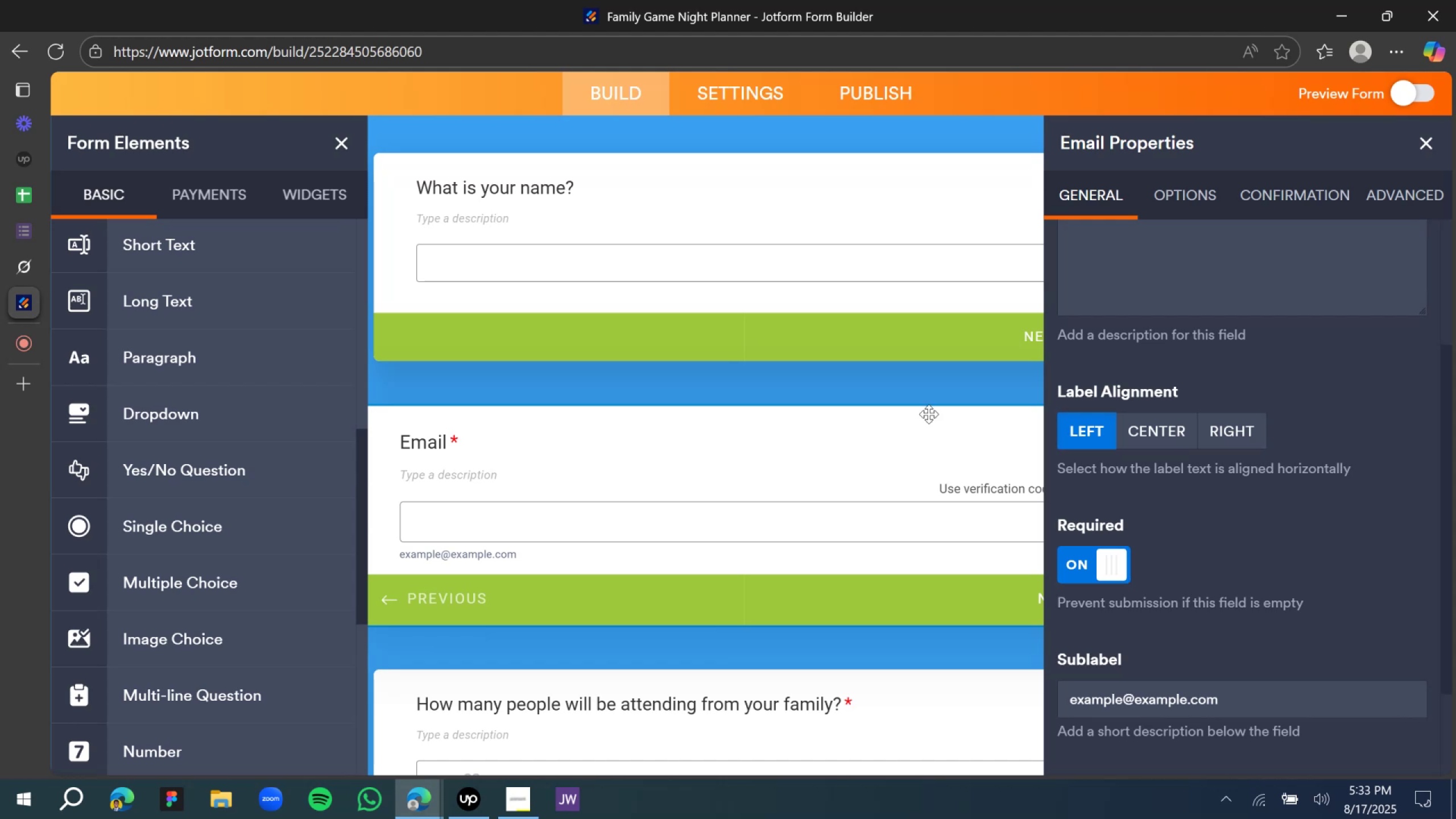 
left_click([929, 410])
 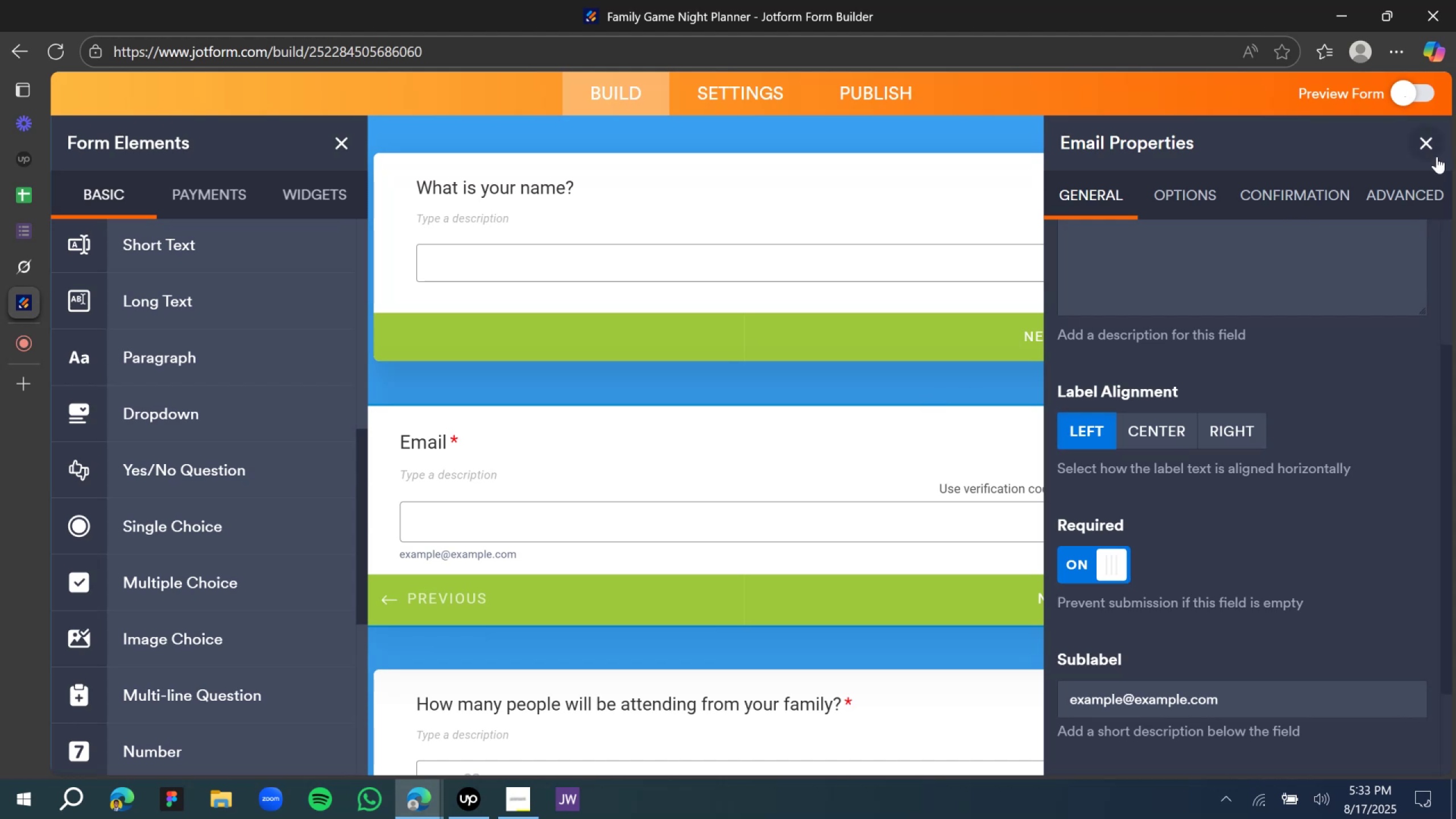 
left_click([1432, 138])
 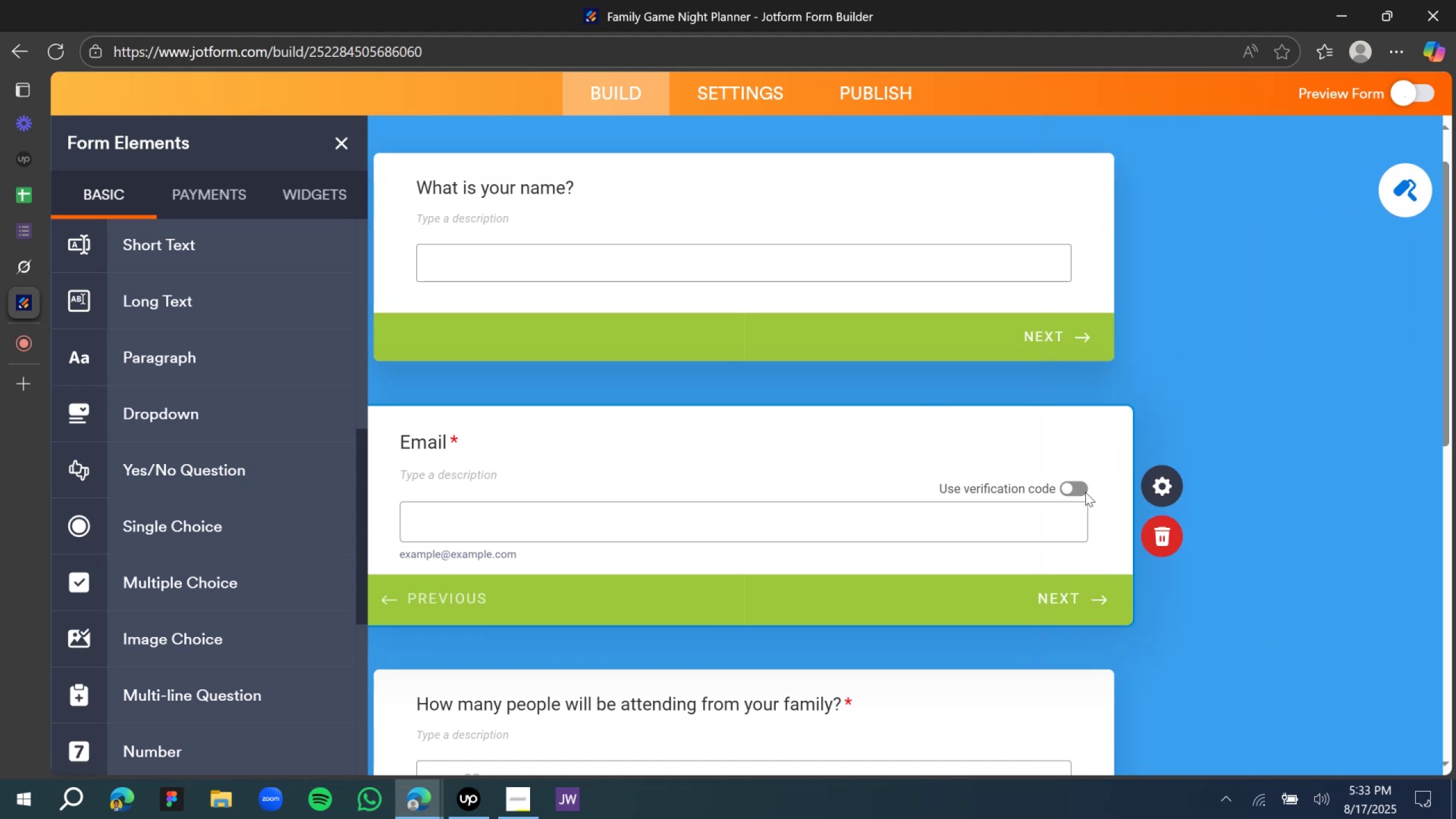 
left_click([1082, 496])
 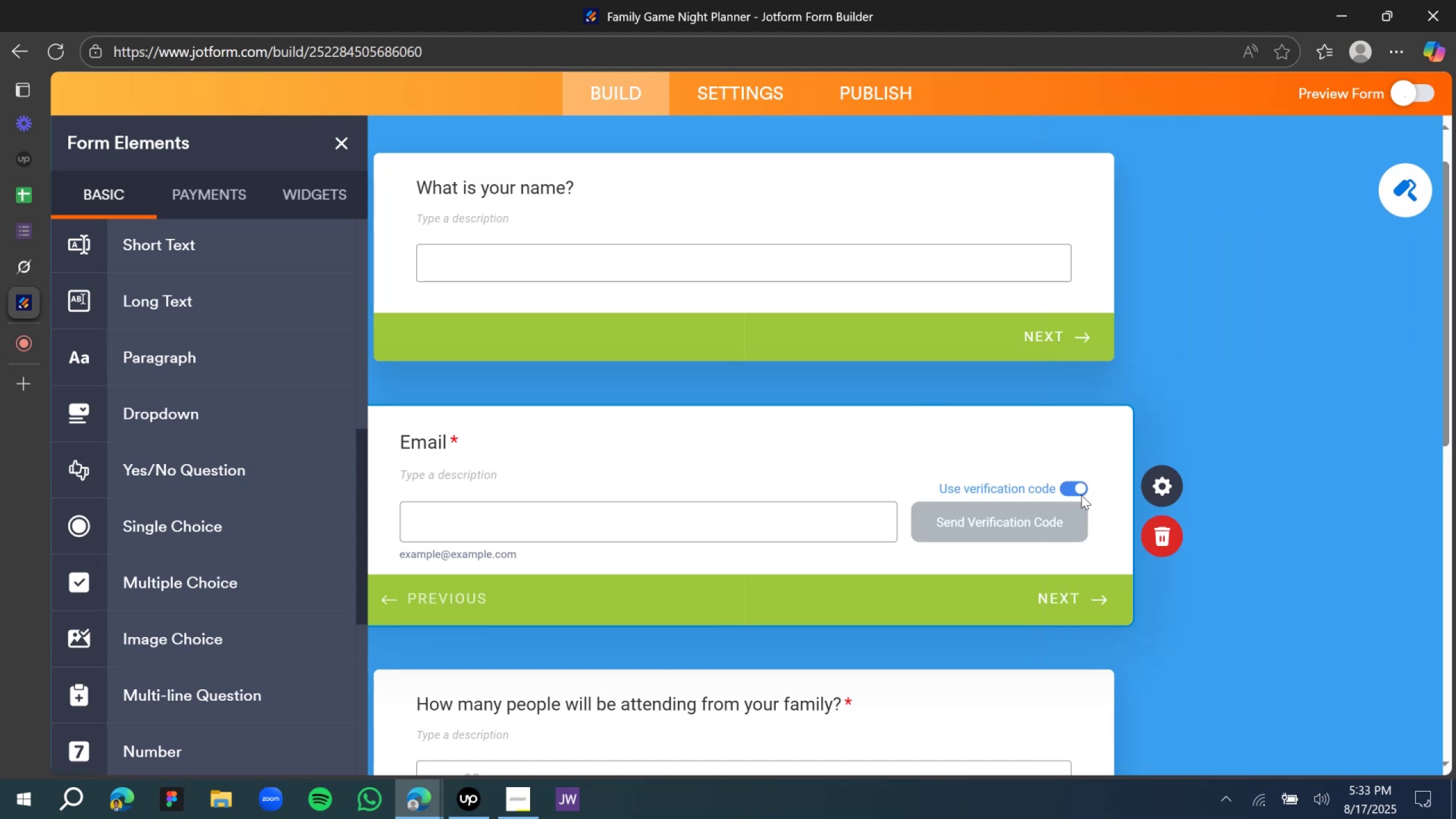 
left_click([1081, 495])
 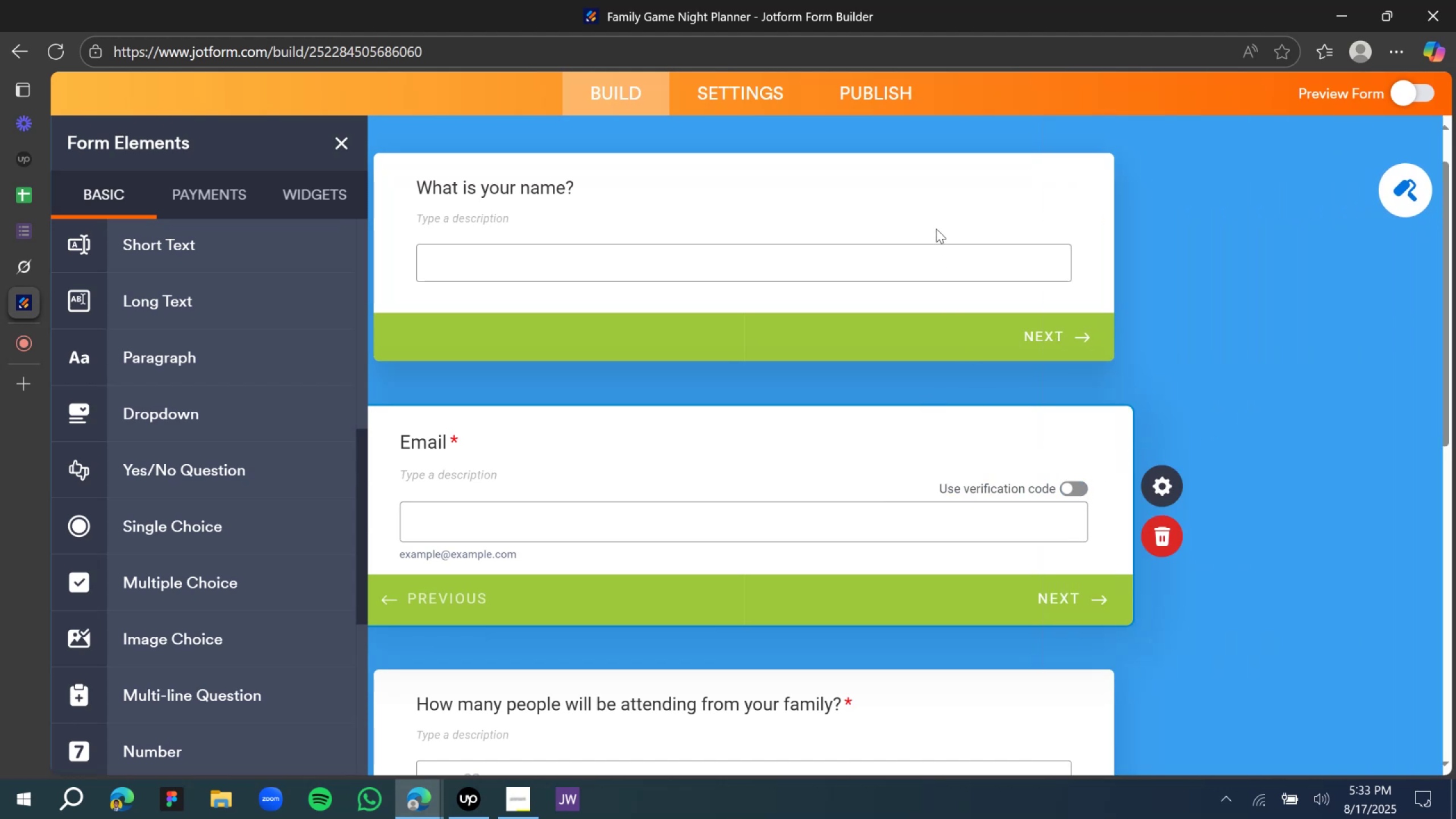 
left_click([934, 202])
 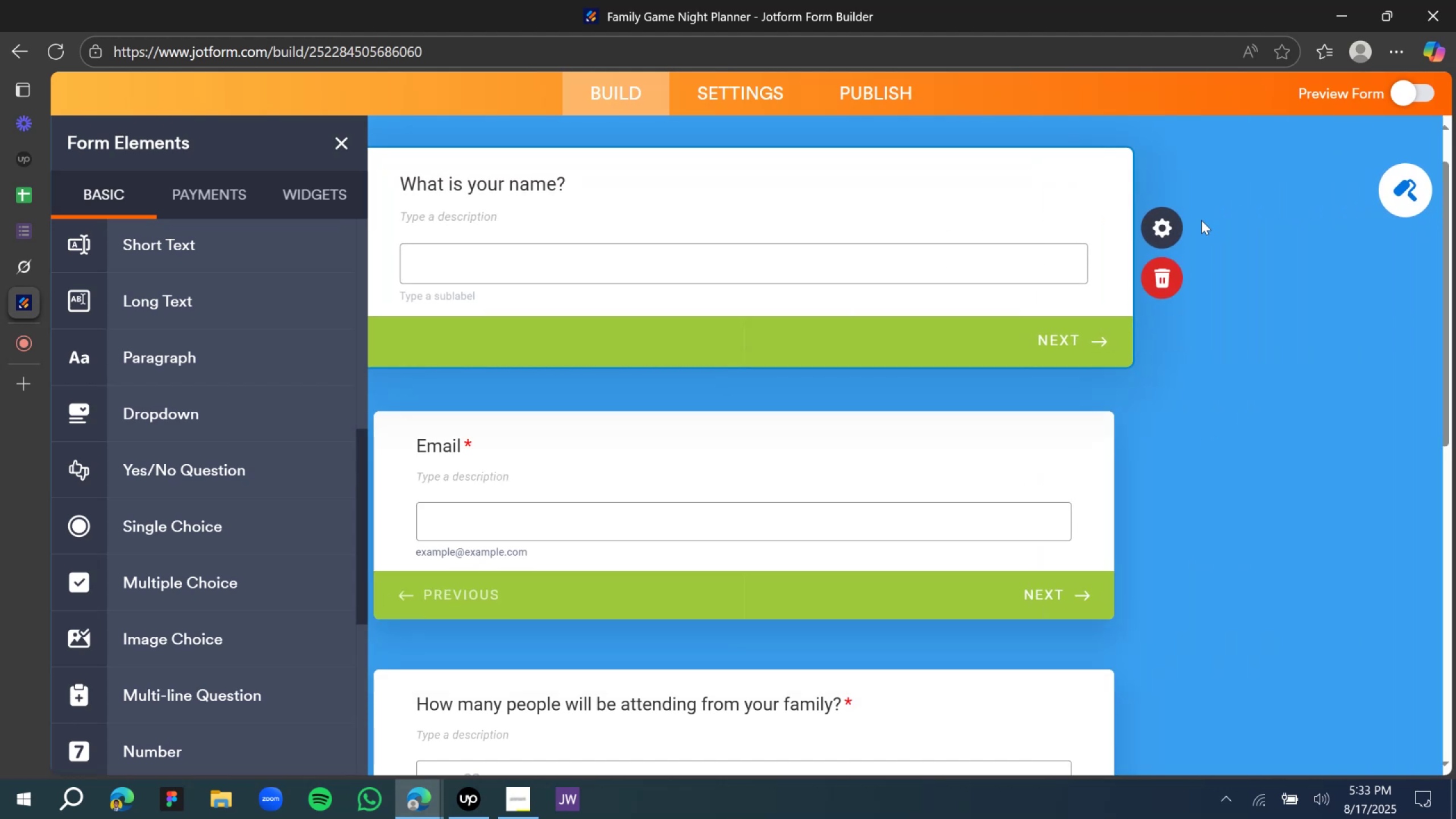 
left_click([1173, 220])
 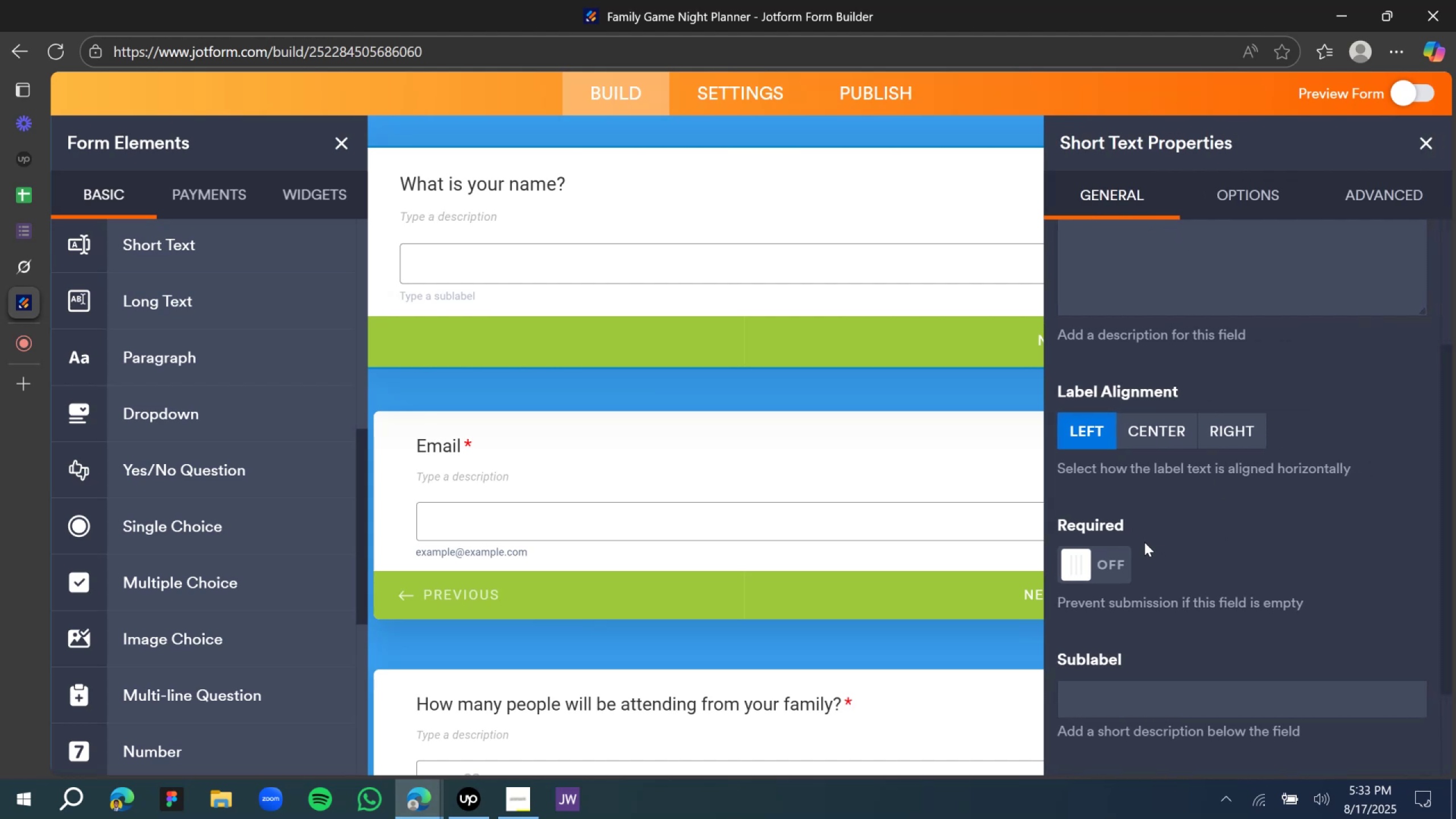 
left_click([1093, 543])
 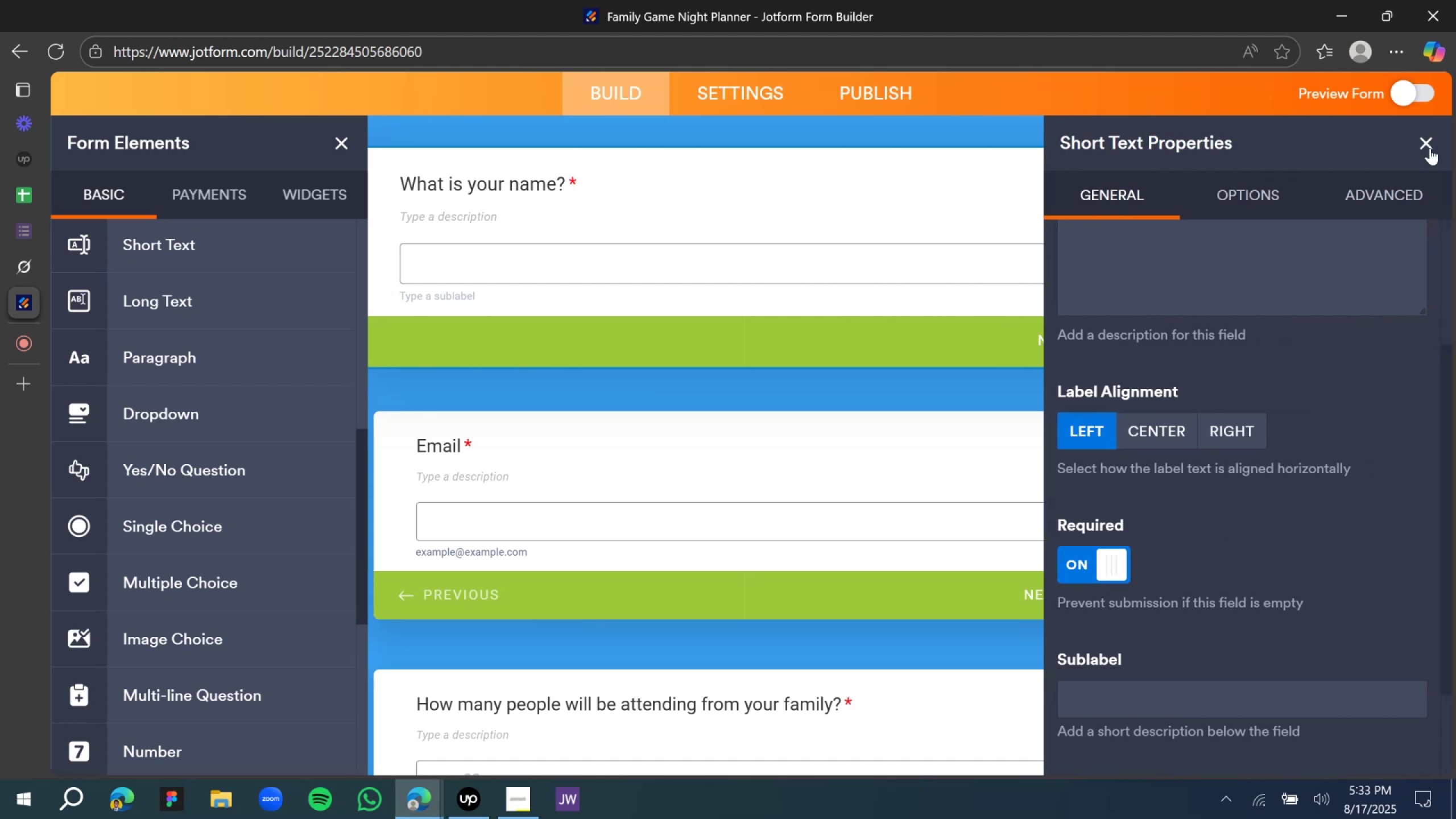 
left_click([1418, 154])
 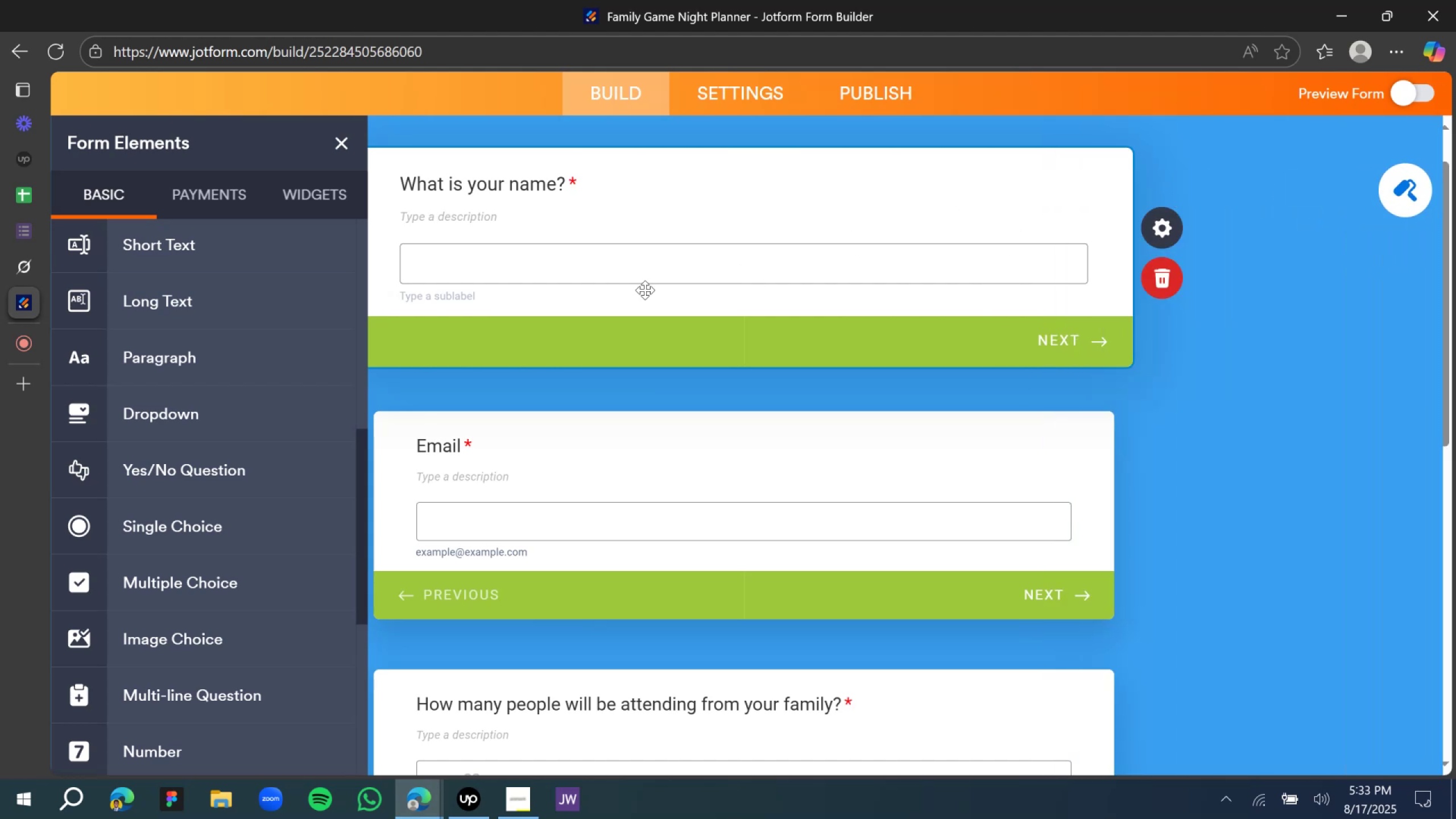 
scroll: coordinate [573, 300], scroll_direction: down, amount: 12.0
 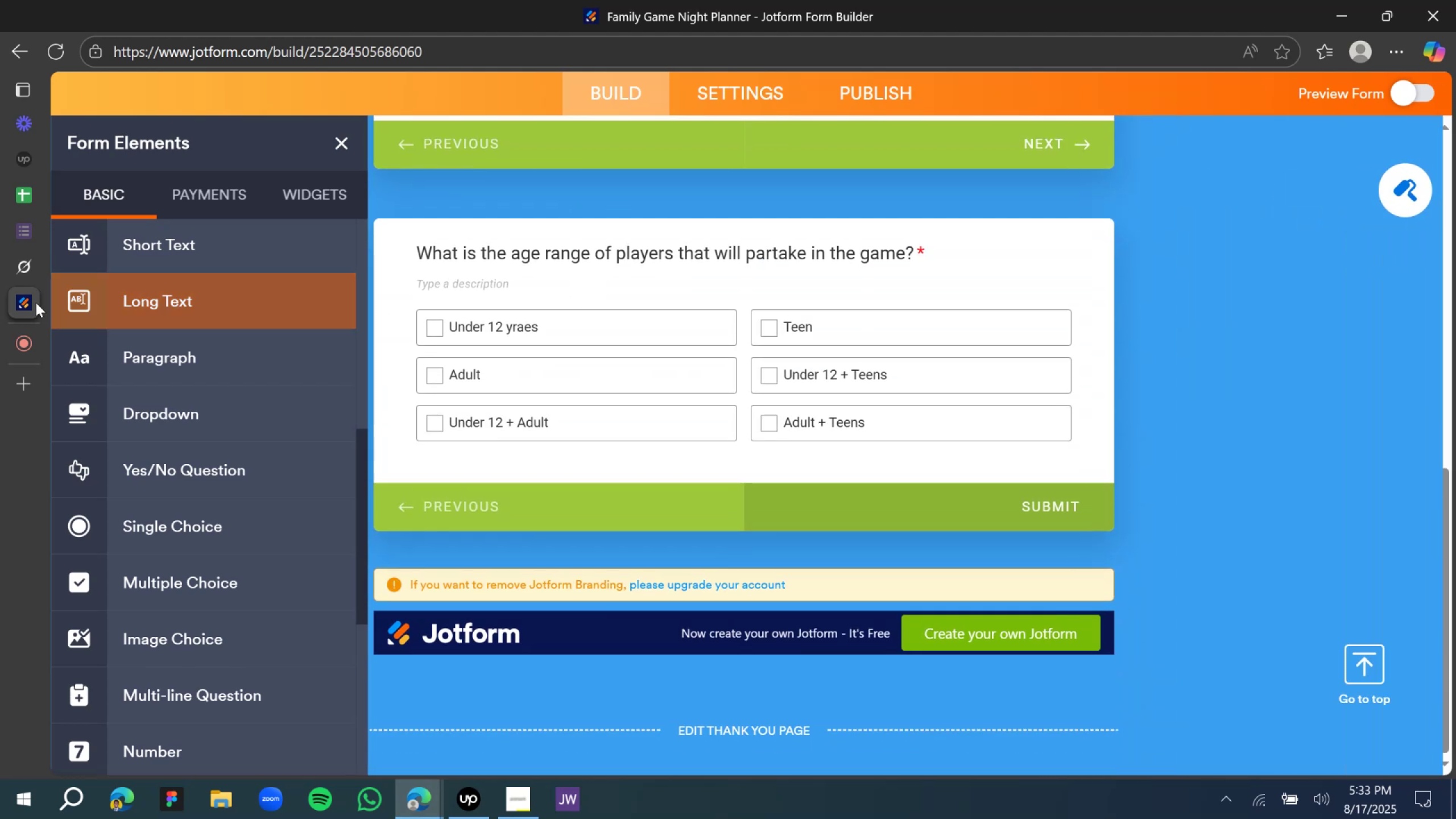 
left_click_drag(start_coordinate=[26, 263], to_coordinate=[28, 262])
 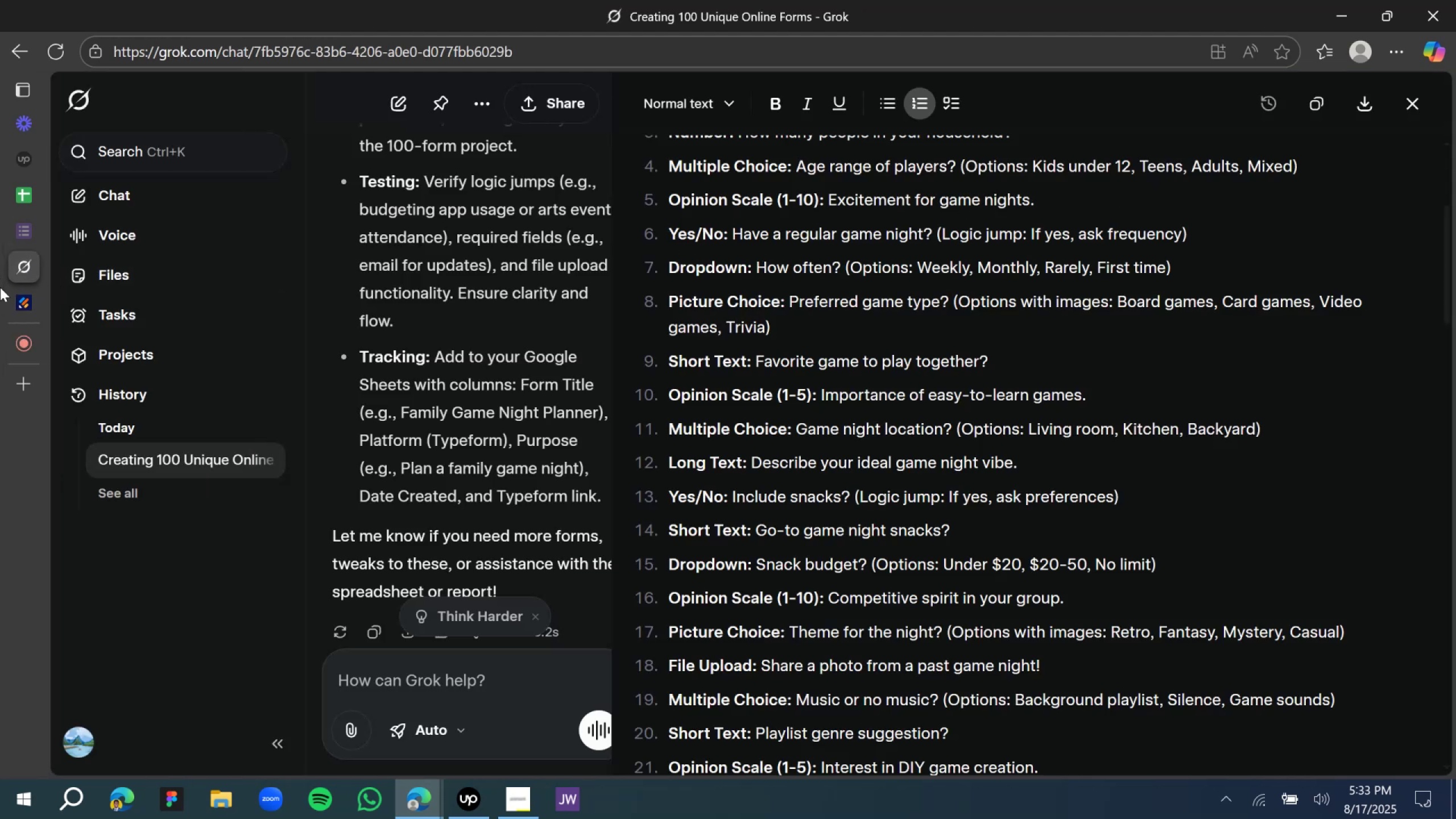 
wait(6.16)
 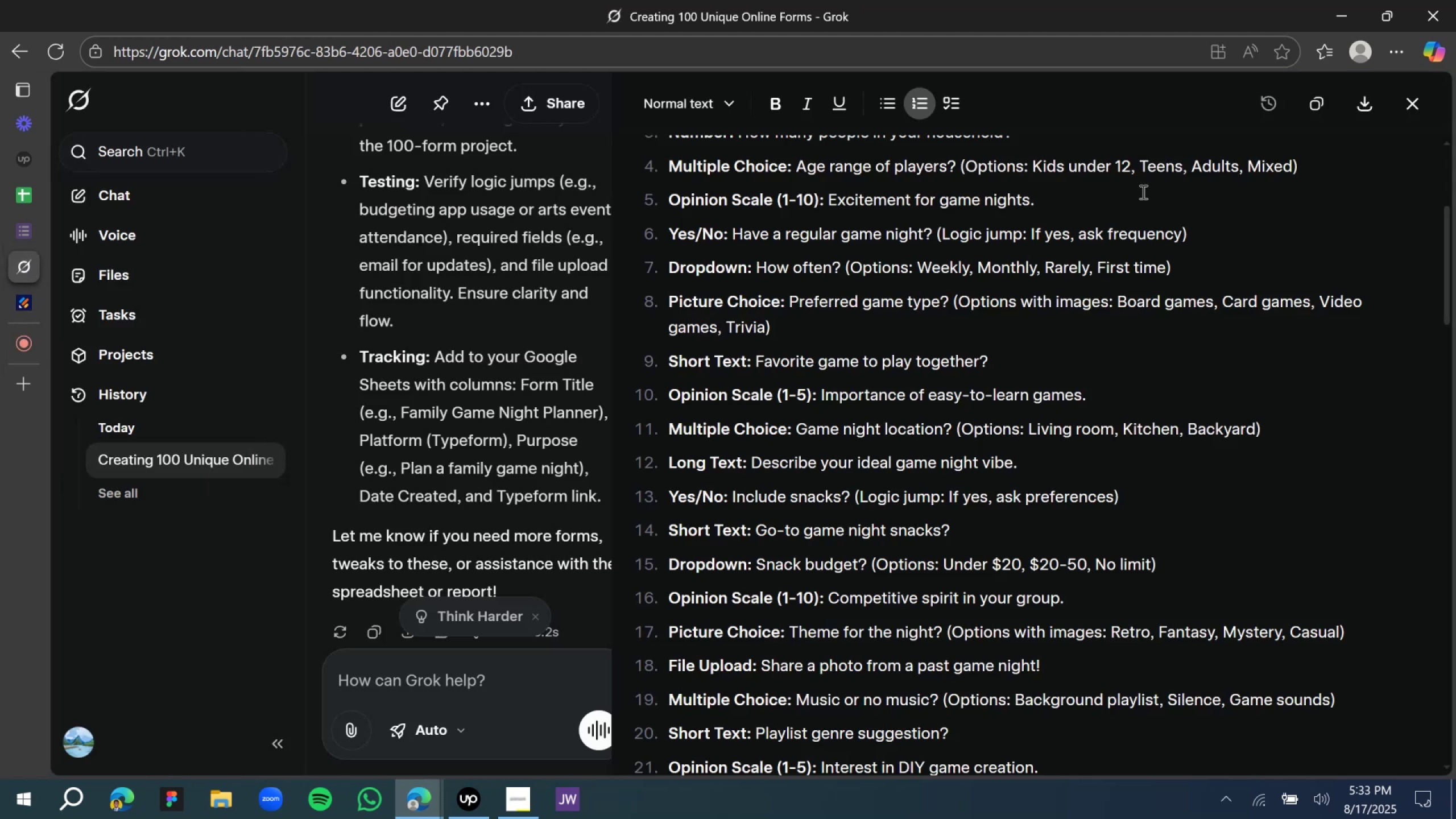 
scroll: coordinate [158, 405], scroll_direction: down, amount: 7.0
 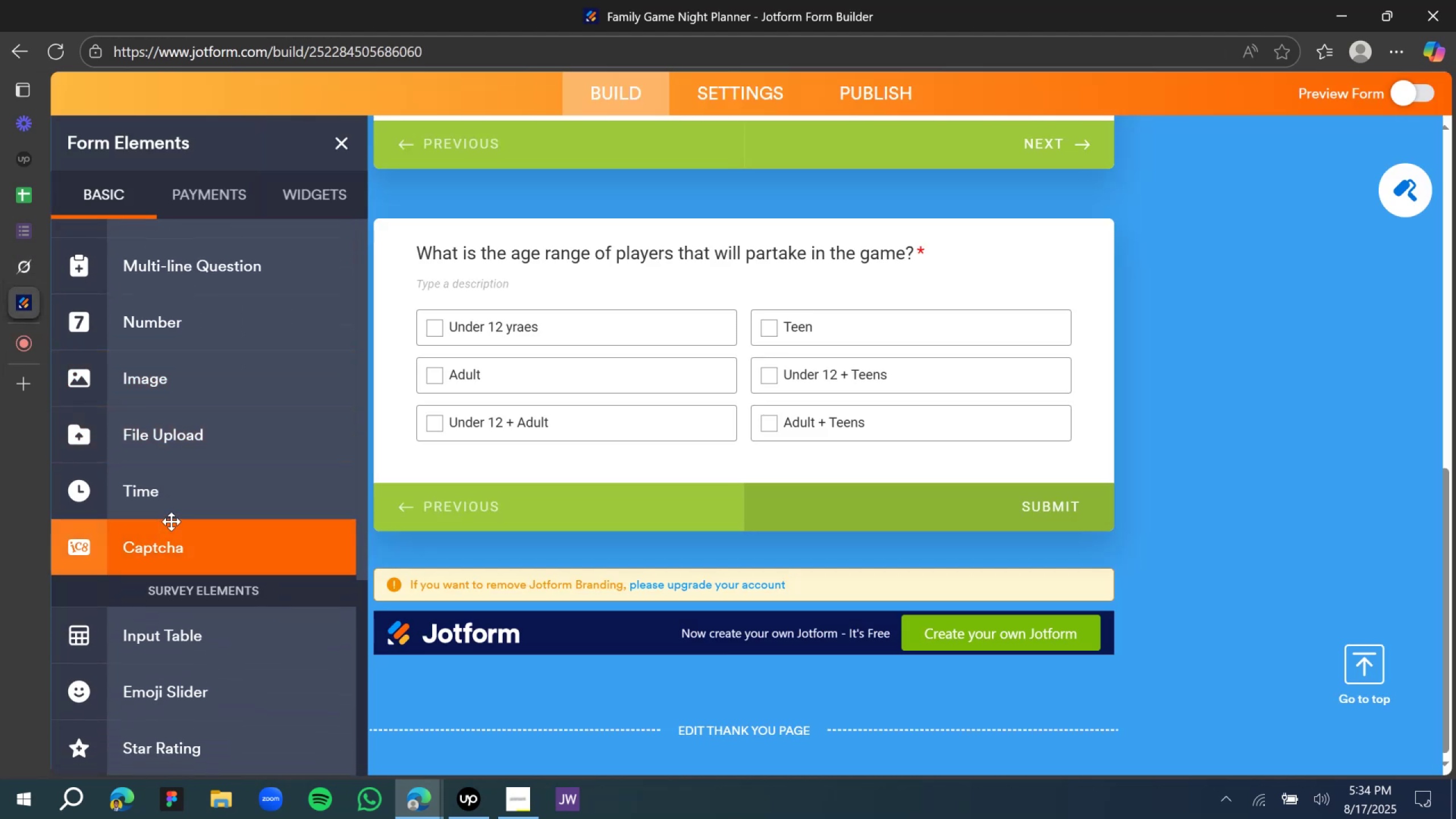 
scroll: coordinate [163, 508], scroll_direction: up, amount: 3.0
 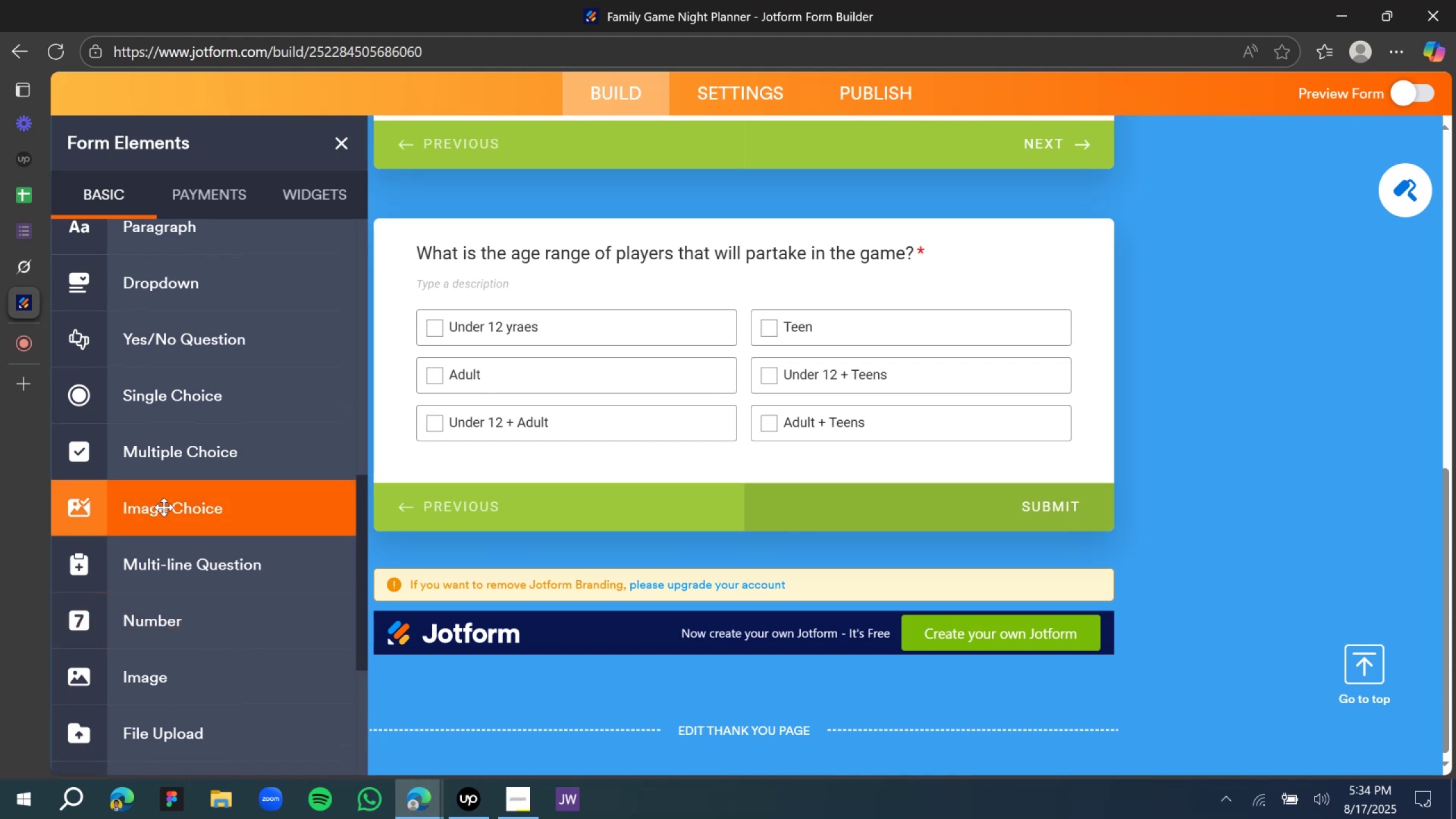 
scroll: coordinate [191, 610], scroll_direction: down, amount: 16.0
 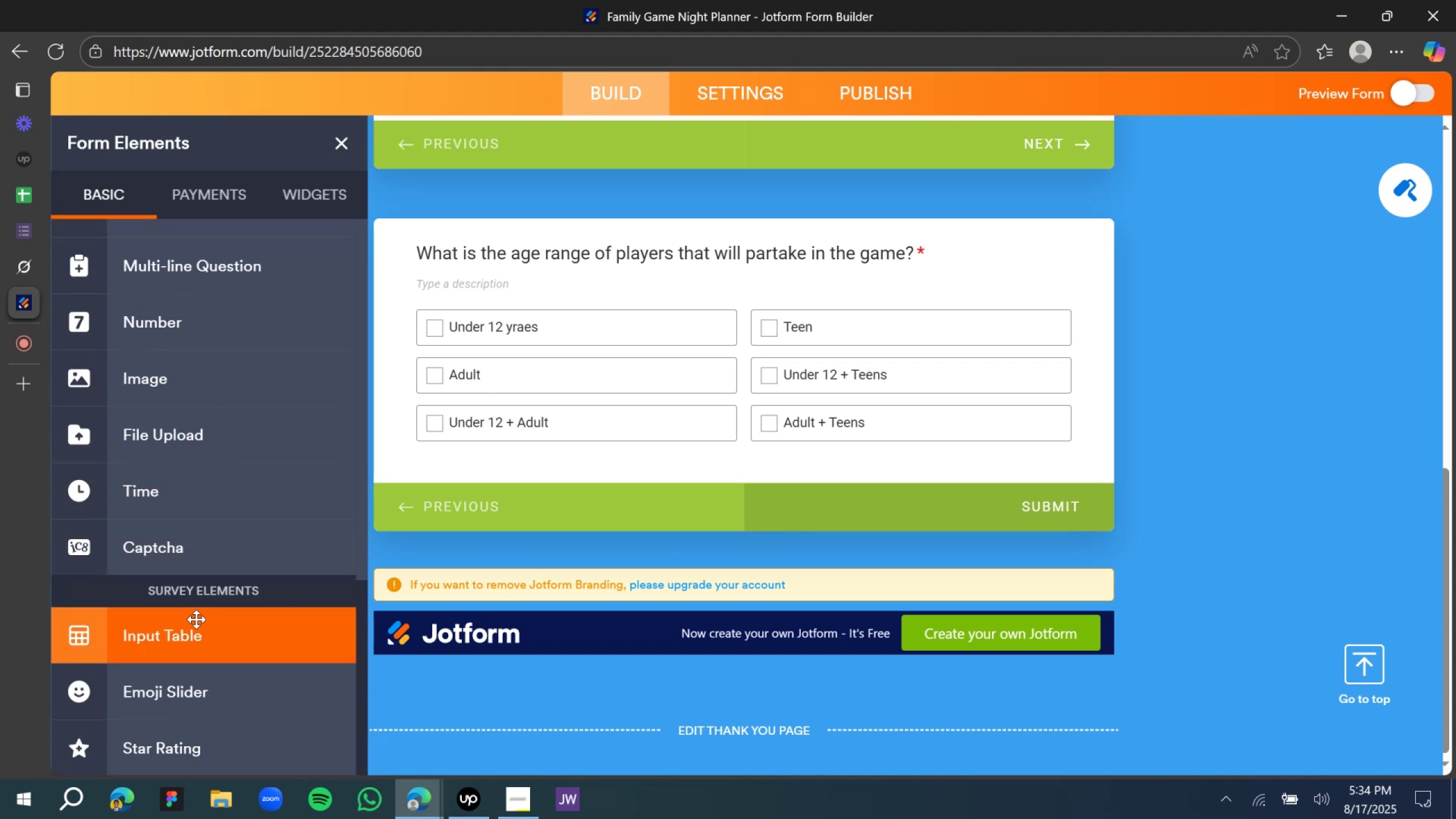 
scroll: coordinate [131, 489], scroll_direction: up, amount: 17.0
 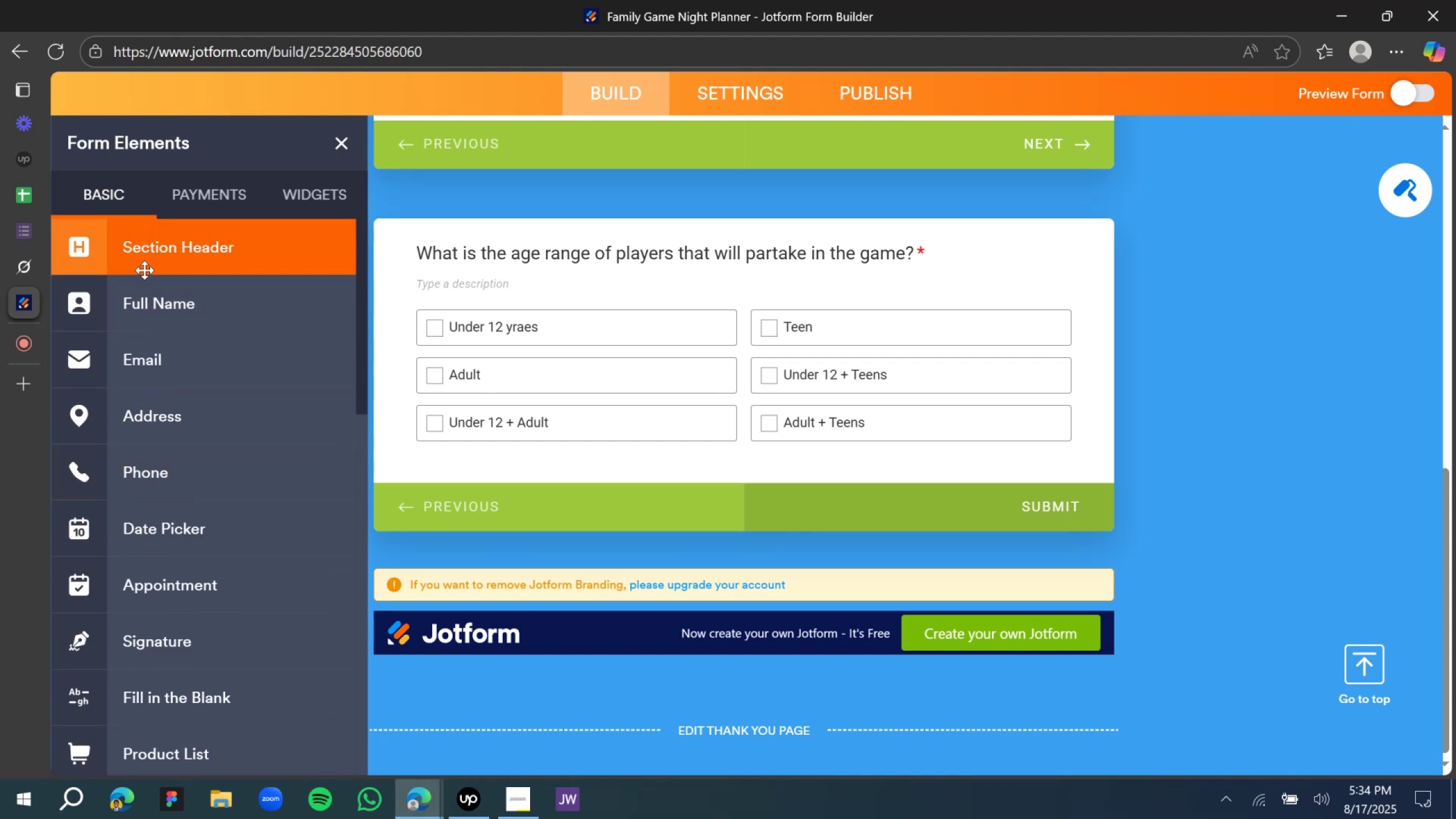 
scroll: coordinate [158, 313], scroll_direction: down, amount: 14.0
 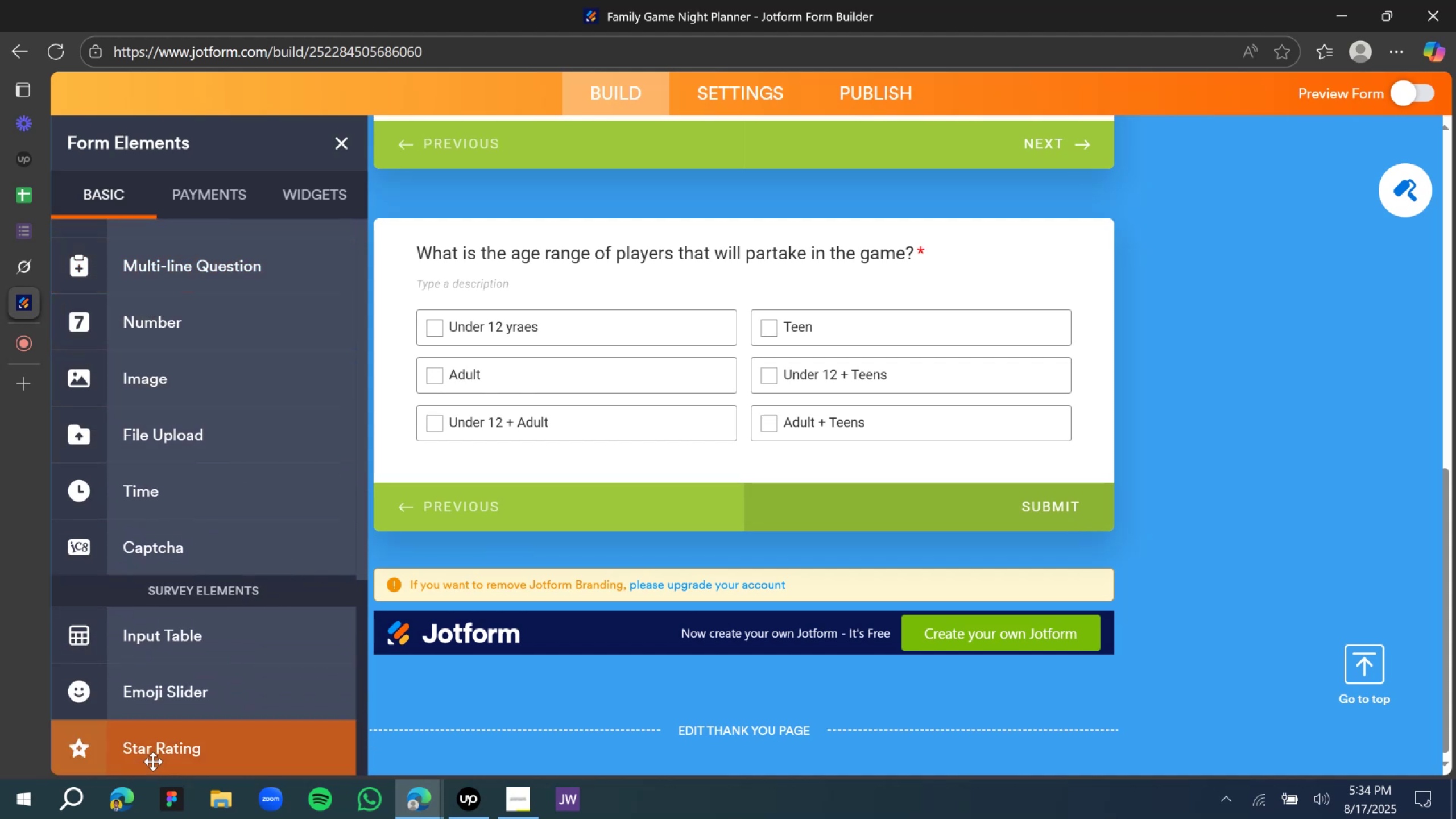 
left_click_drag(start_coordinate=[152, 746], to_coordinate=[477, 572])
 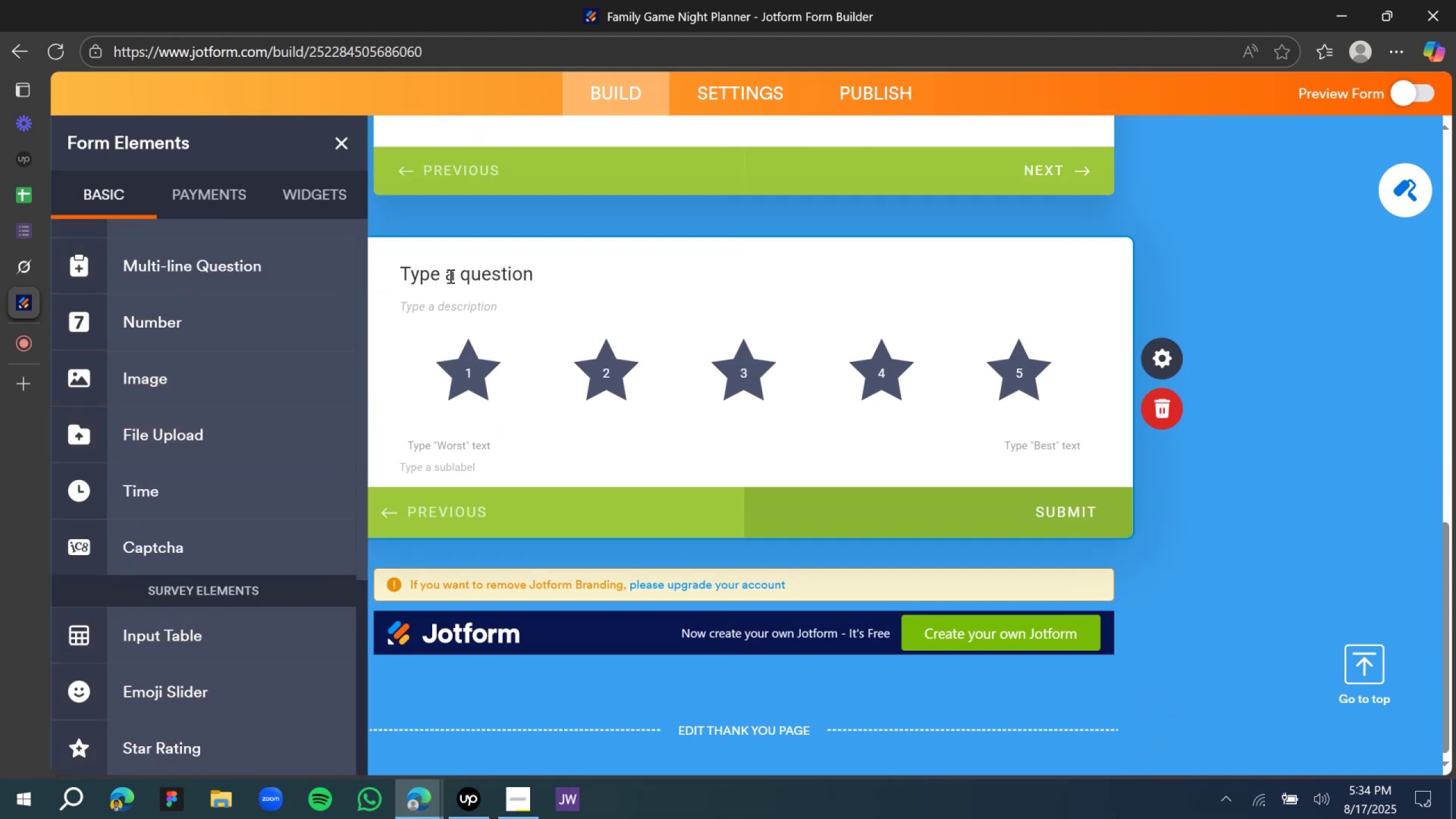 
left_click([31, 263])
 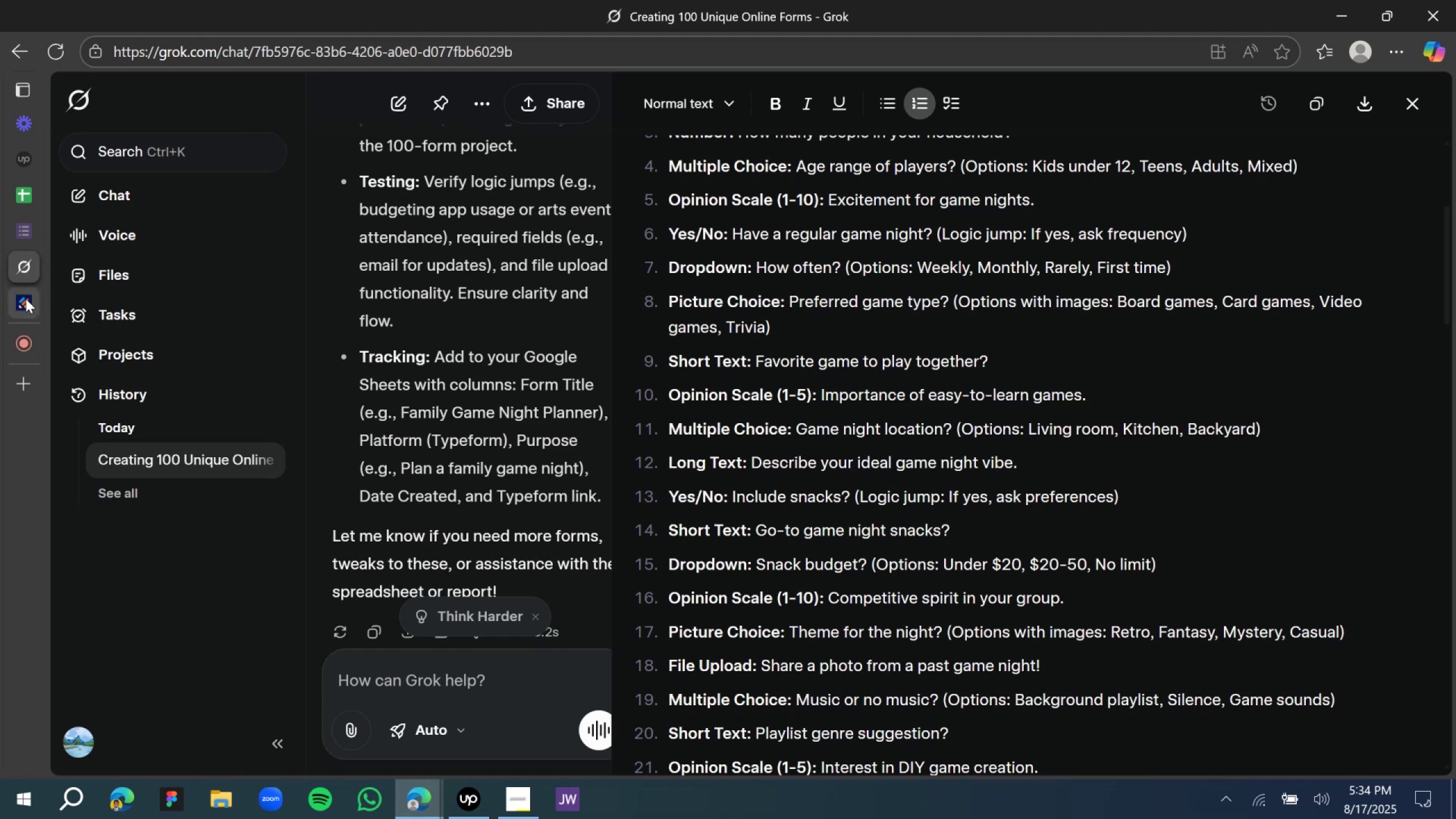 
wait(5.37)
 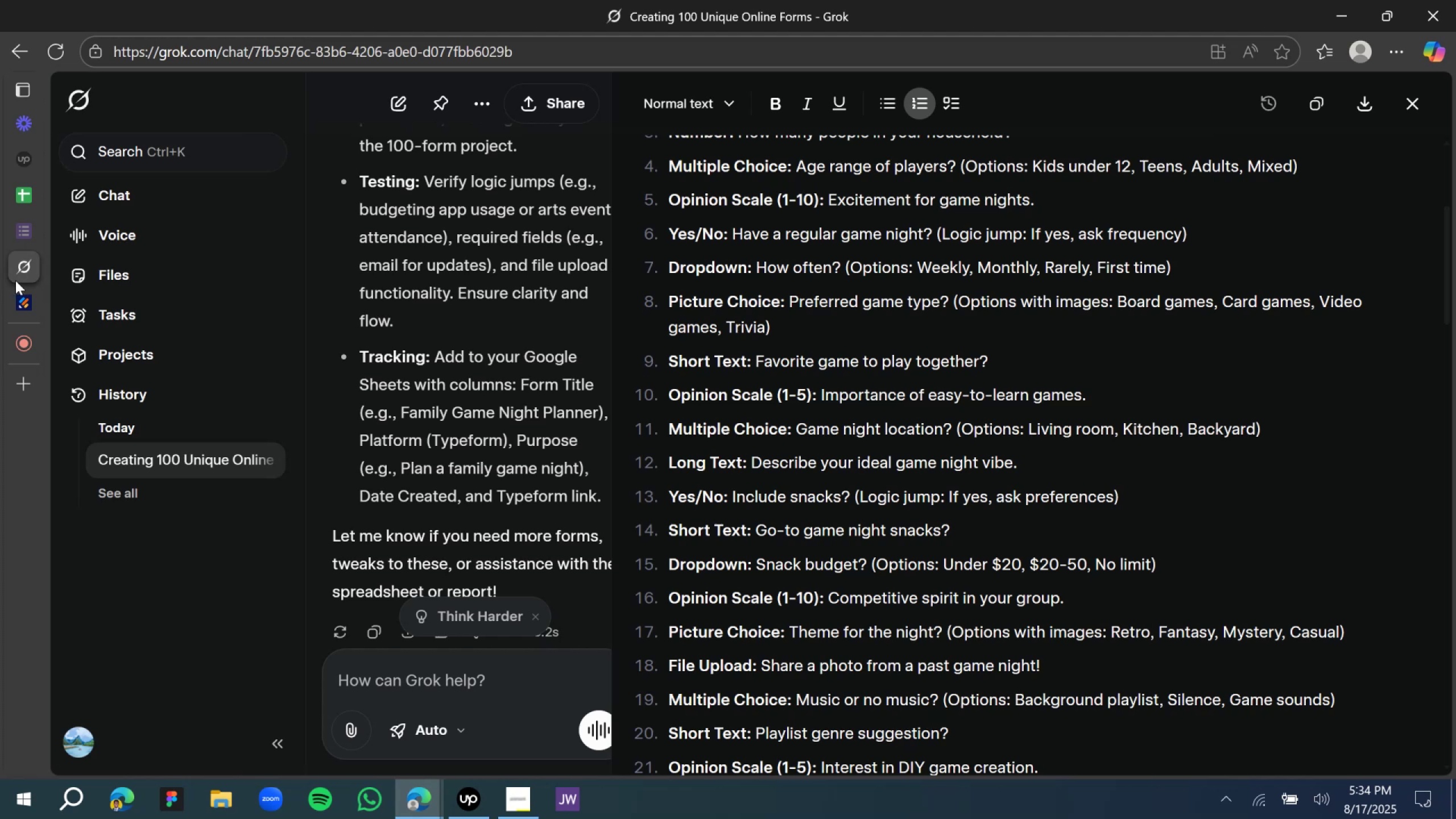 
left_click([459, 278])
 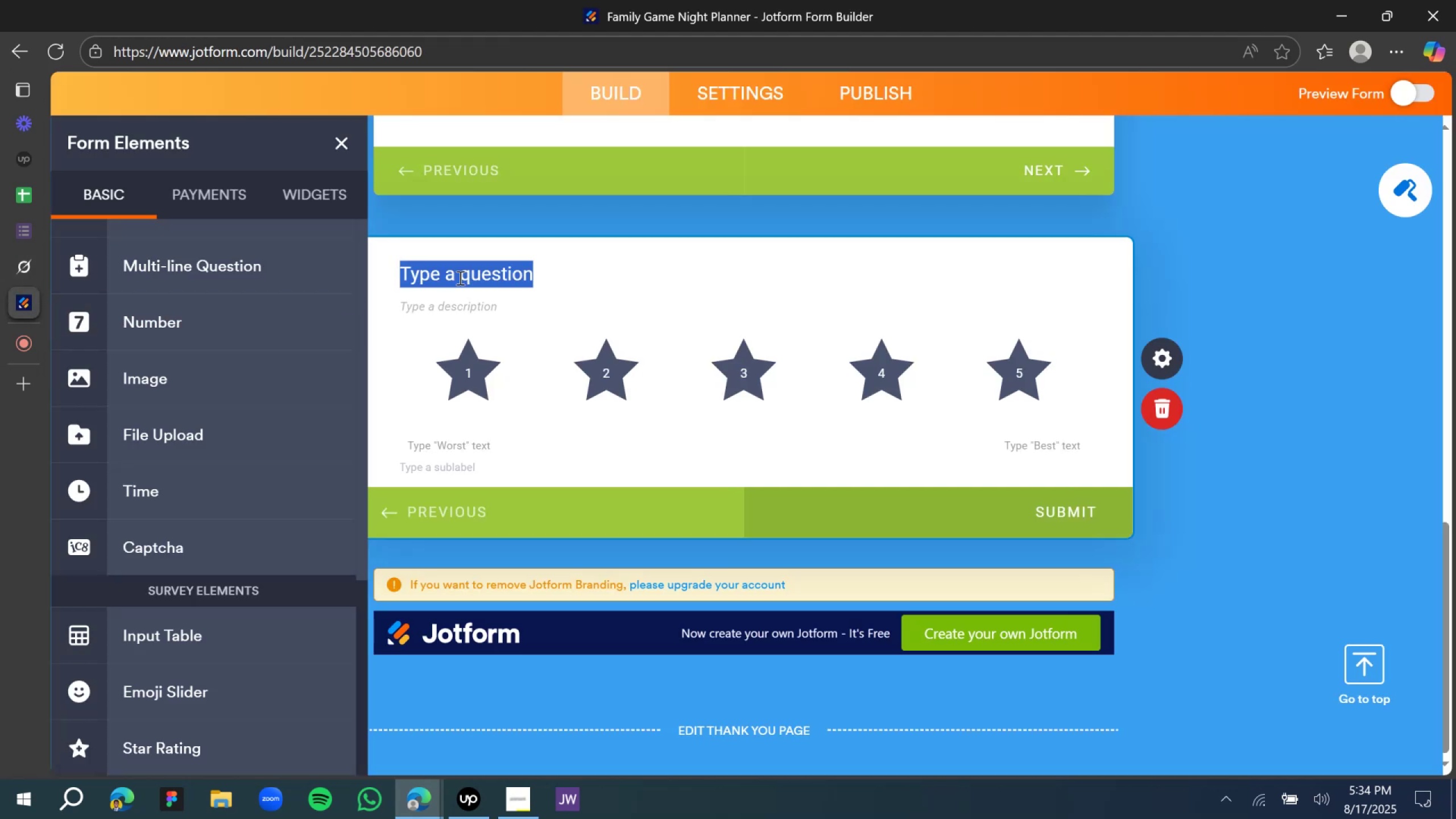 
type(How exctied are you for the game night?)
 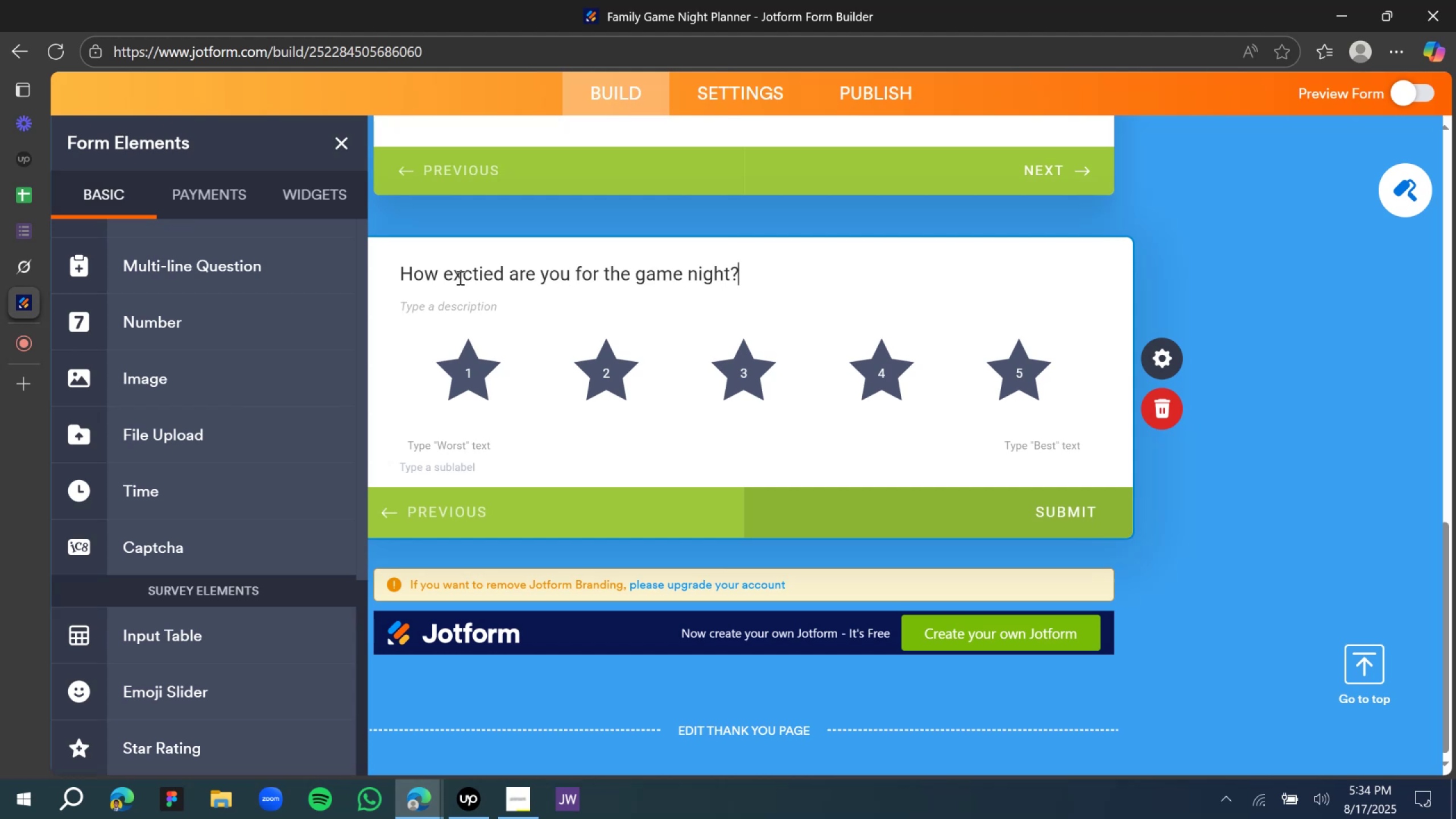 
left_click([1156, 357])
 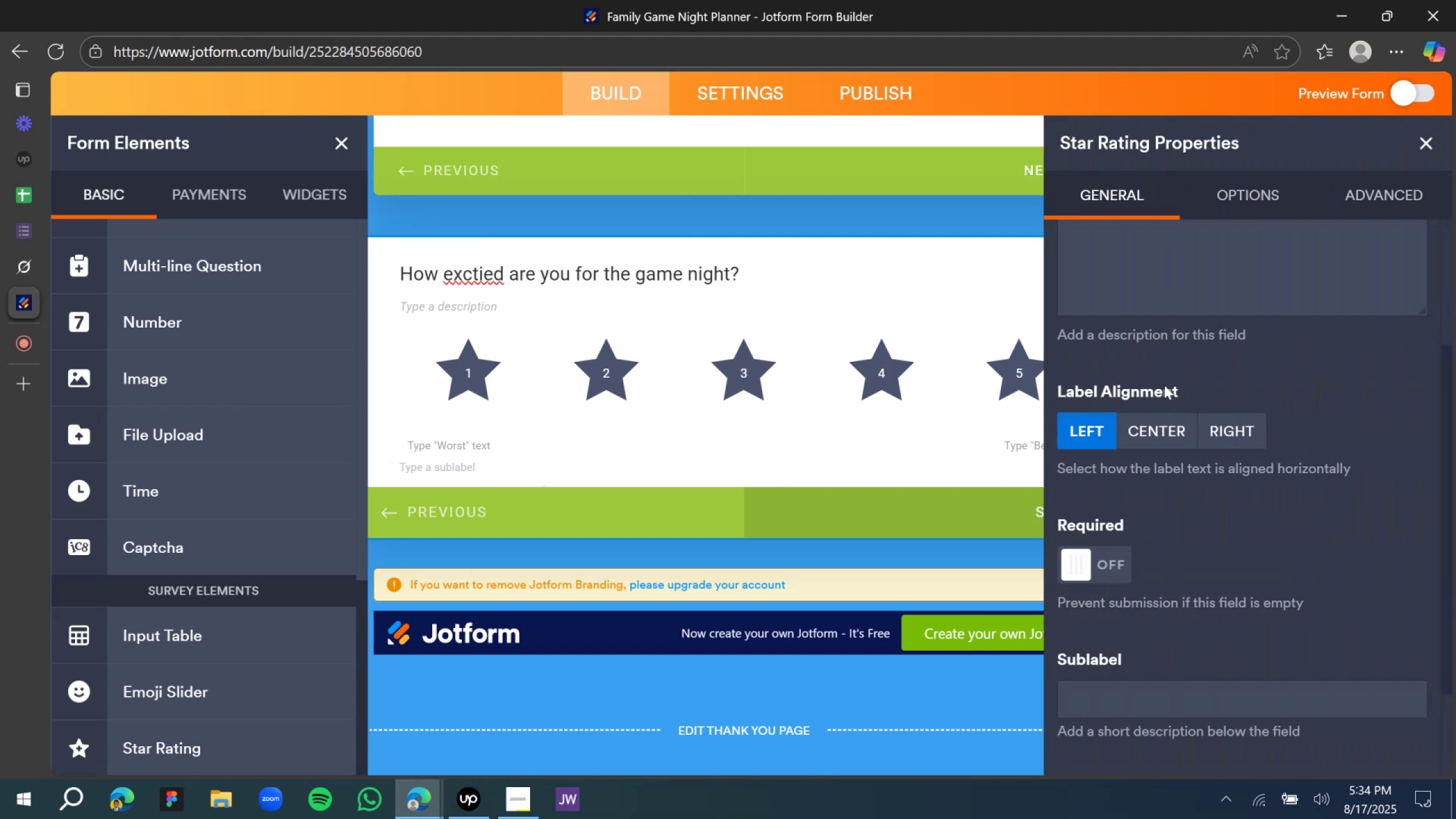 
scroll: coordinate [1139, 478], scroll_direction: down, amount: 6.0
 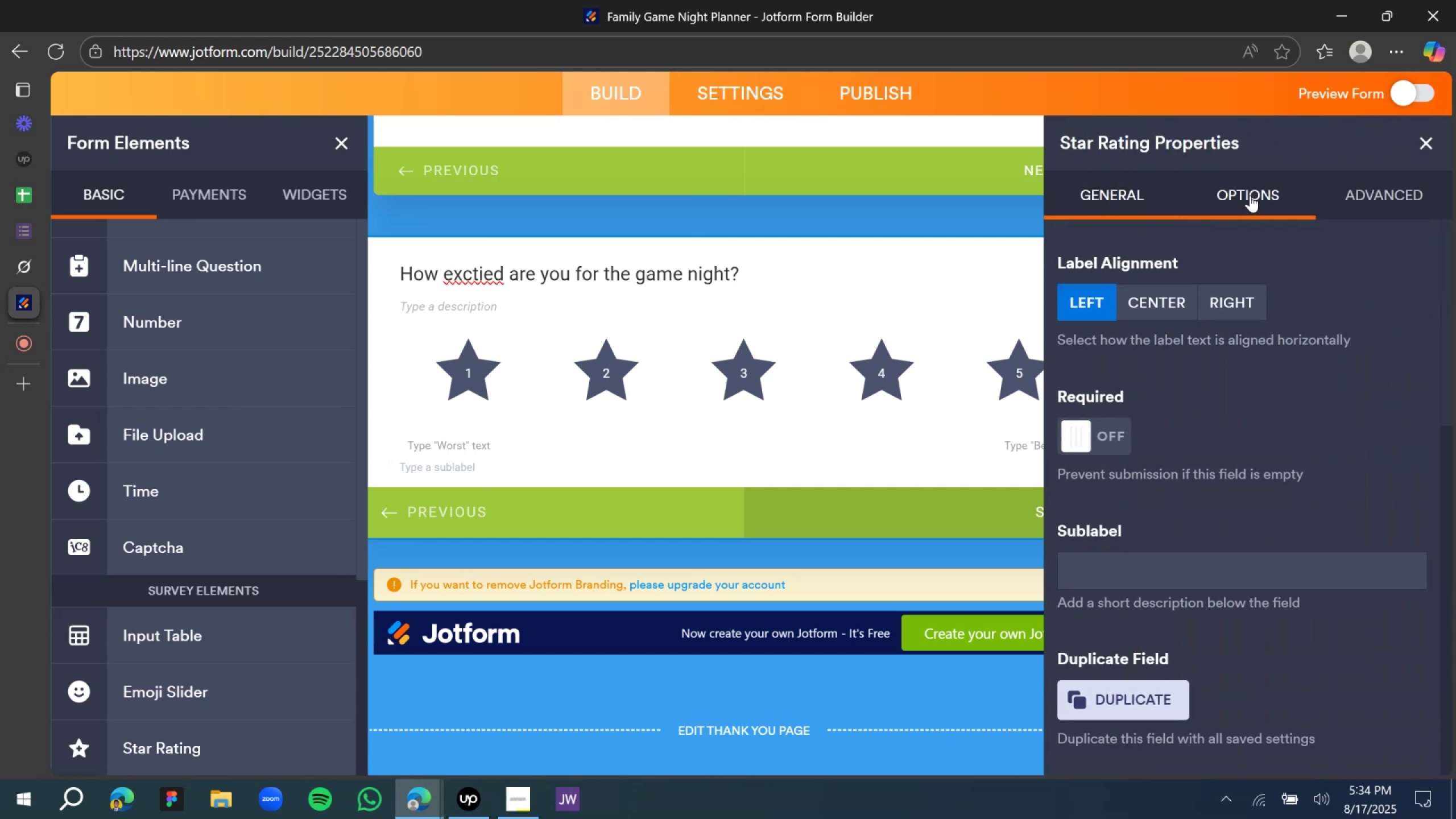 
left_click([1252, 195])
 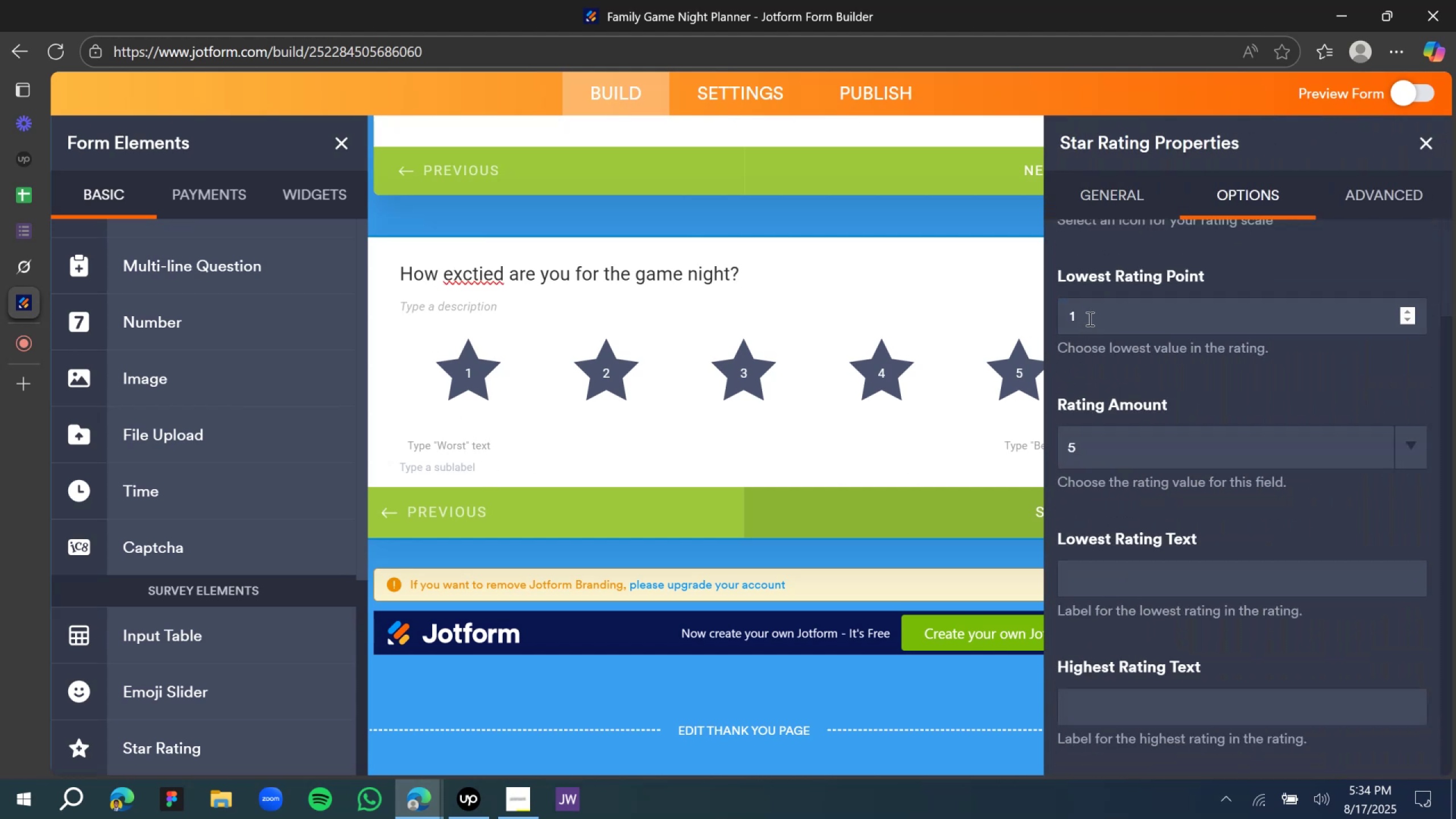 
double_click([1089, 317])
 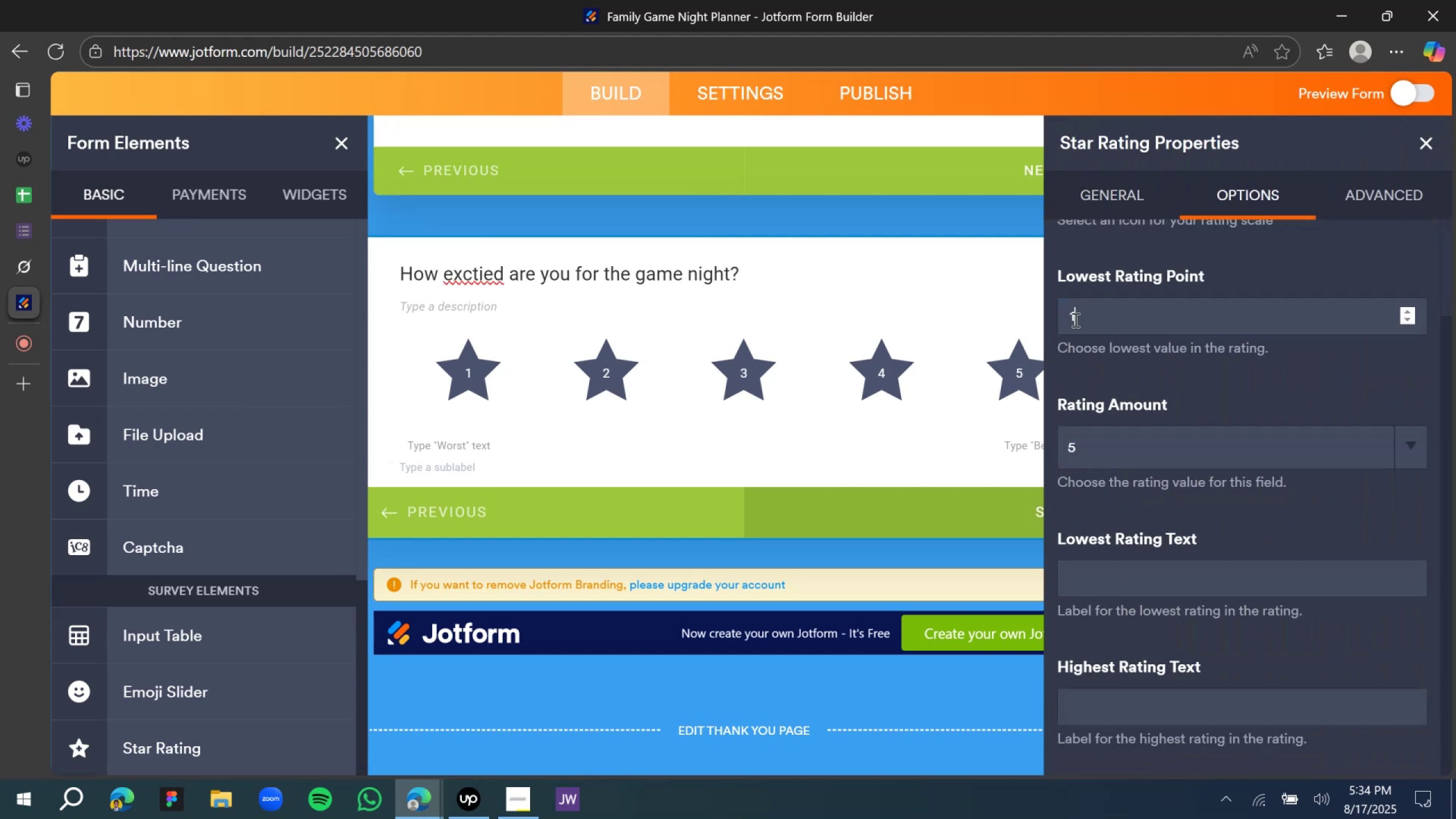 
scroll: coordinate [1072, 327], scroll_direction: down, amount: 1.0
 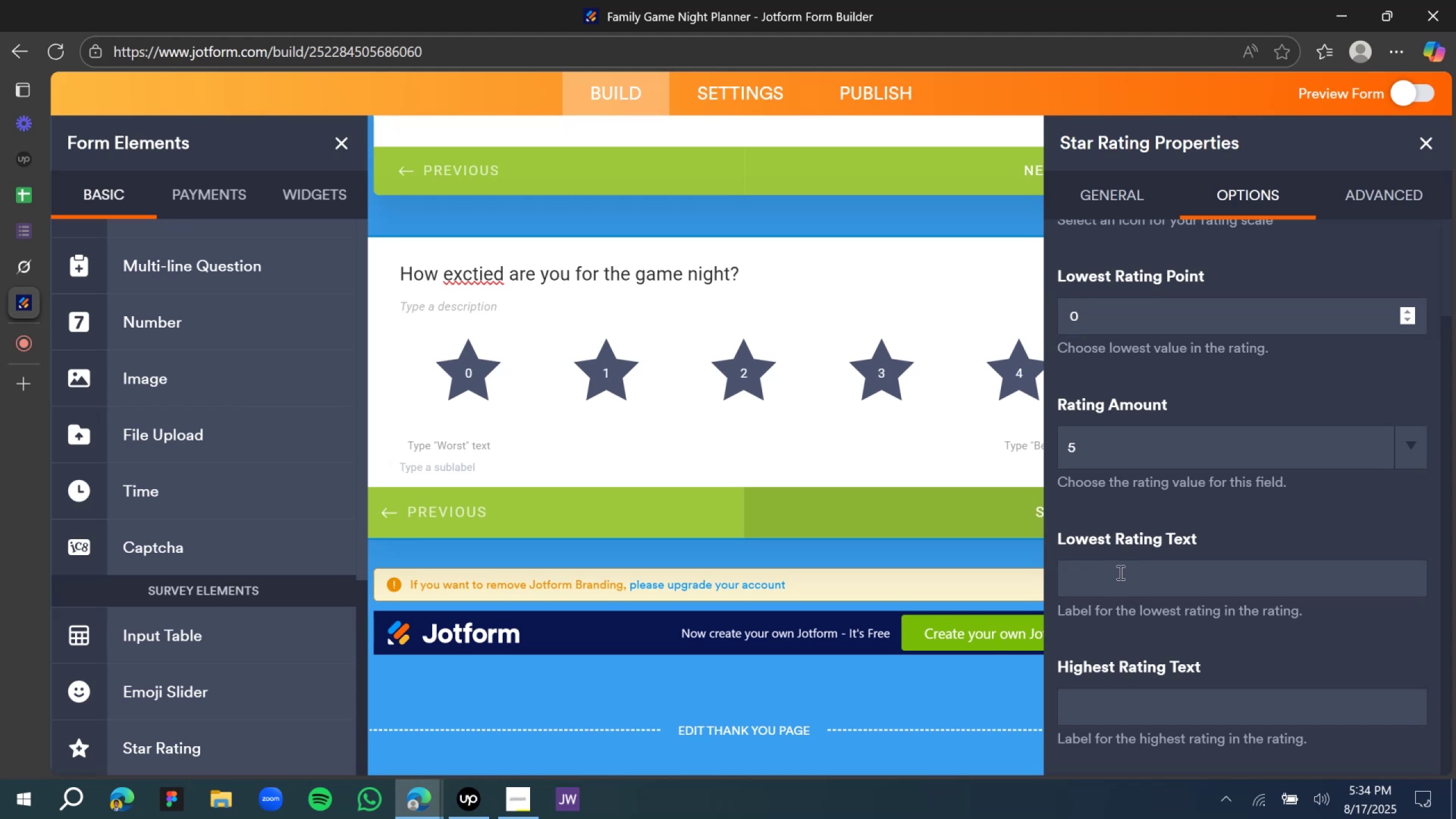 
left_click([1119, 572])
 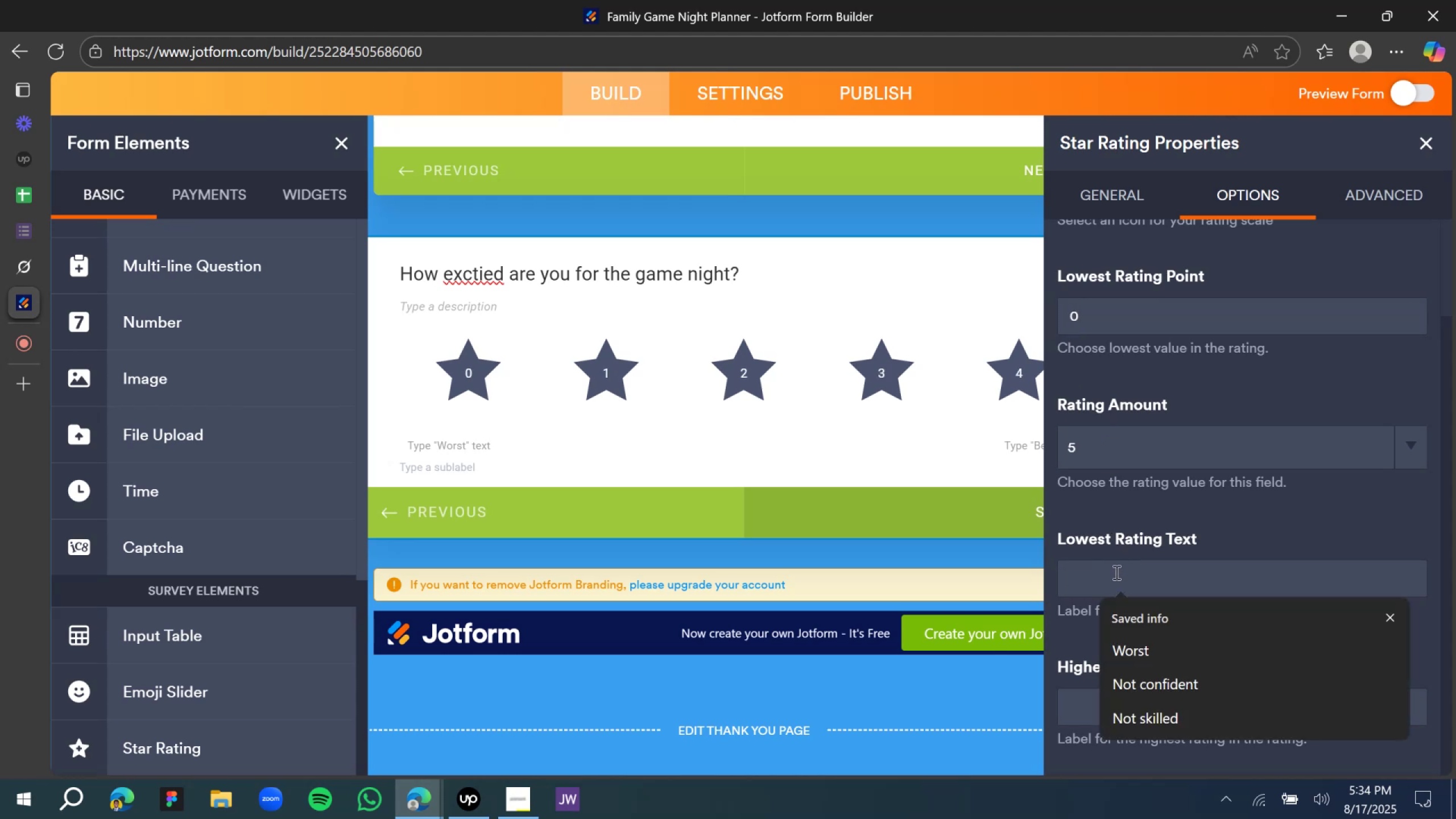 
type(not excir=ted)
key(Backspace)
key(Backspace)
key(Backspace)
key(Backspace)
key(Backspace)
key(Backspace)
key(Backspace)
type(icted )
 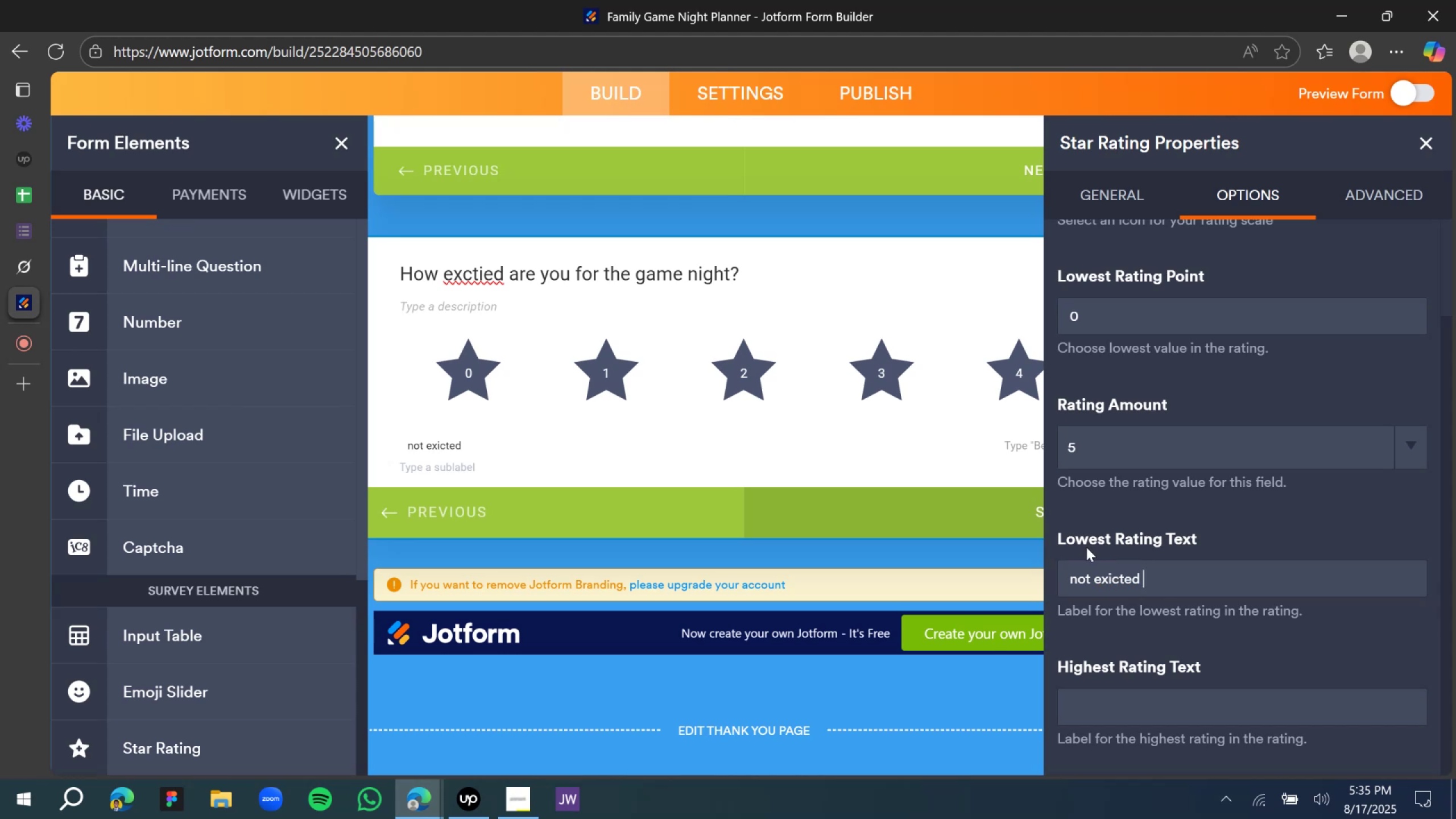 
left_click([1119, 576])
 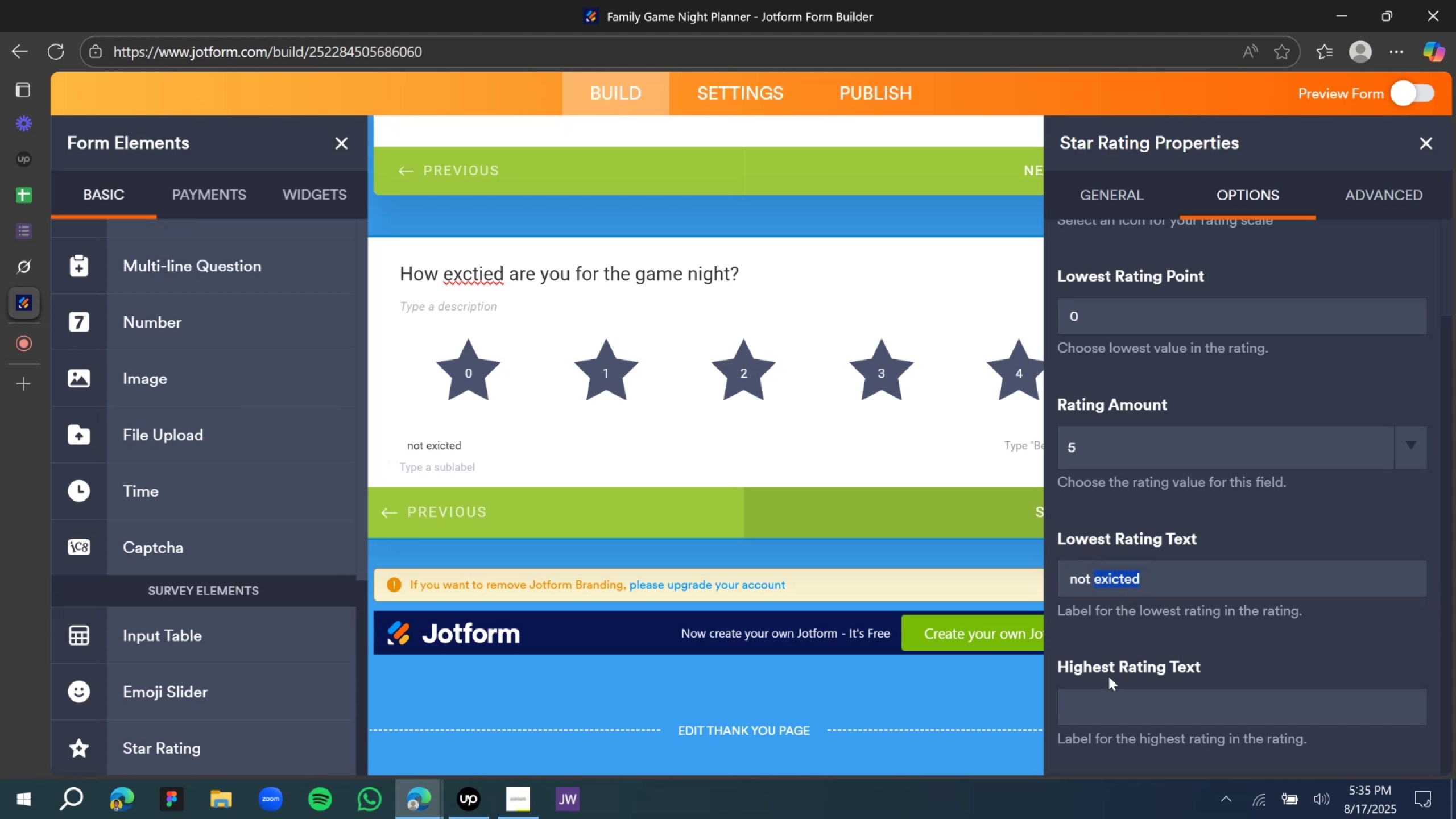 
left_click([1109, 708])
 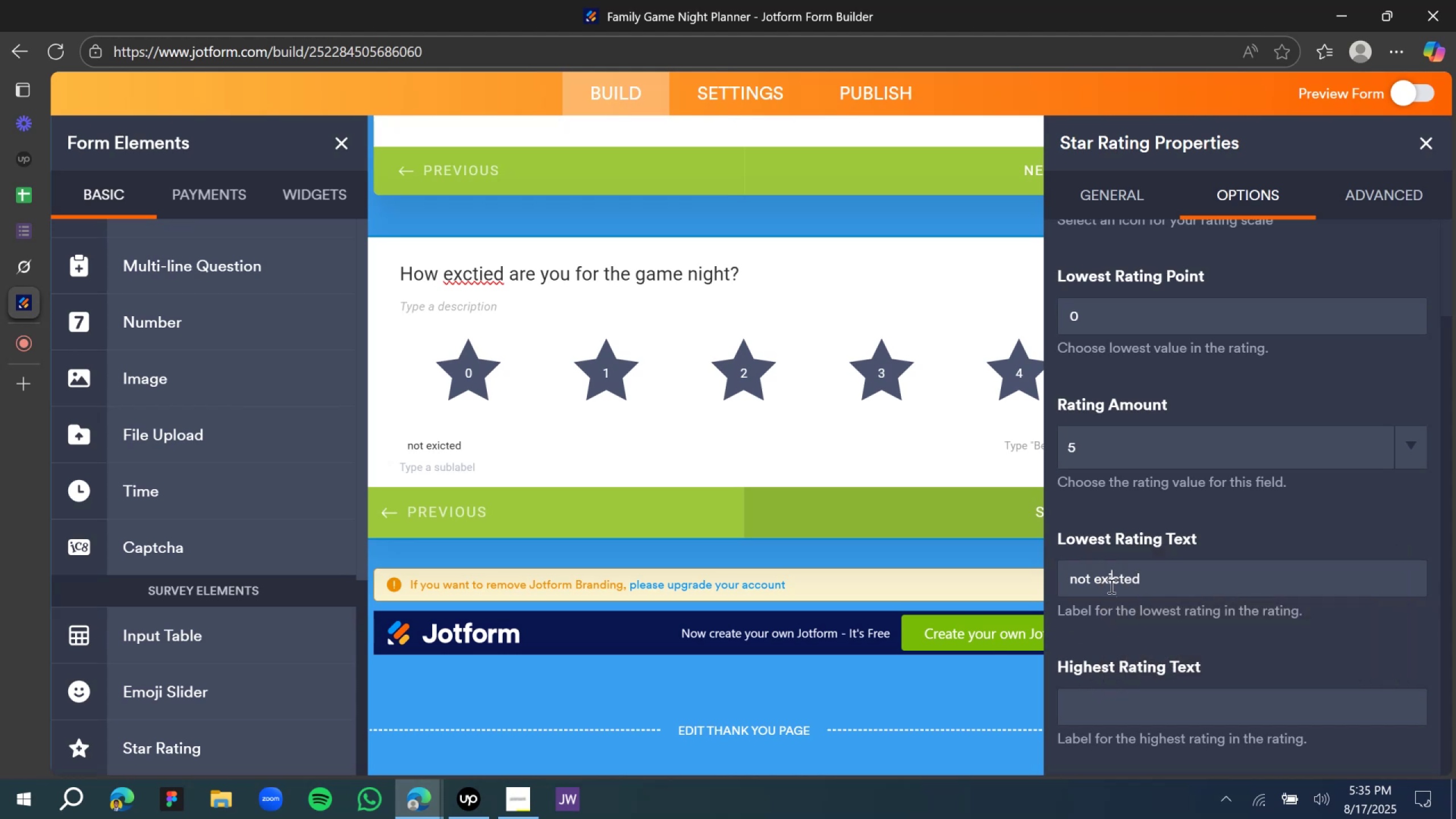 
double_click([1112, 586])
 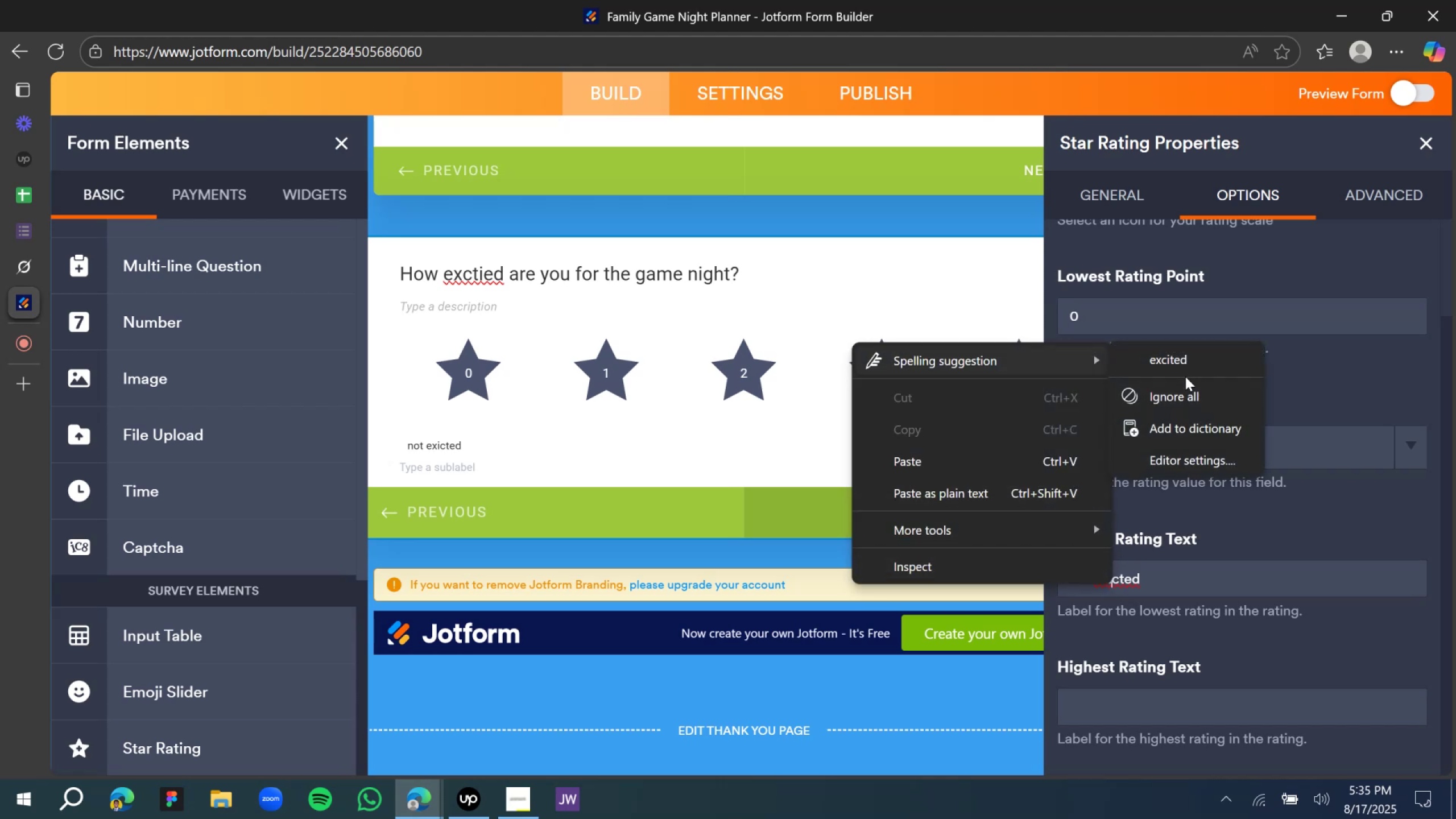 
left_click([1188, 360])
 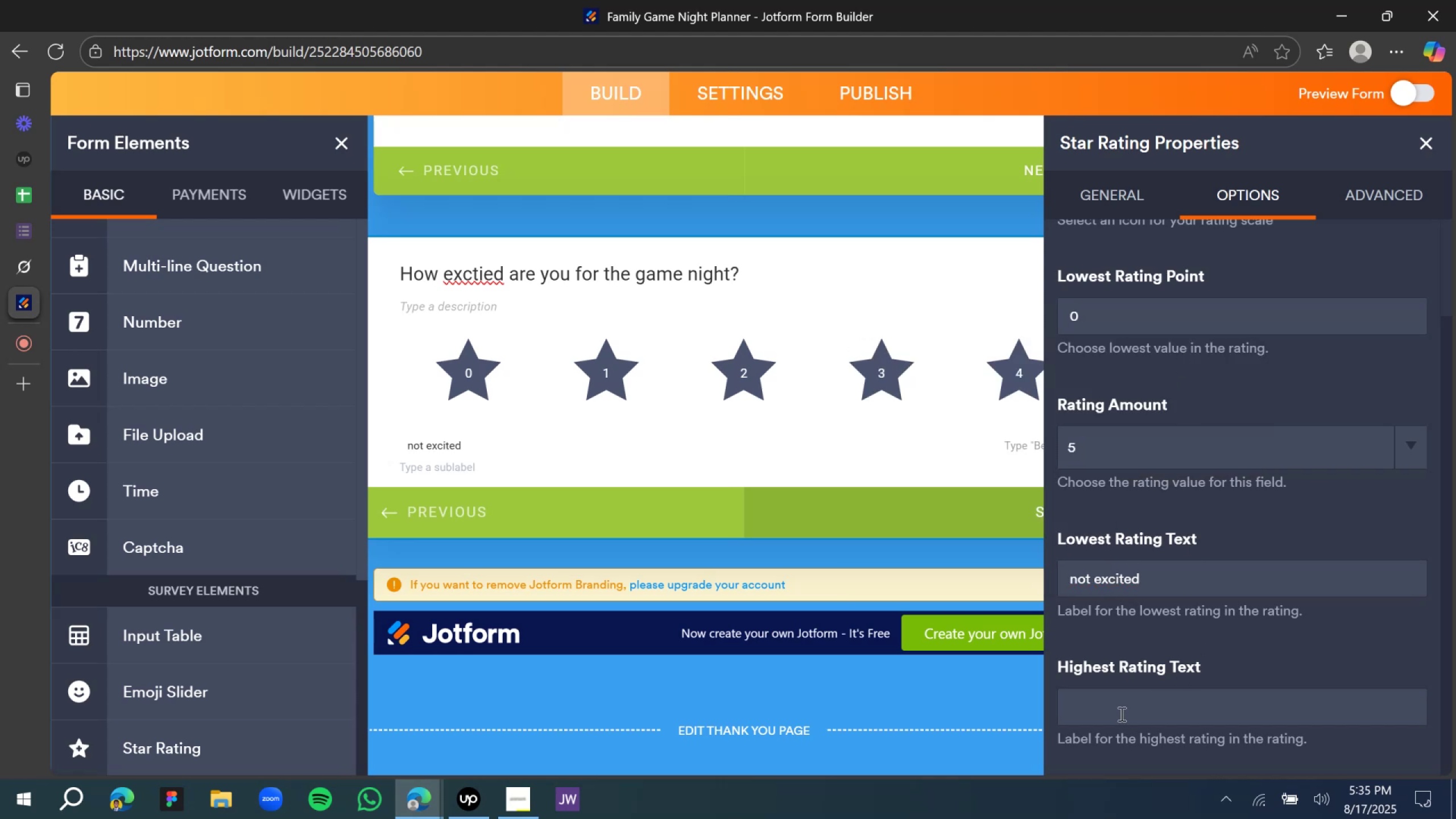 
left_click([1109, 704])
 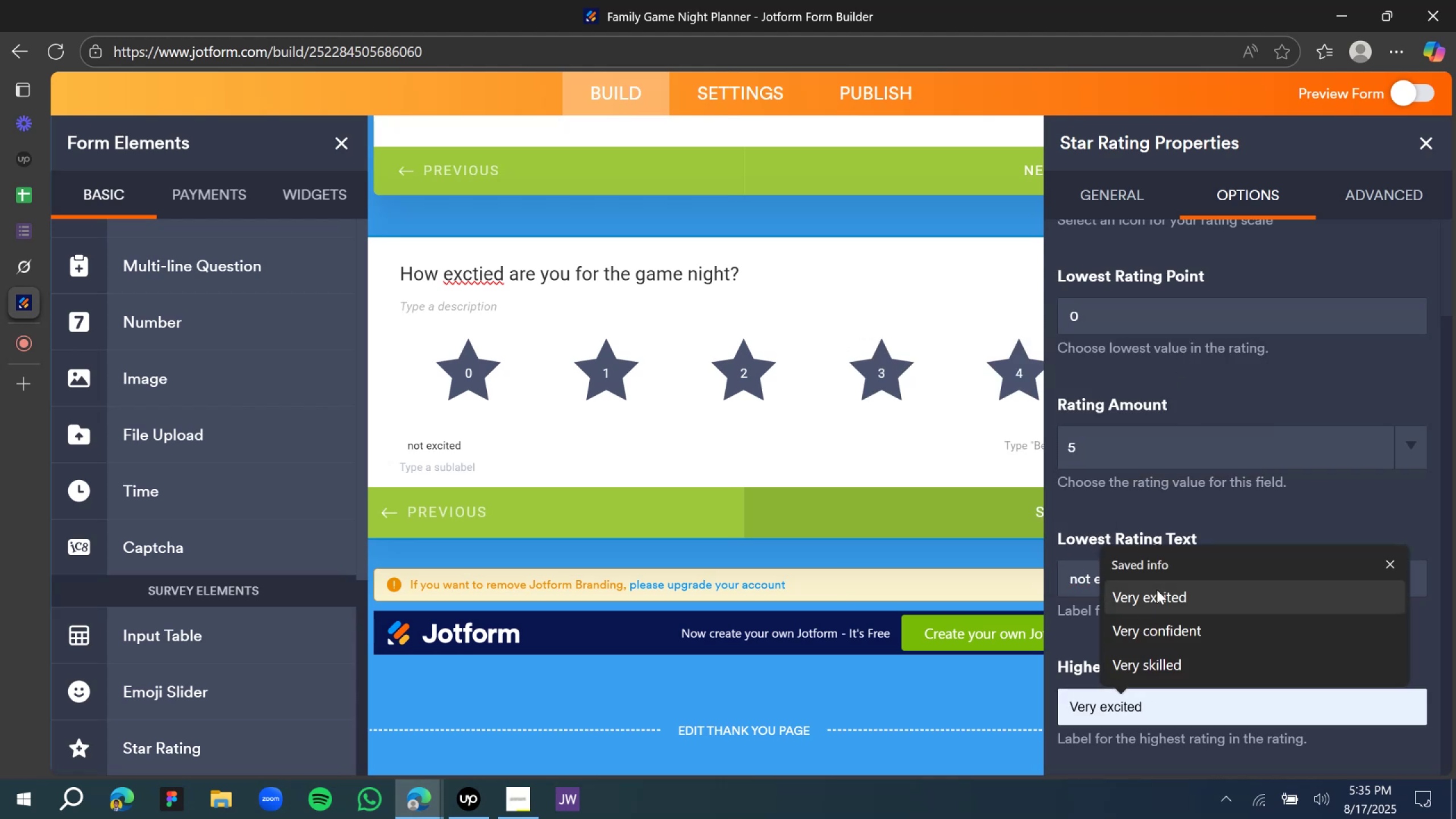 
left_click([1158, 591])
 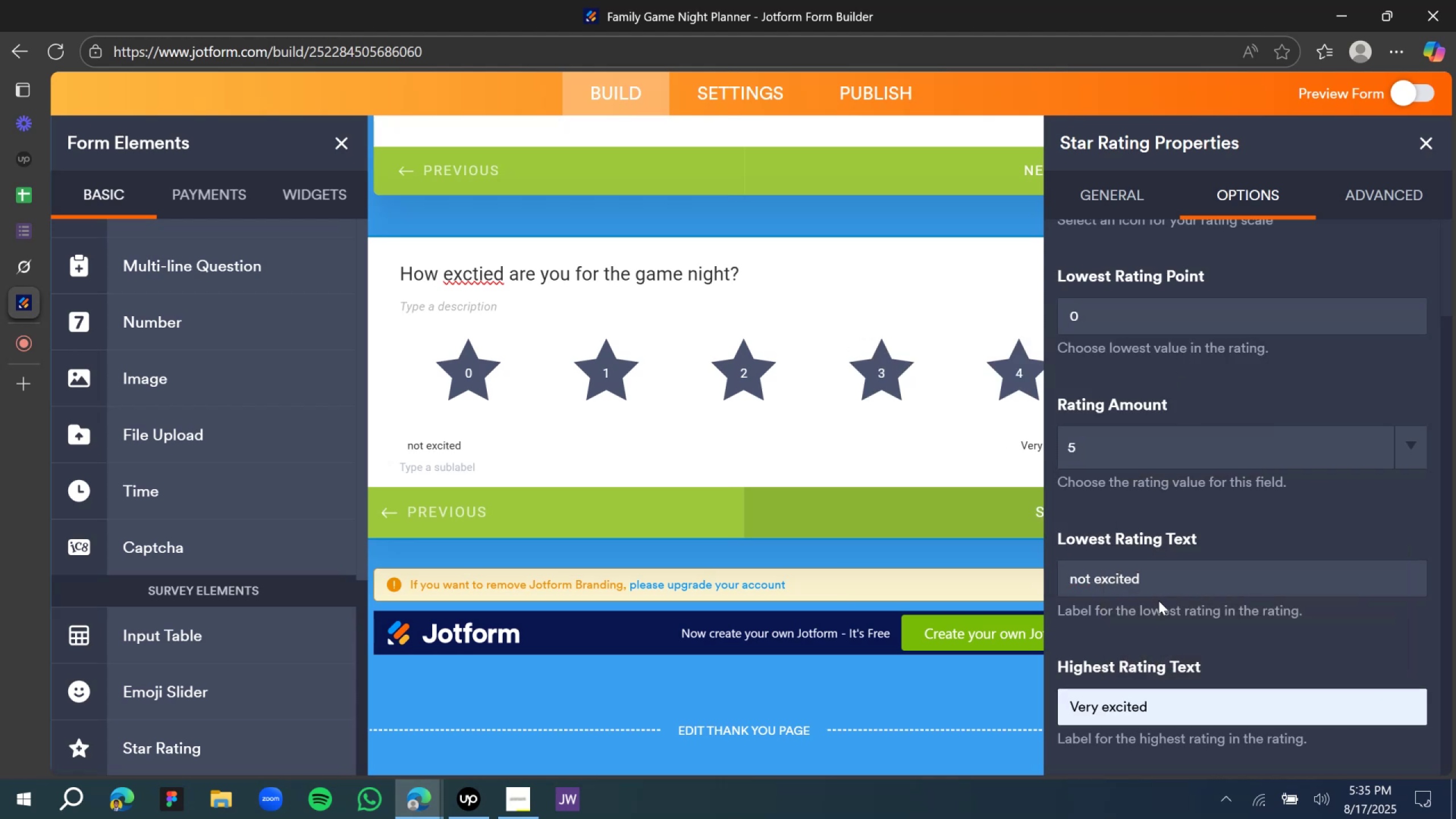 
wait(9.12)
 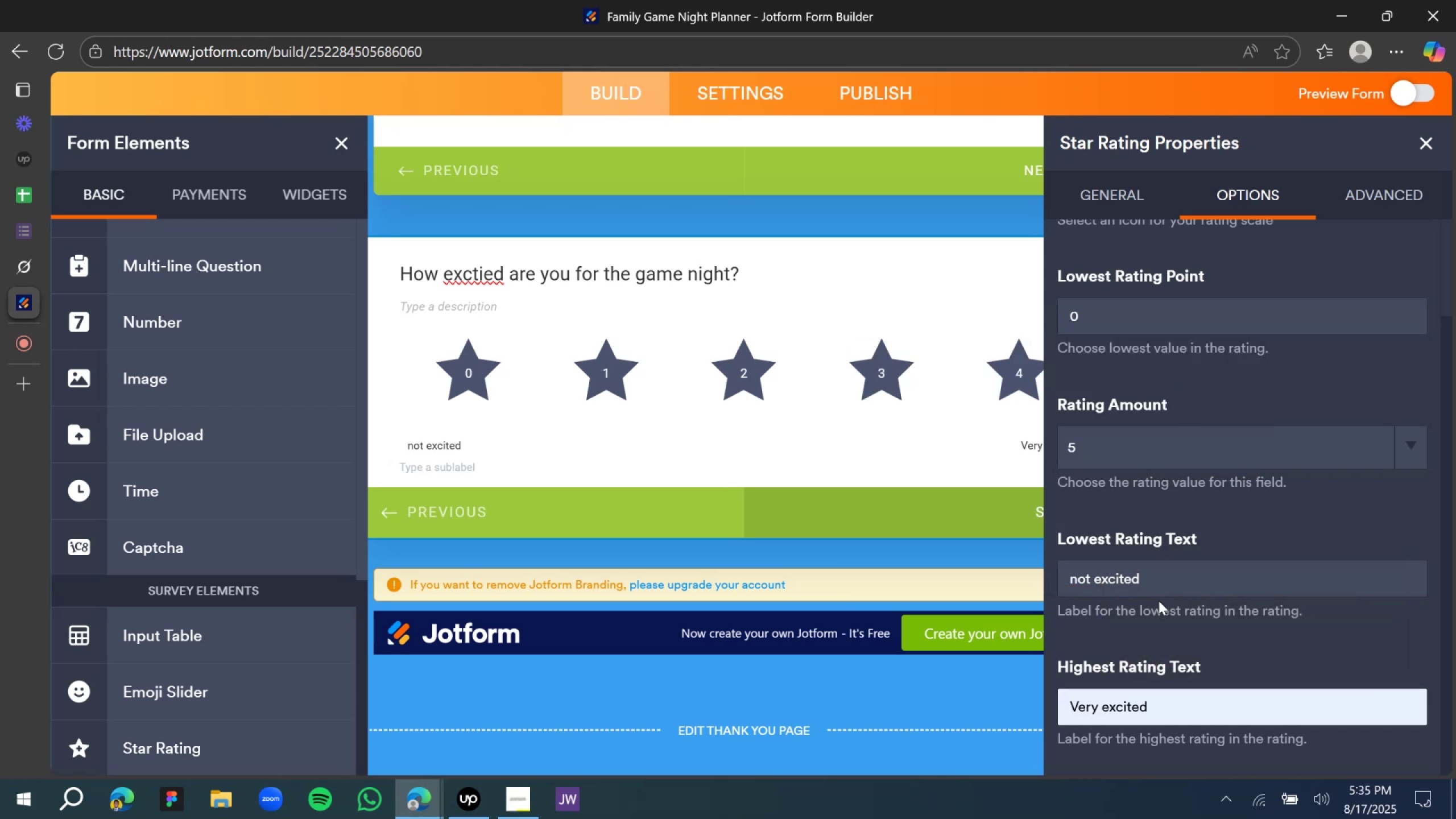 
scroll: coordinate [1152, 636], scroll_direction: down, amount: 3.0
 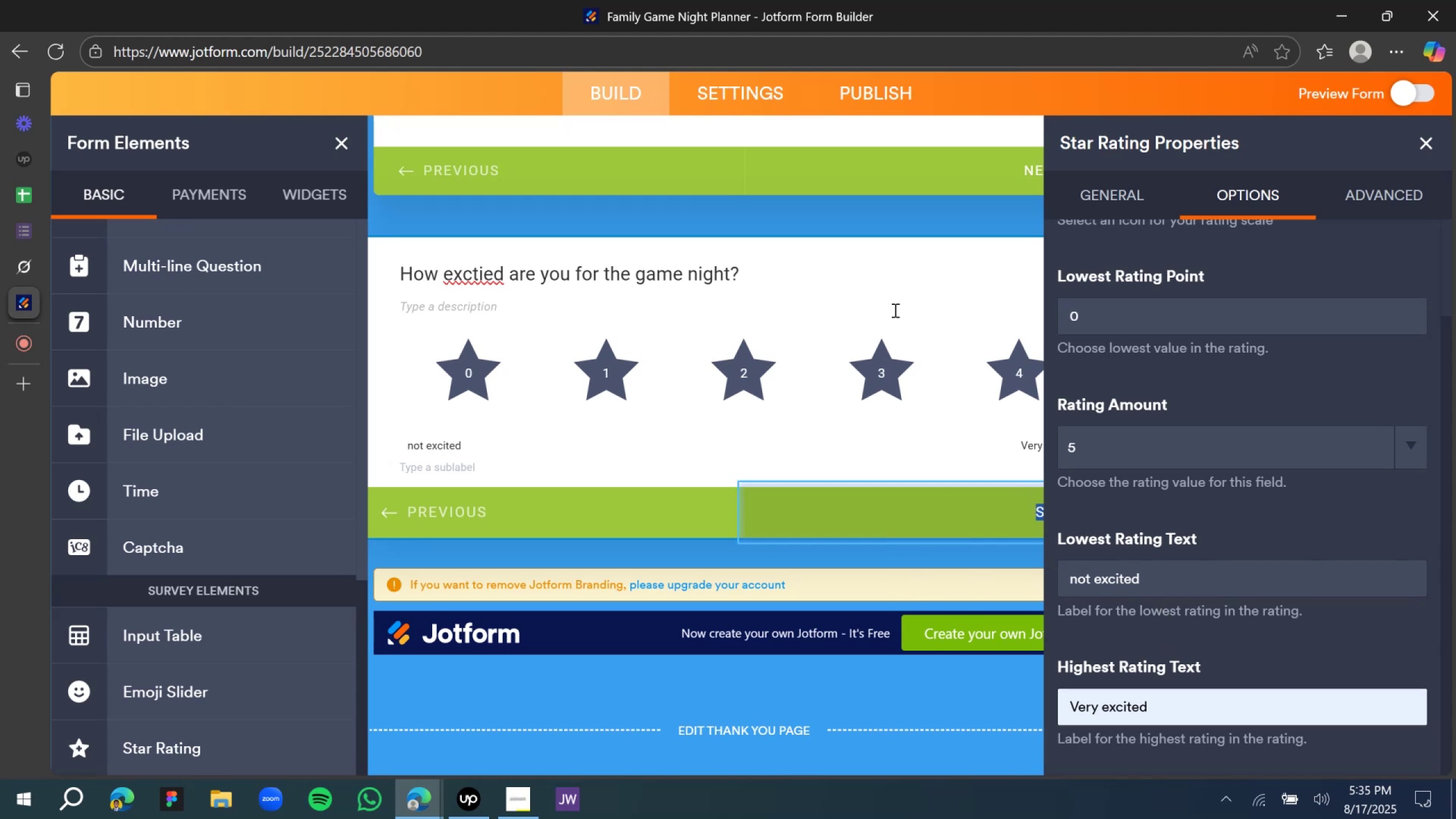 
left_click([891, 224])
 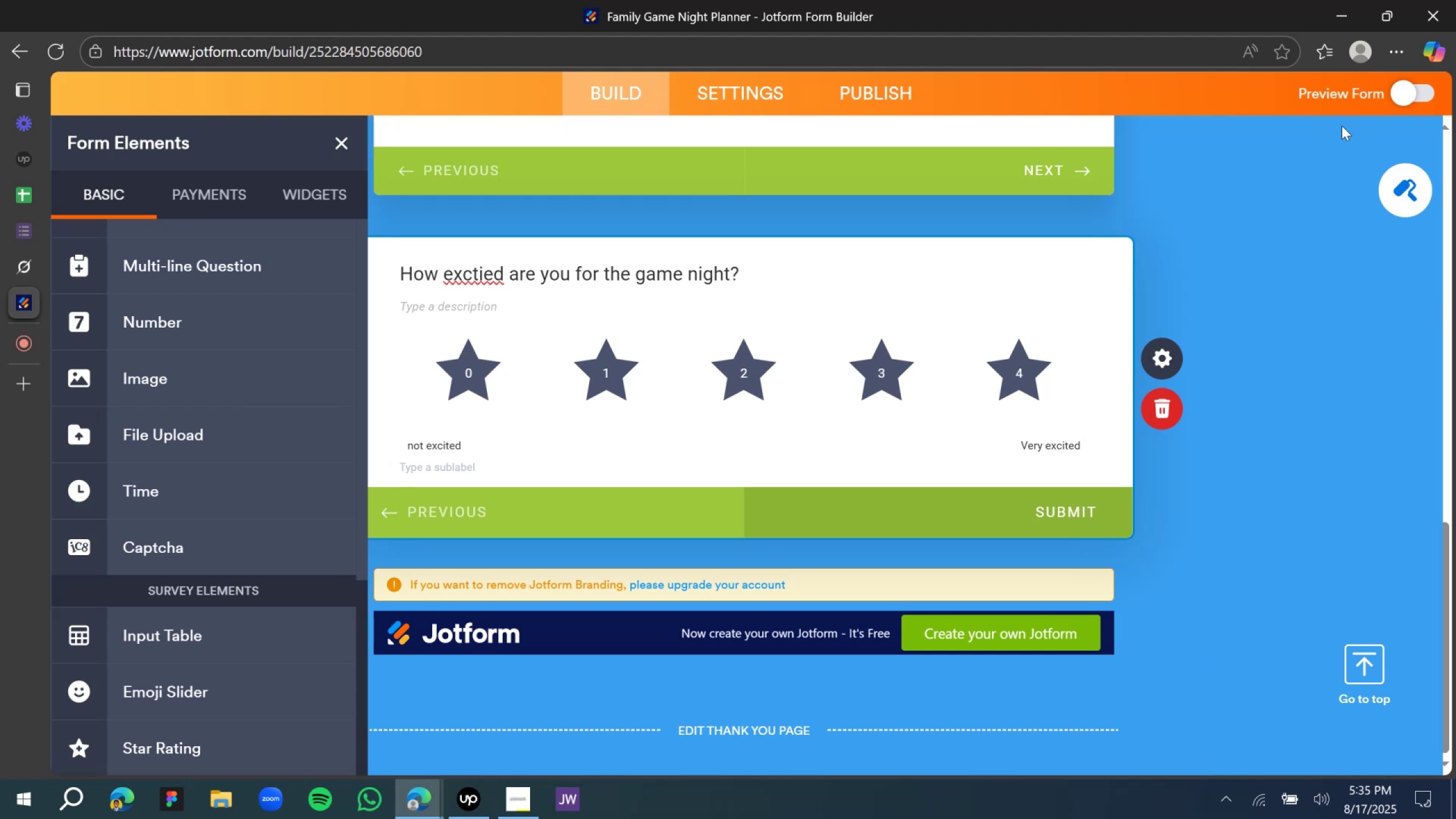 
wait(10.35)
 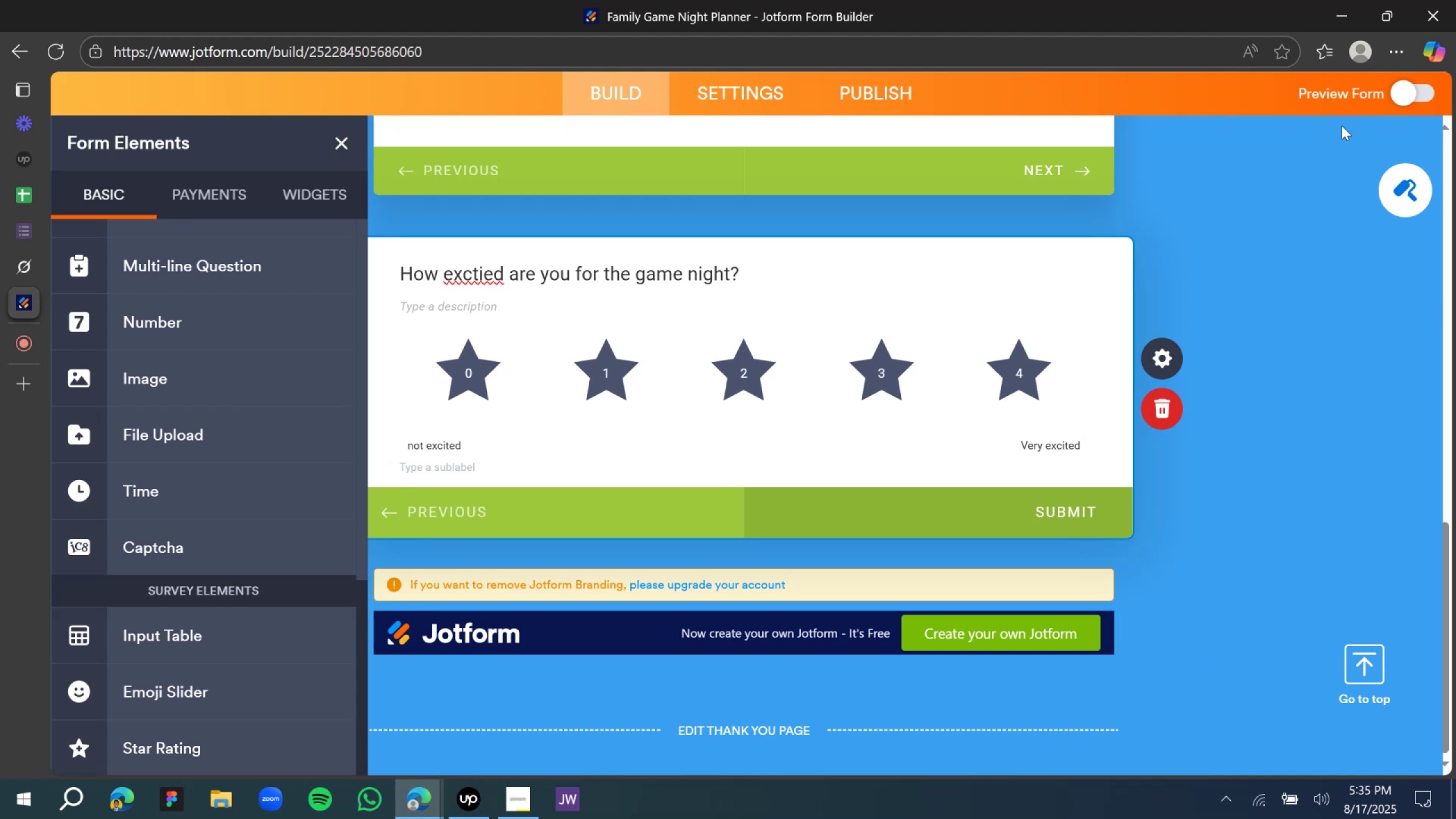 
left_click([449, 273])
 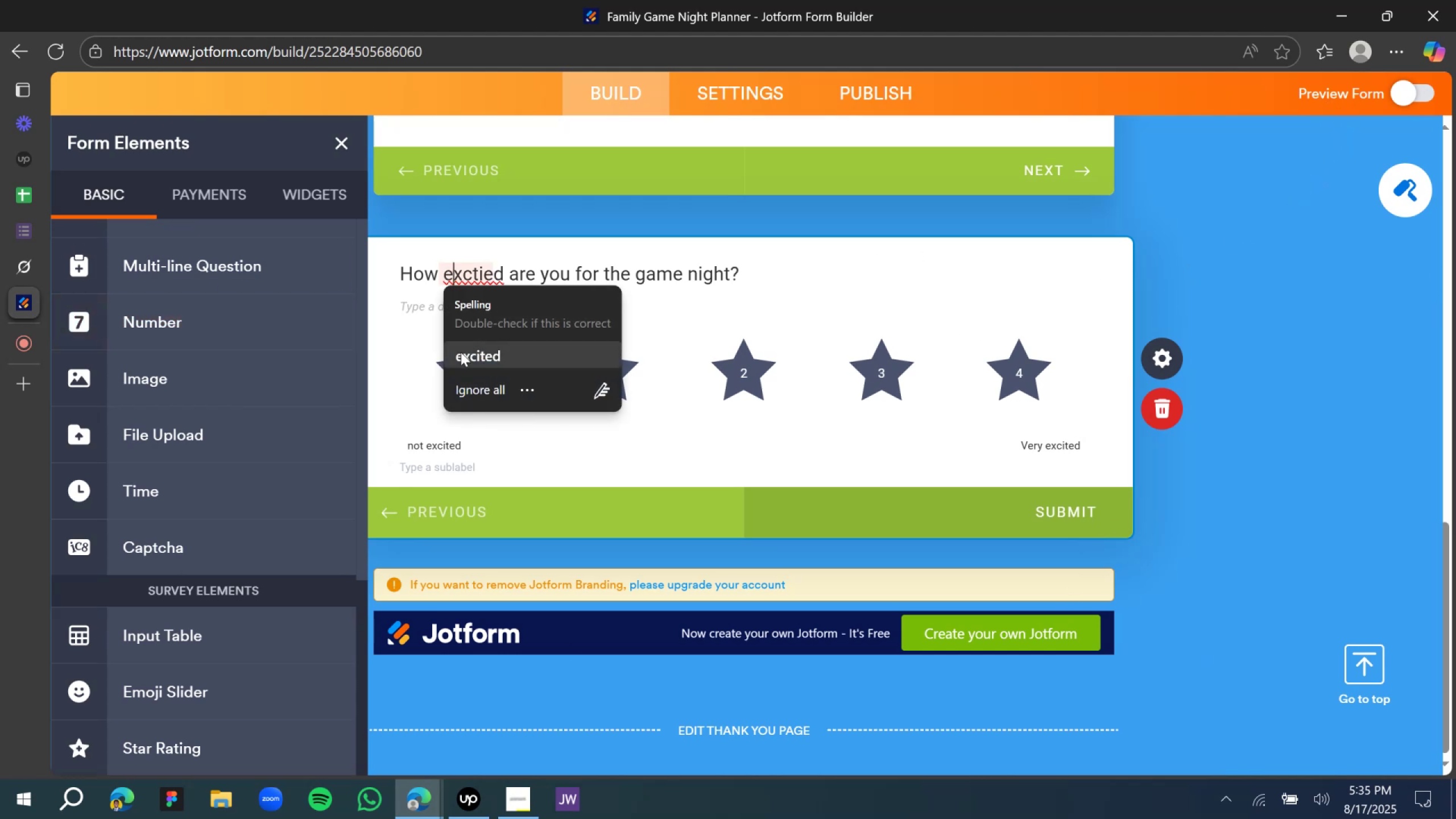 
left_click([462, 352])
 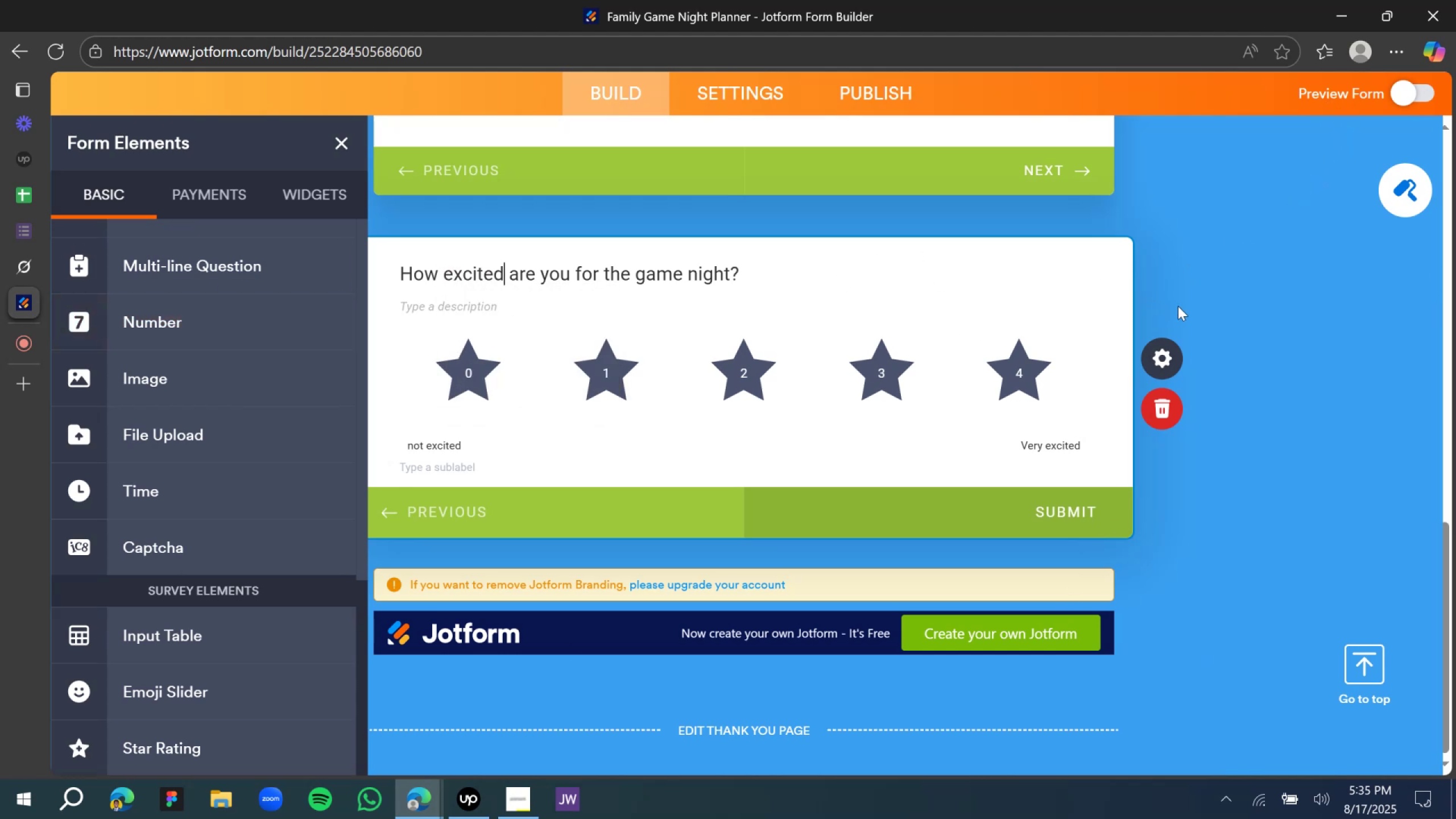 
left_click([1209, 315])
 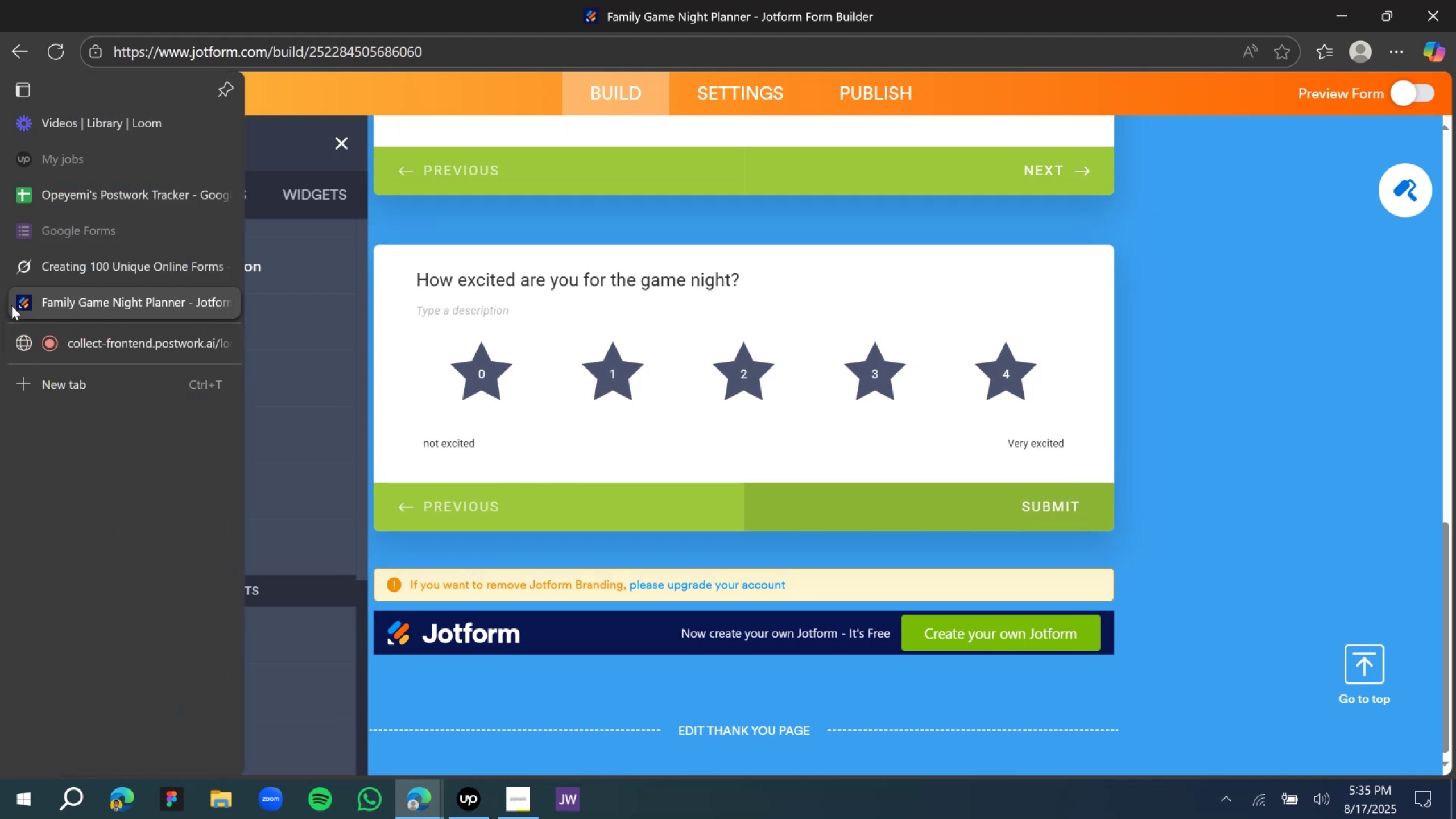 
left_click([32, 272])
 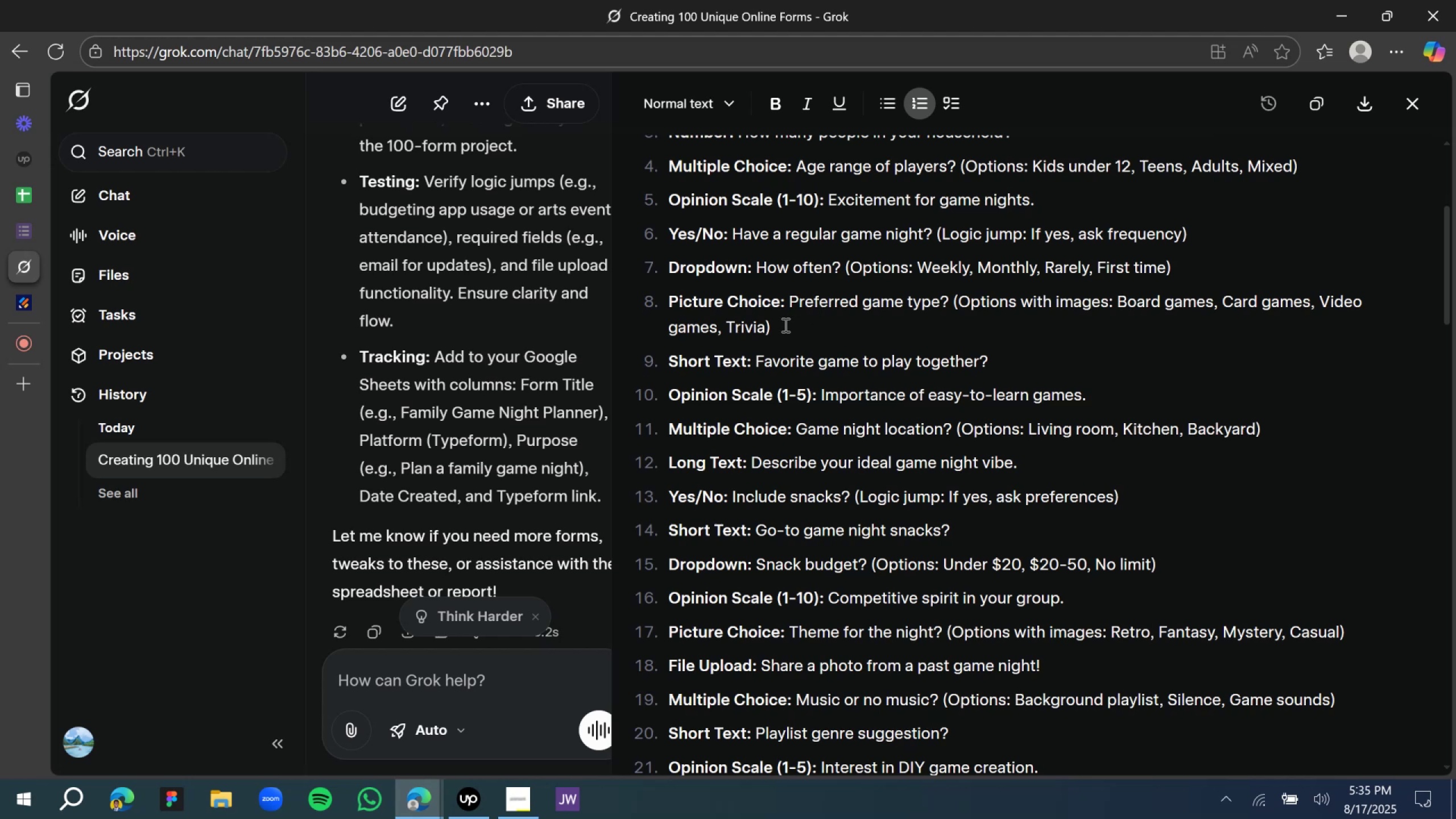 
wait(13.33)
 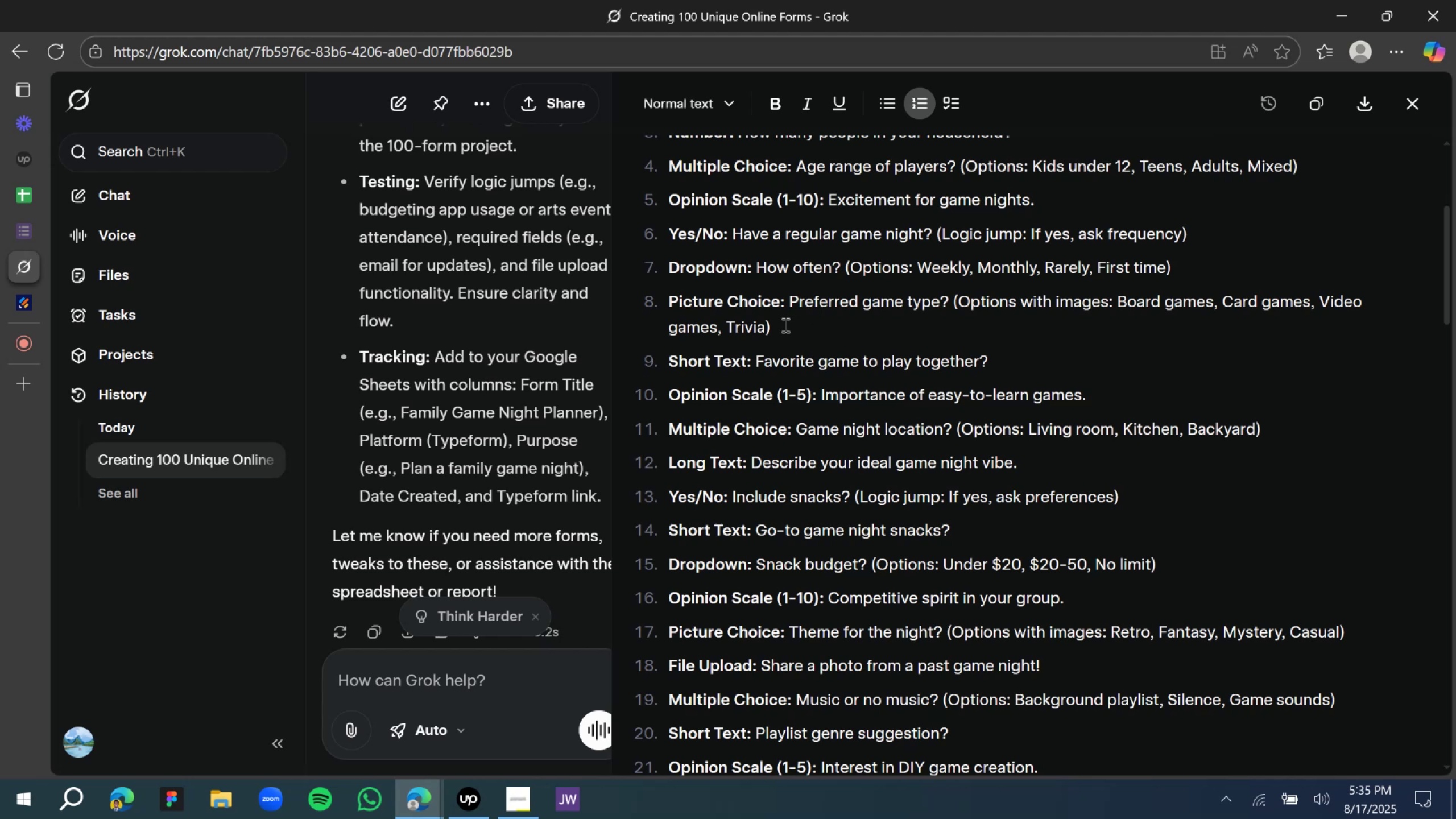 
left_click([39, 304])
 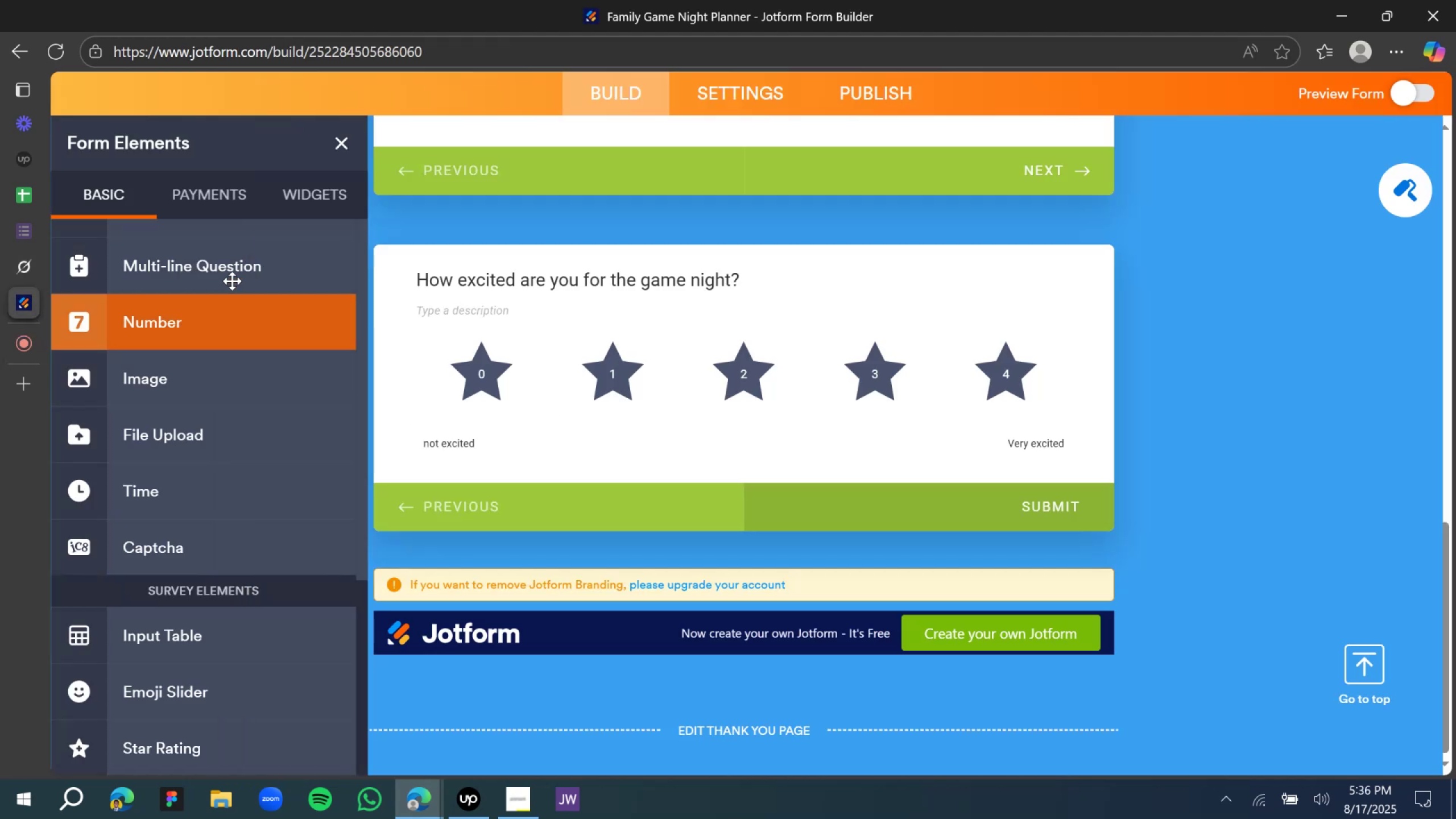 
scroll: coordinate [232, 352], scroll_direction: up, amount: 5.0
 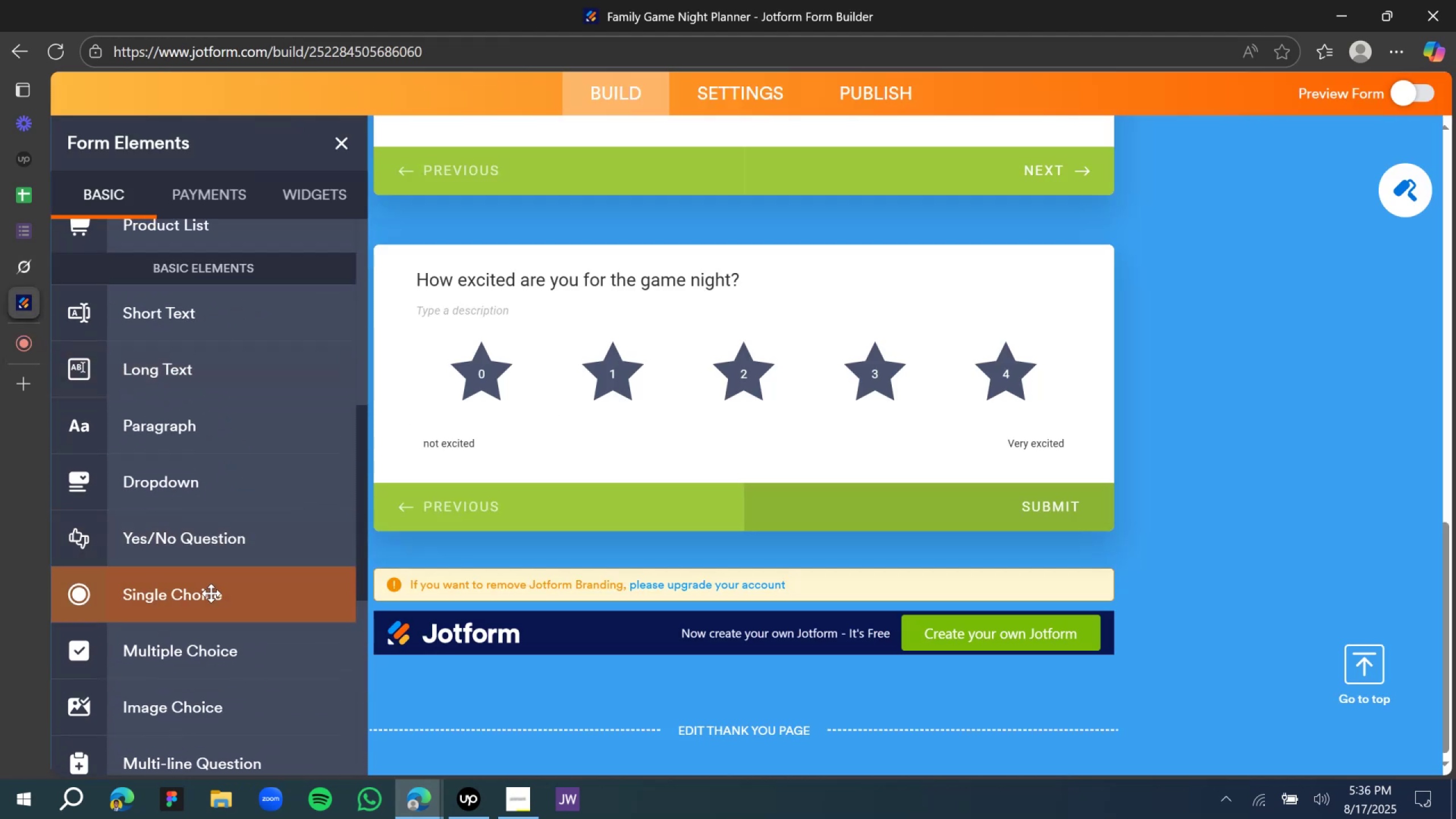 
left_click_drag(start_coordinate=[211, 593], to_coordinate=[523, 581])
 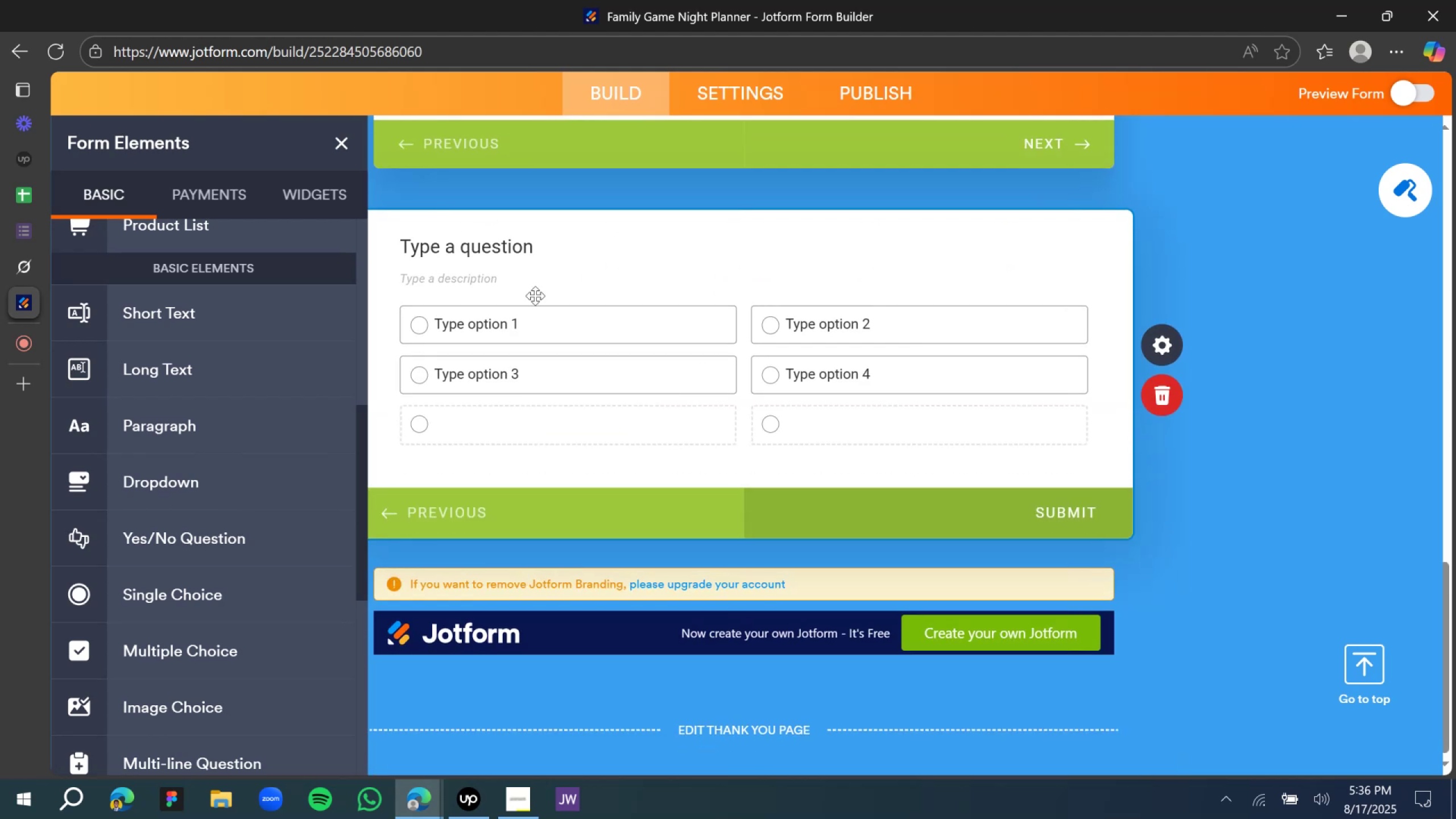 
left_click([533, 259])
 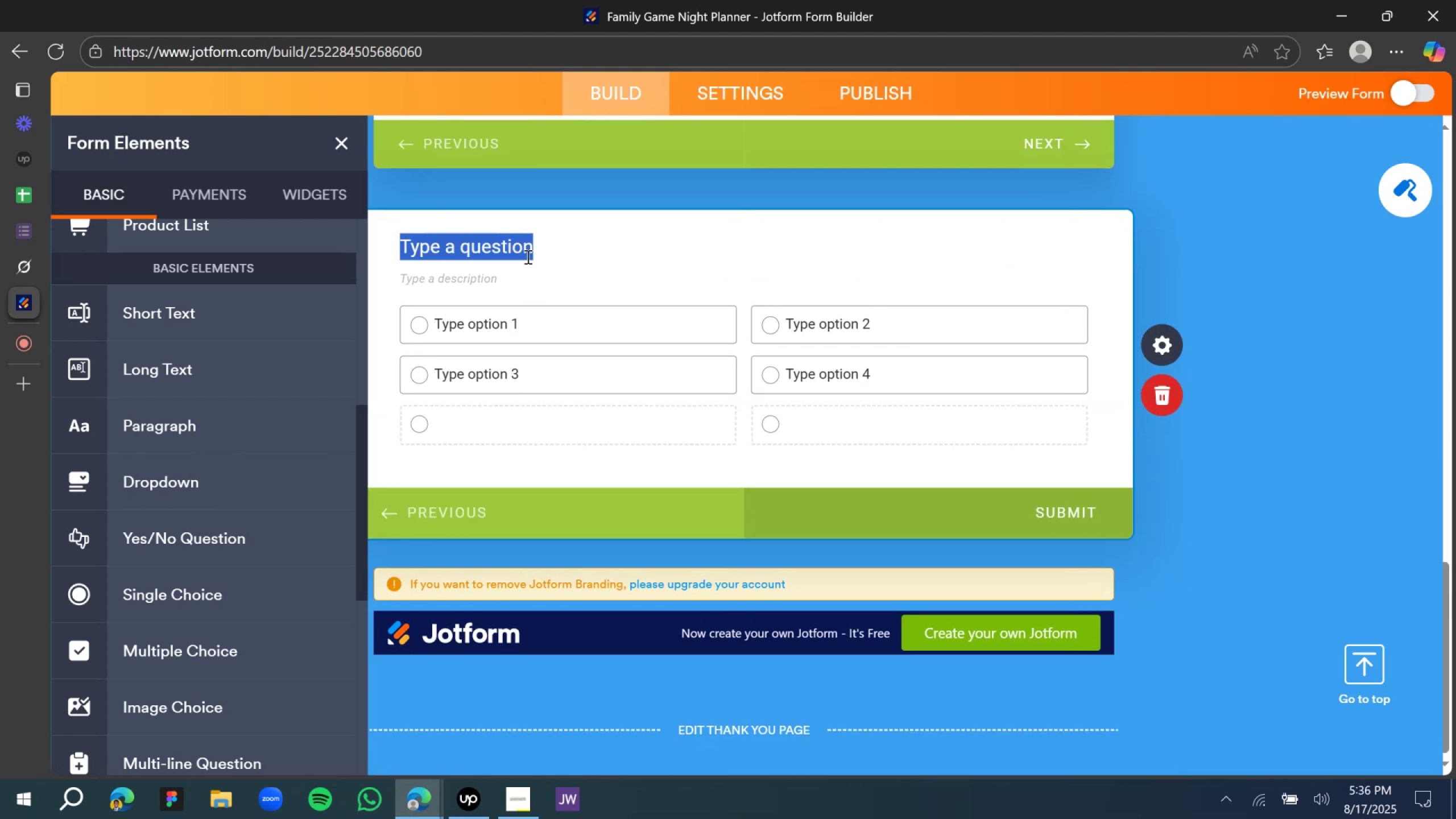 
type(Do you have a regular h=gam e)
key(Backspace)
key(Backspace)
key(Backspace)
key(Backspace)
key(Backspace)
key(Backspace)
key(Backspace)
type(game night you )
 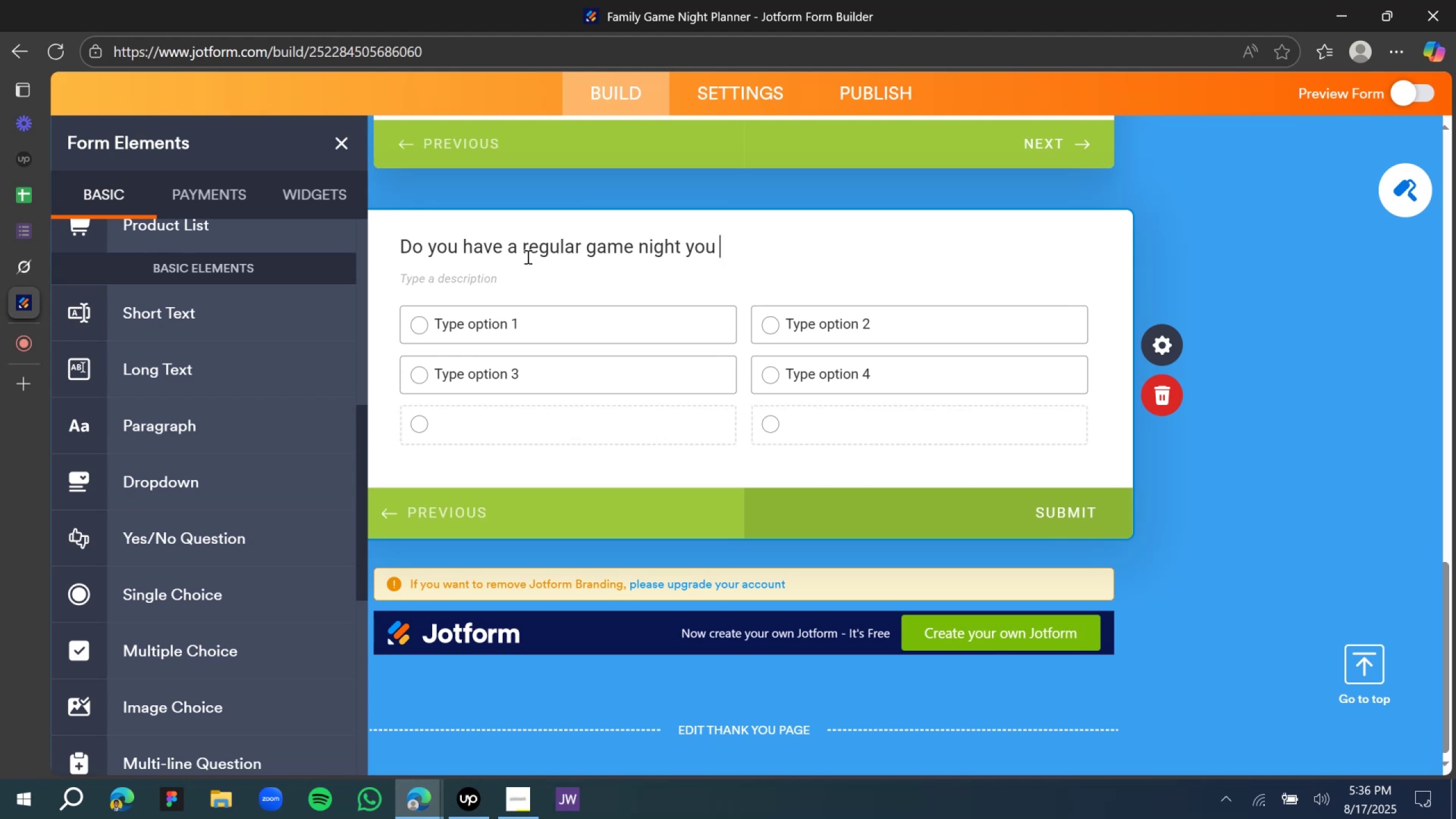 
type(use to got)
key(Backspace)
type( to?)
 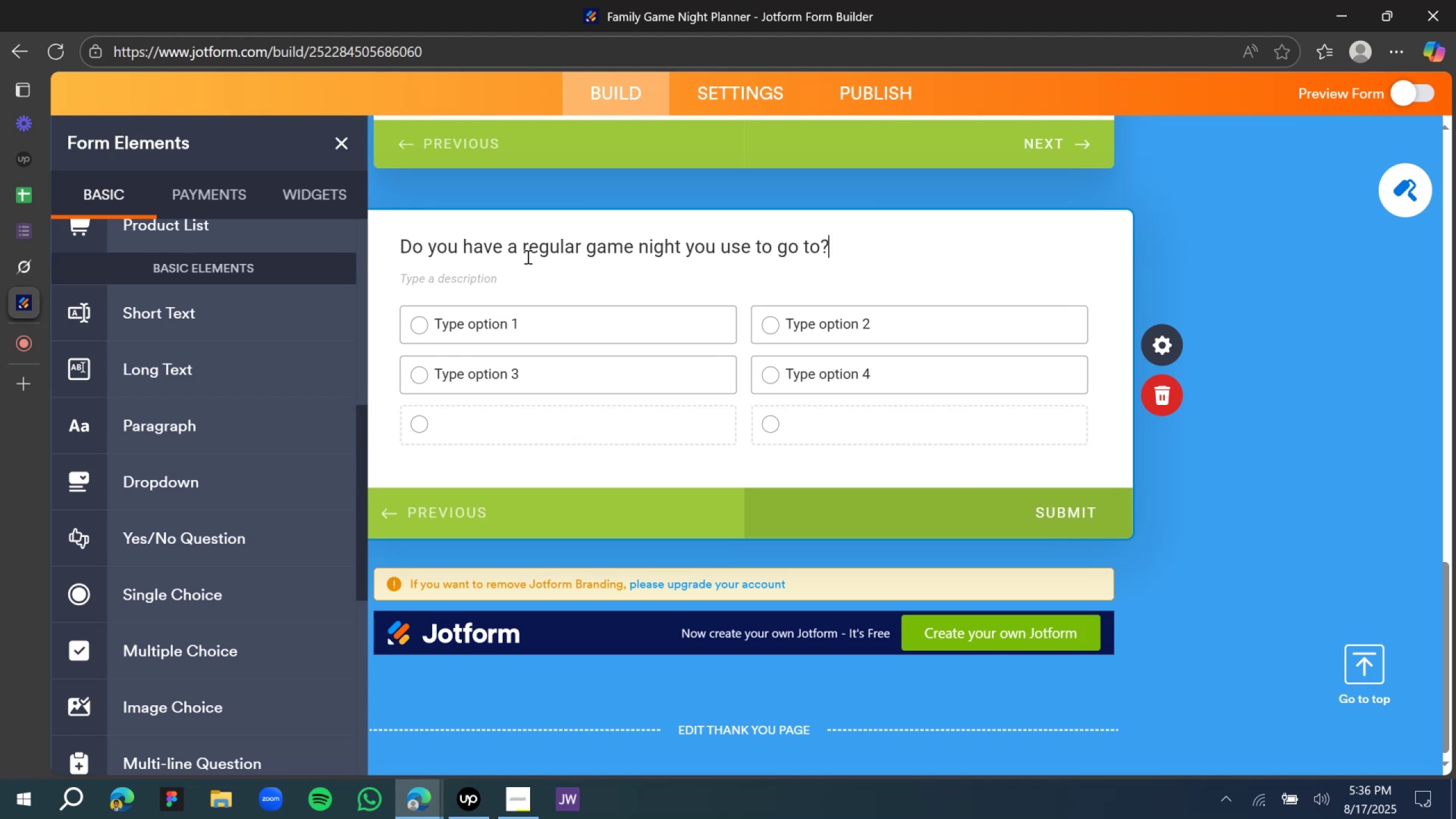 
double_click([489, 326])
 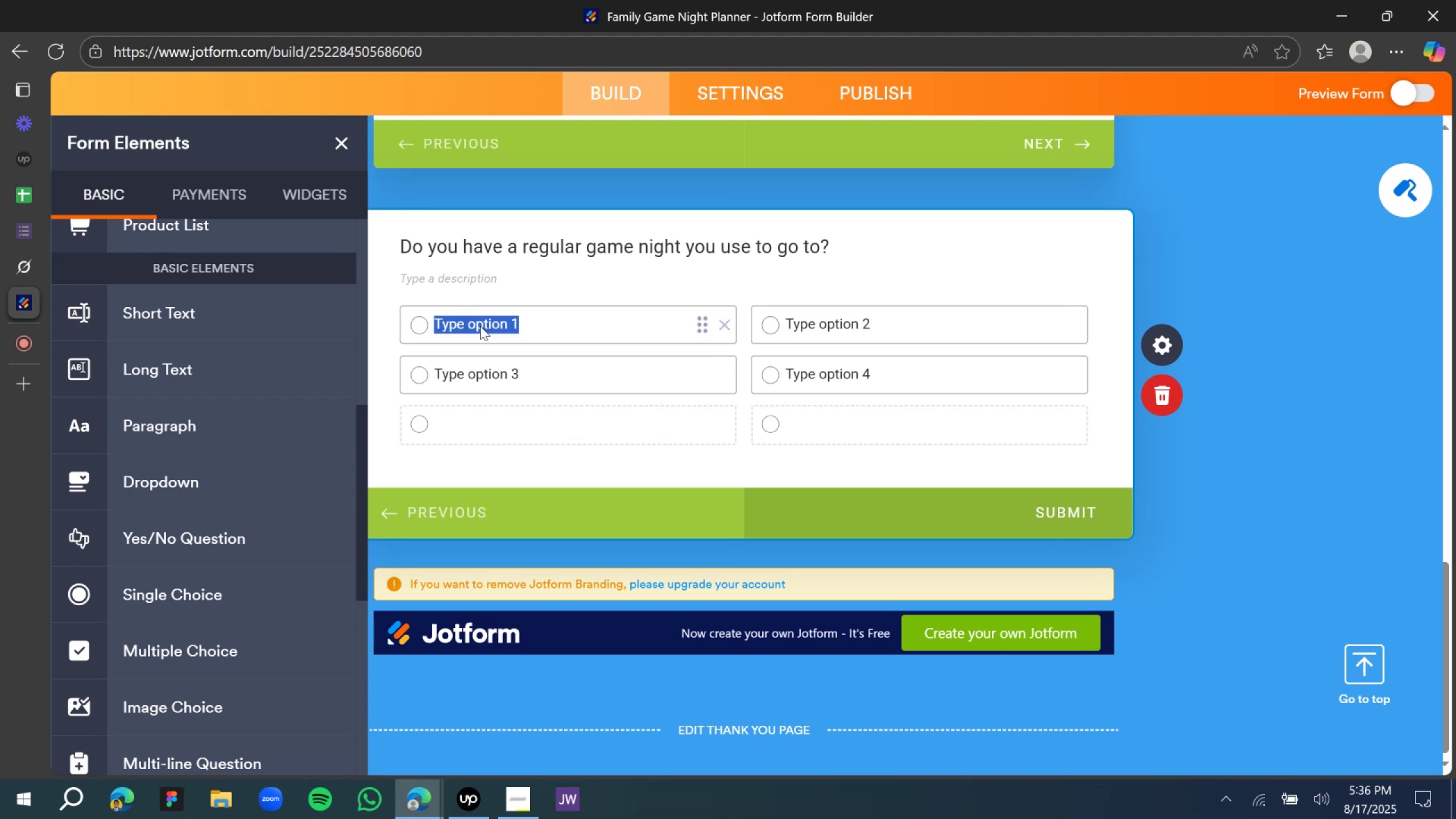 
type(y=)
key(Backspace)
key(Backspace)
key(Backspace)
type(YesNo)
 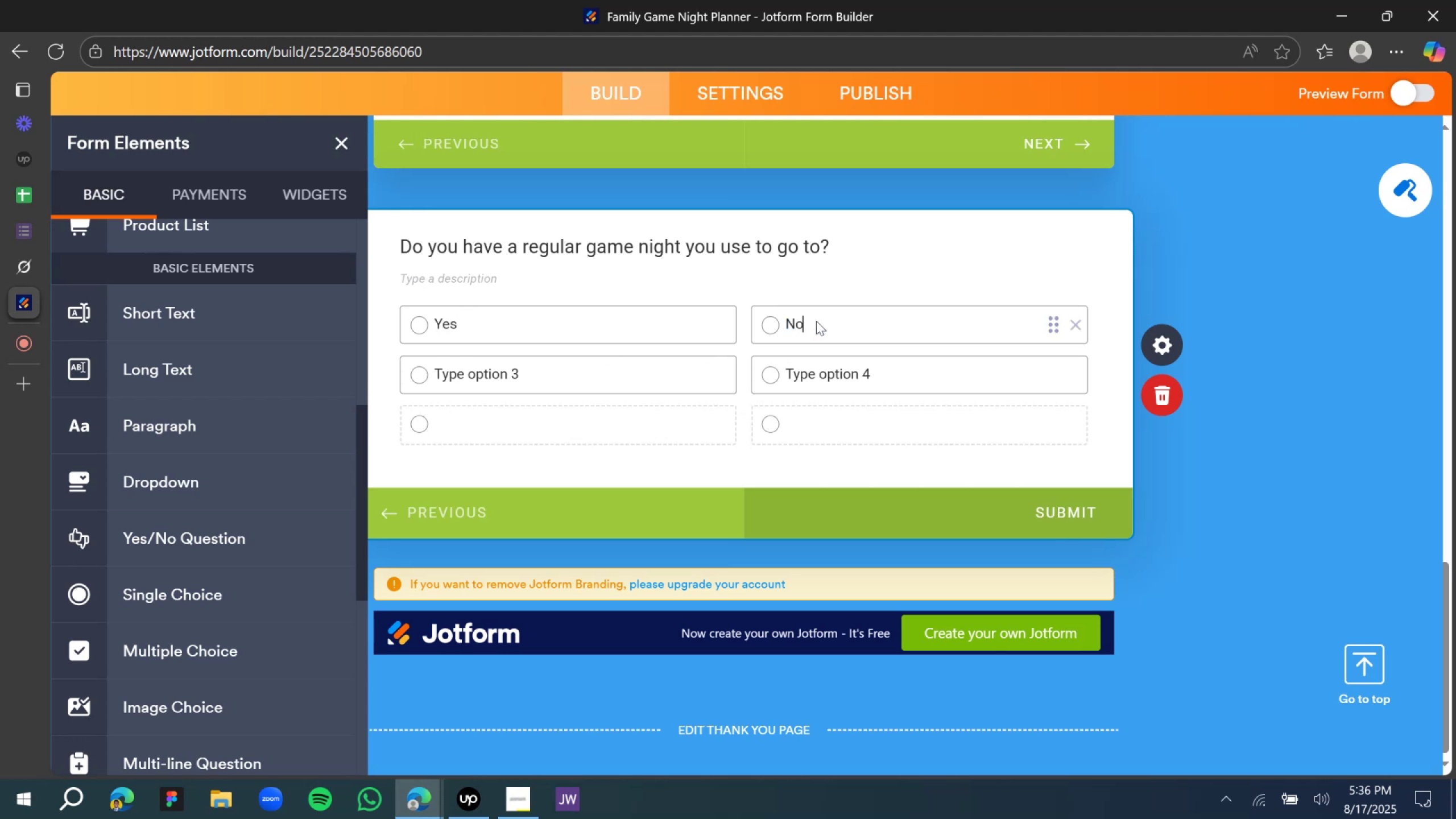 
left_click([725, 369])
 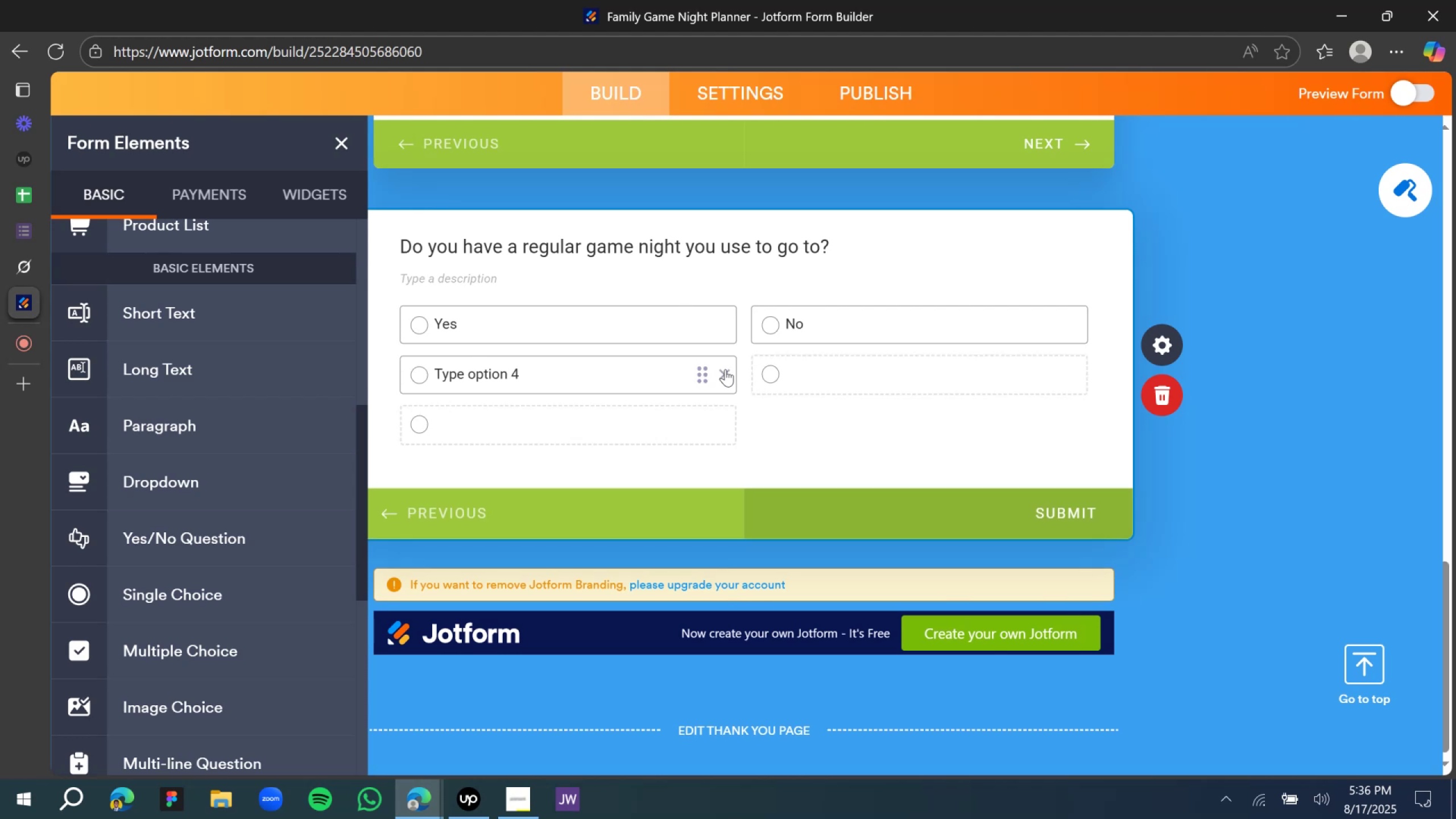 
left_click([725, 369])
 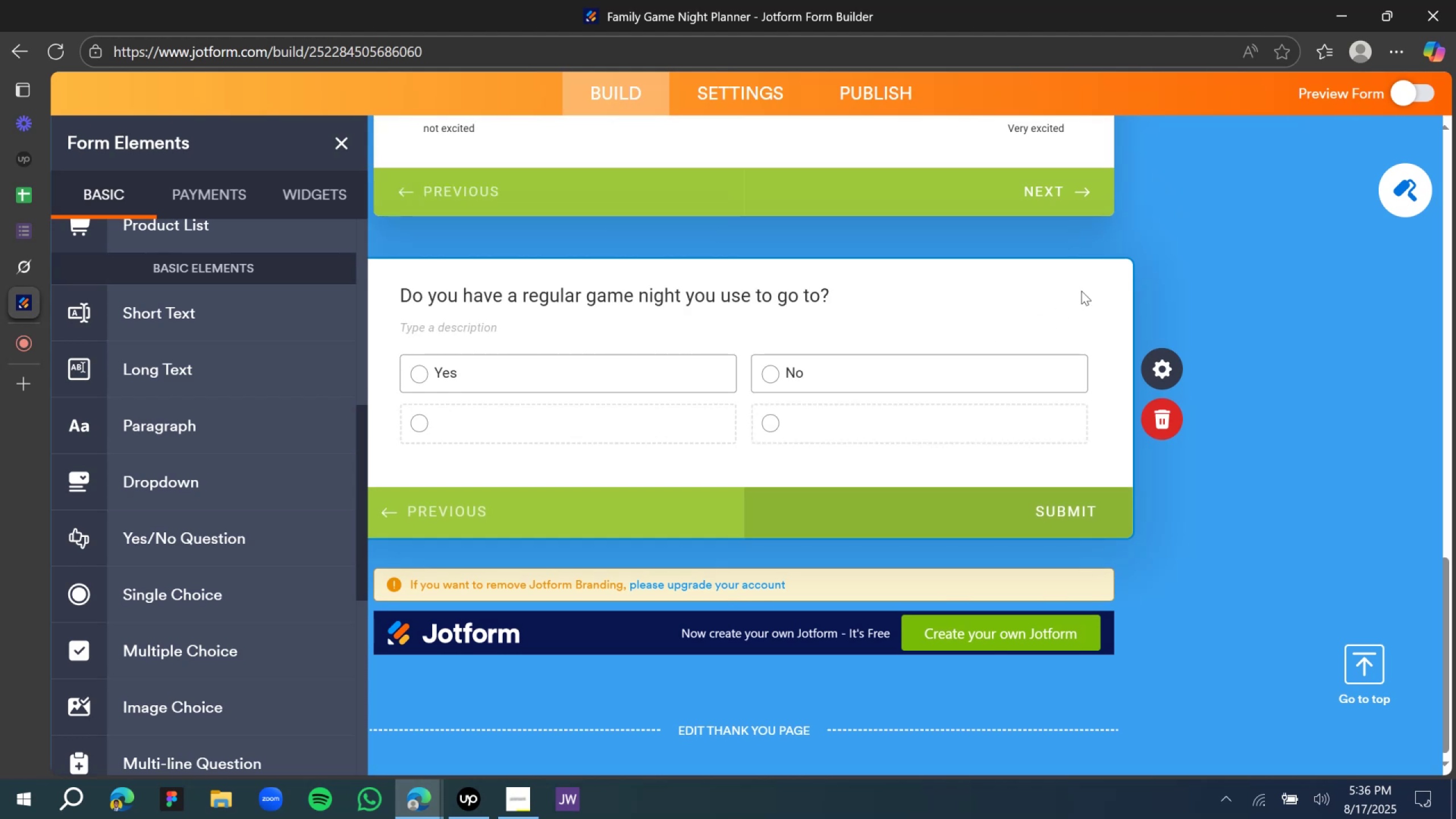 
left_click([1214, 263])
 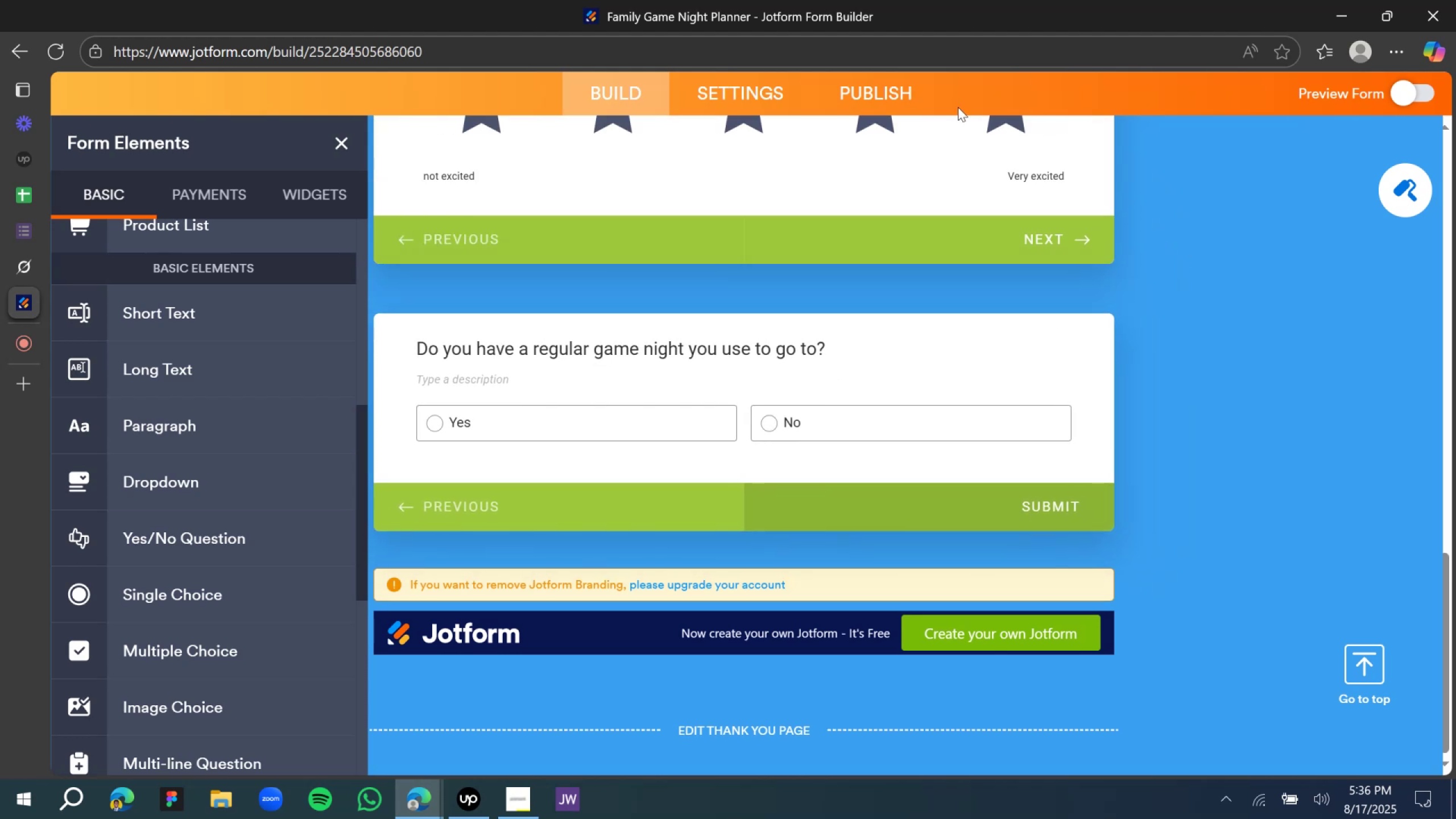 
scroll: coordinate [688, 276], scroll_direction: up, amount: 19.0
 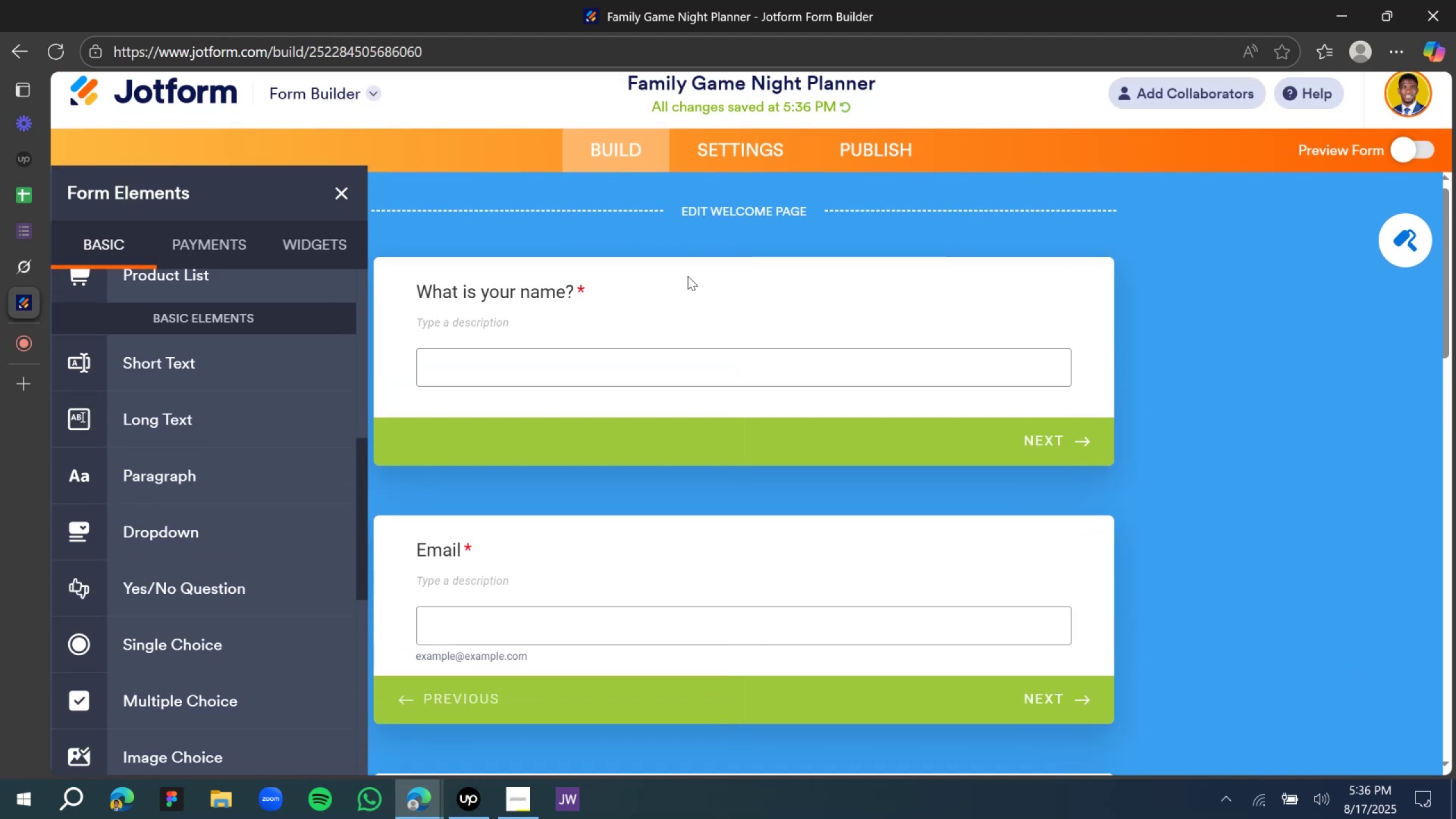 
scroll: coordinate [685, 288], scroll_direction: down, amount: 18.0
 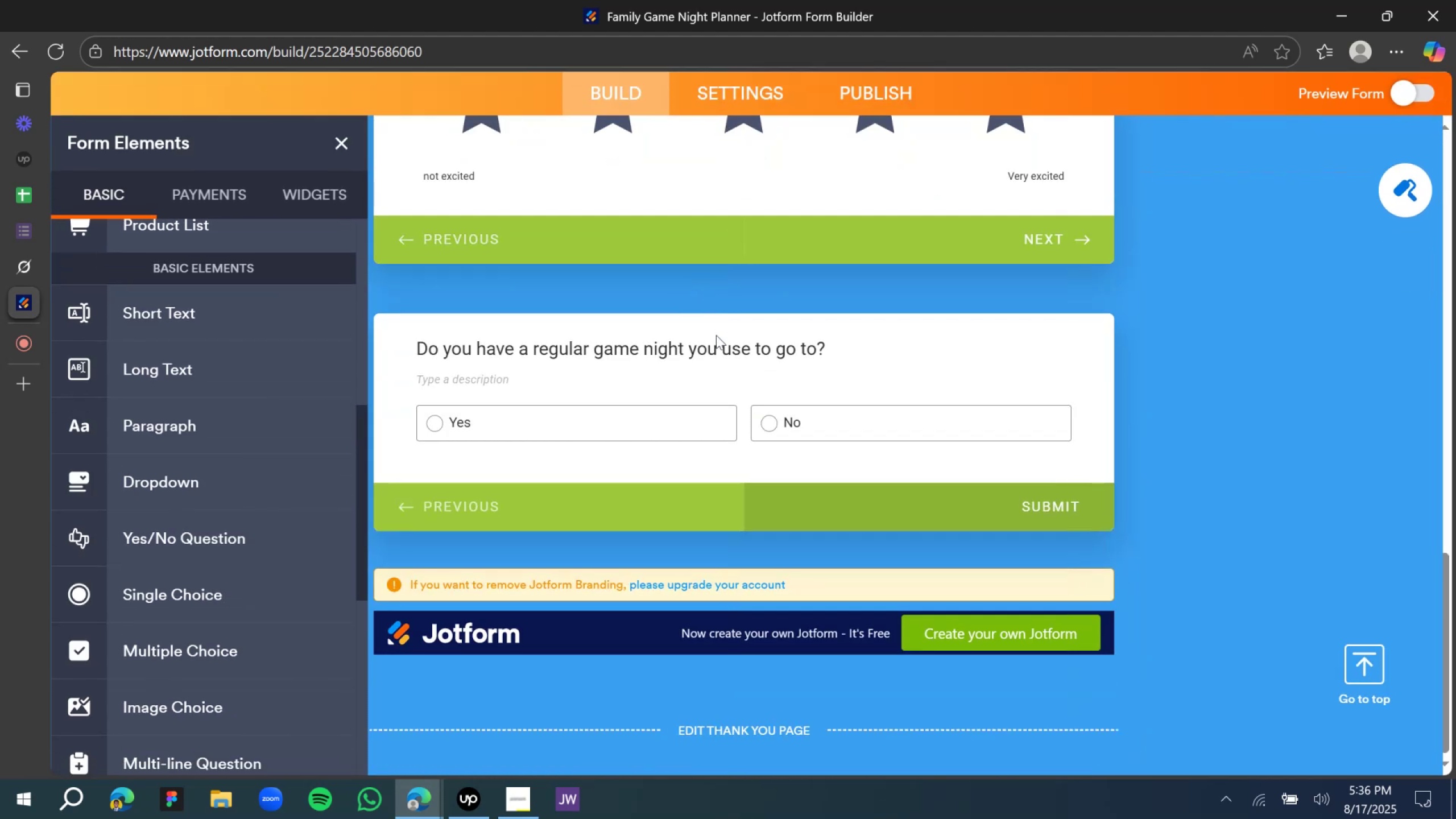 
left_click([716, 335])
 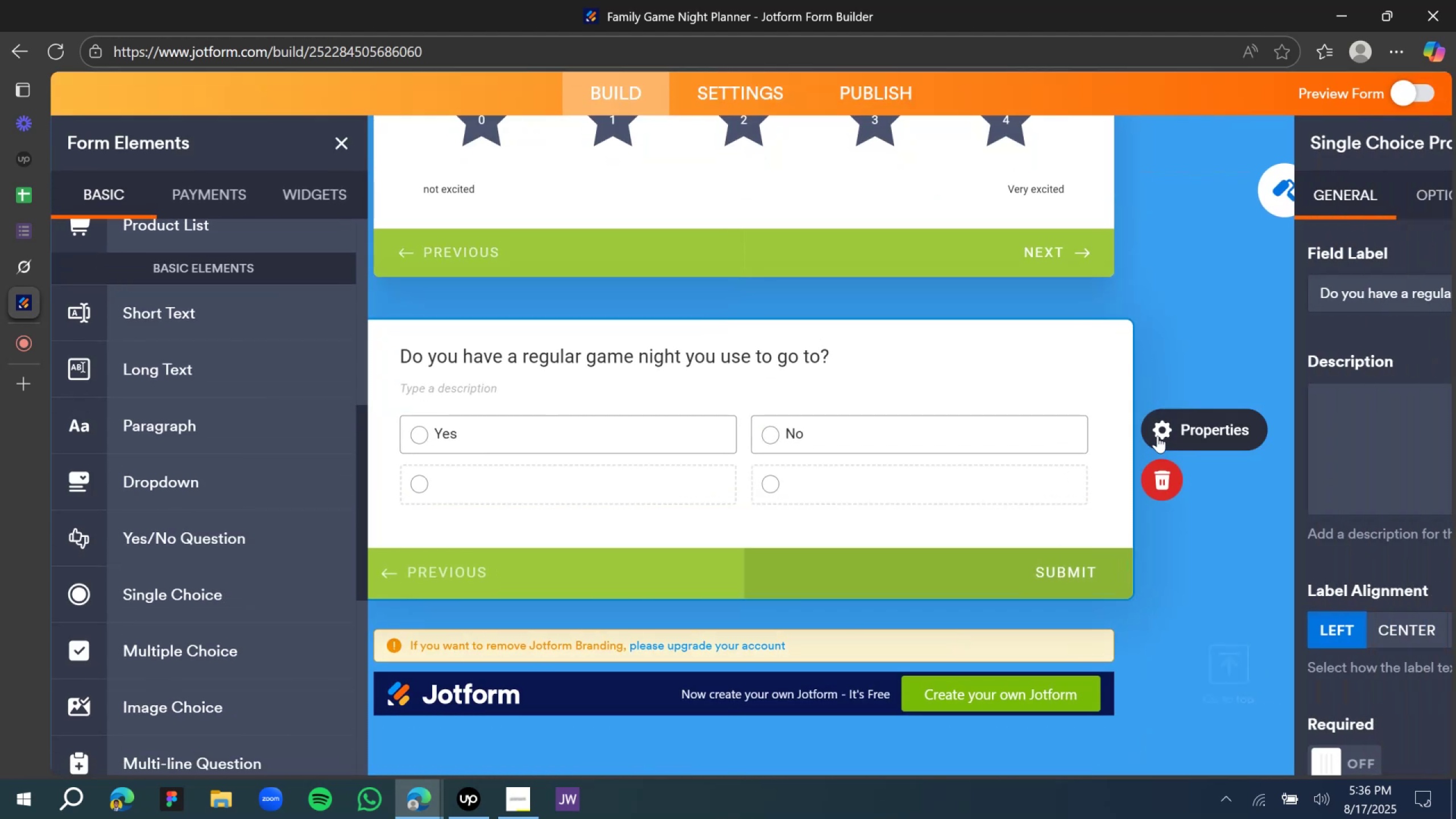 
scroll: coordinate [1147, 430], scroll_direction: down, amount: 5.0
 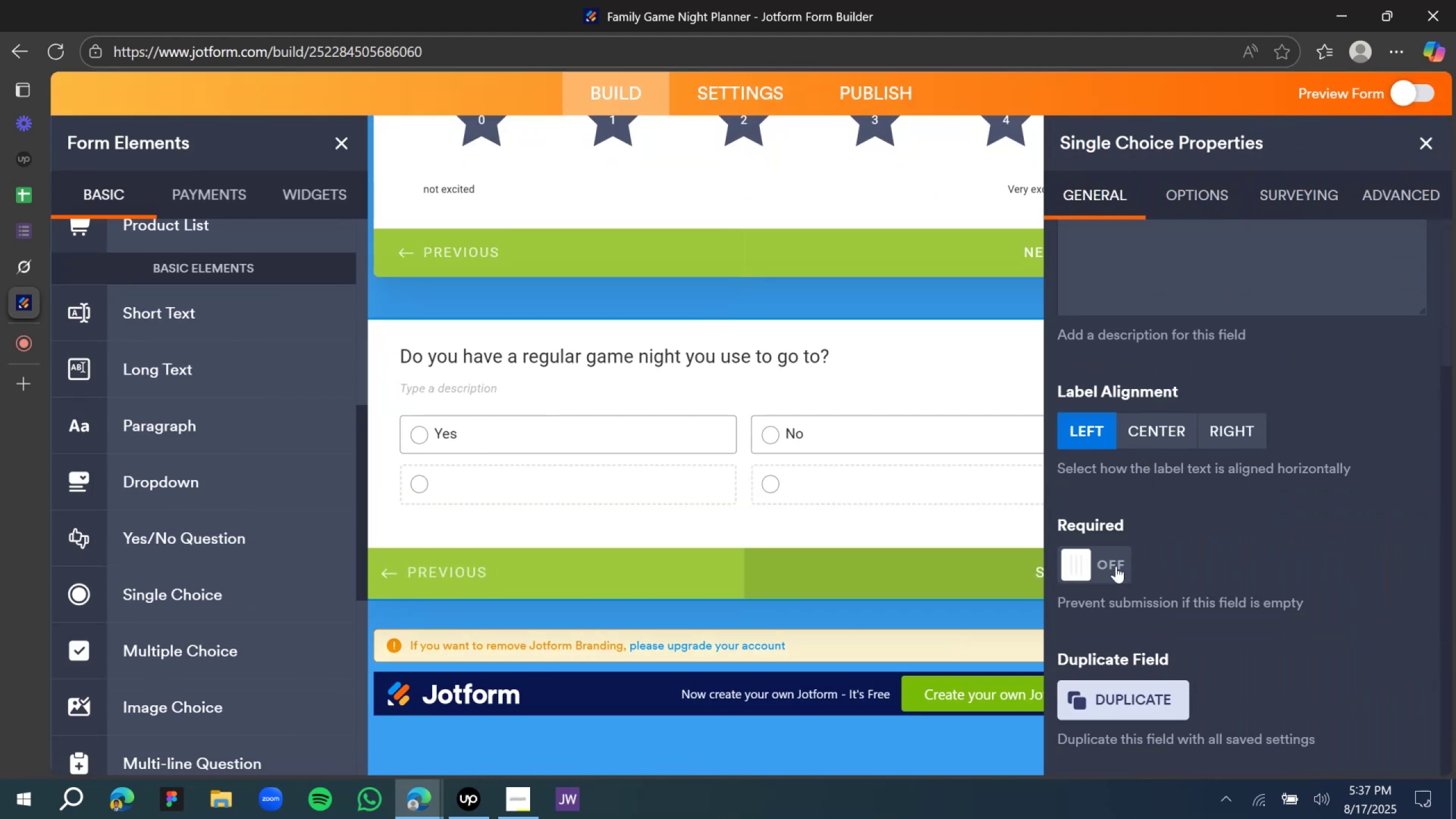 
left_click([1103, 566])
 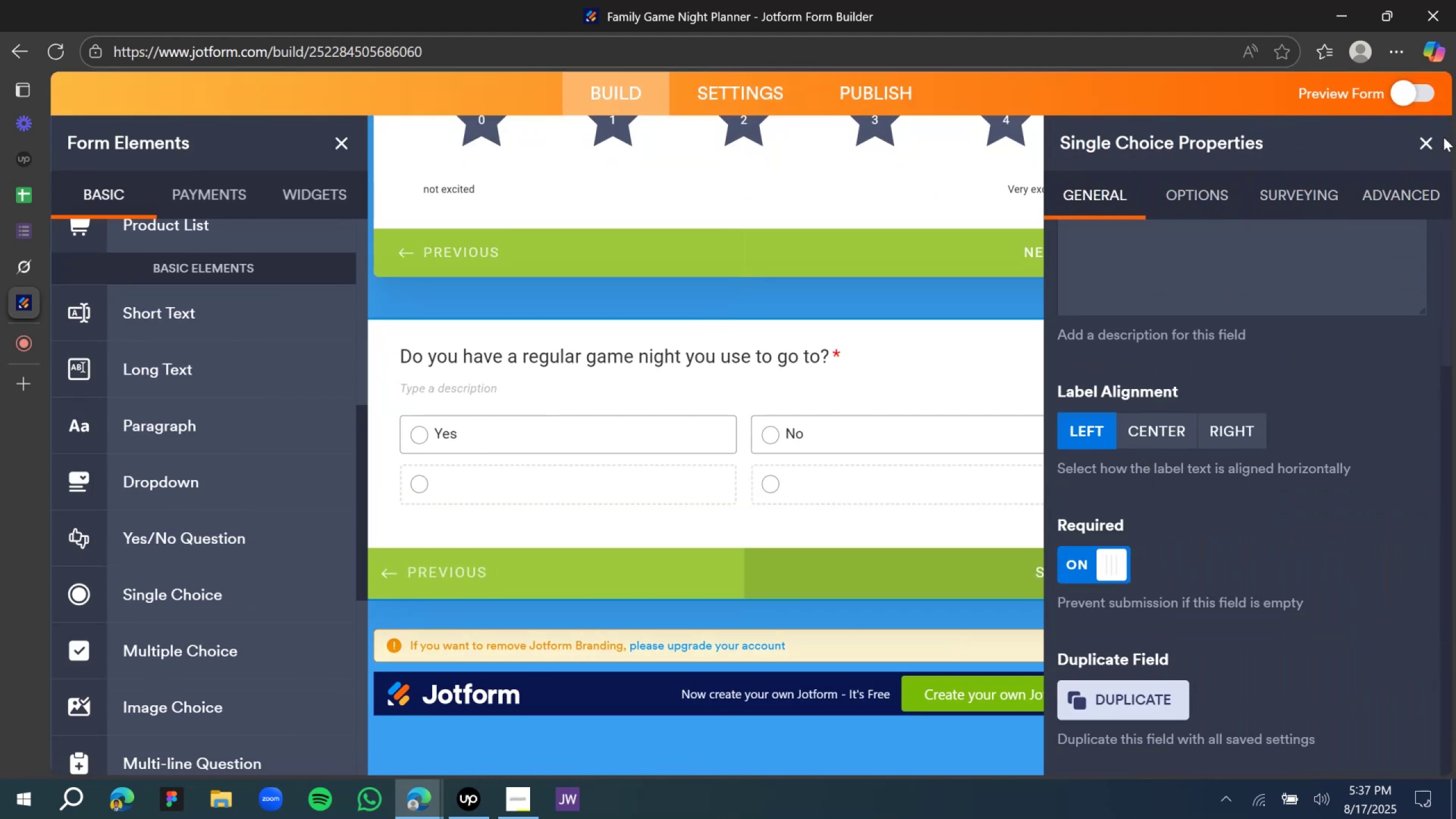 
left_click([1434, 141])
 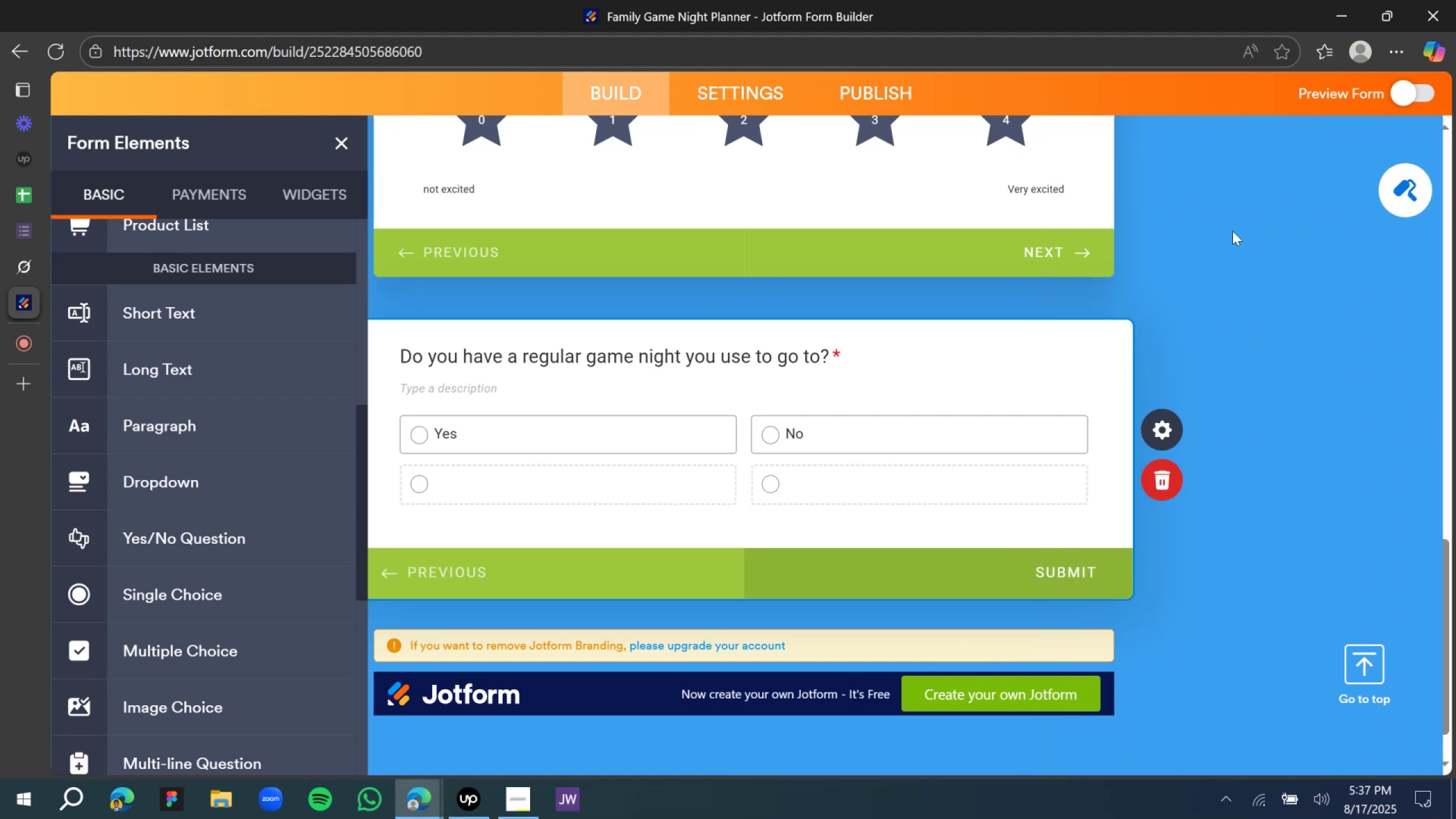 
left_click([1232, 231])
 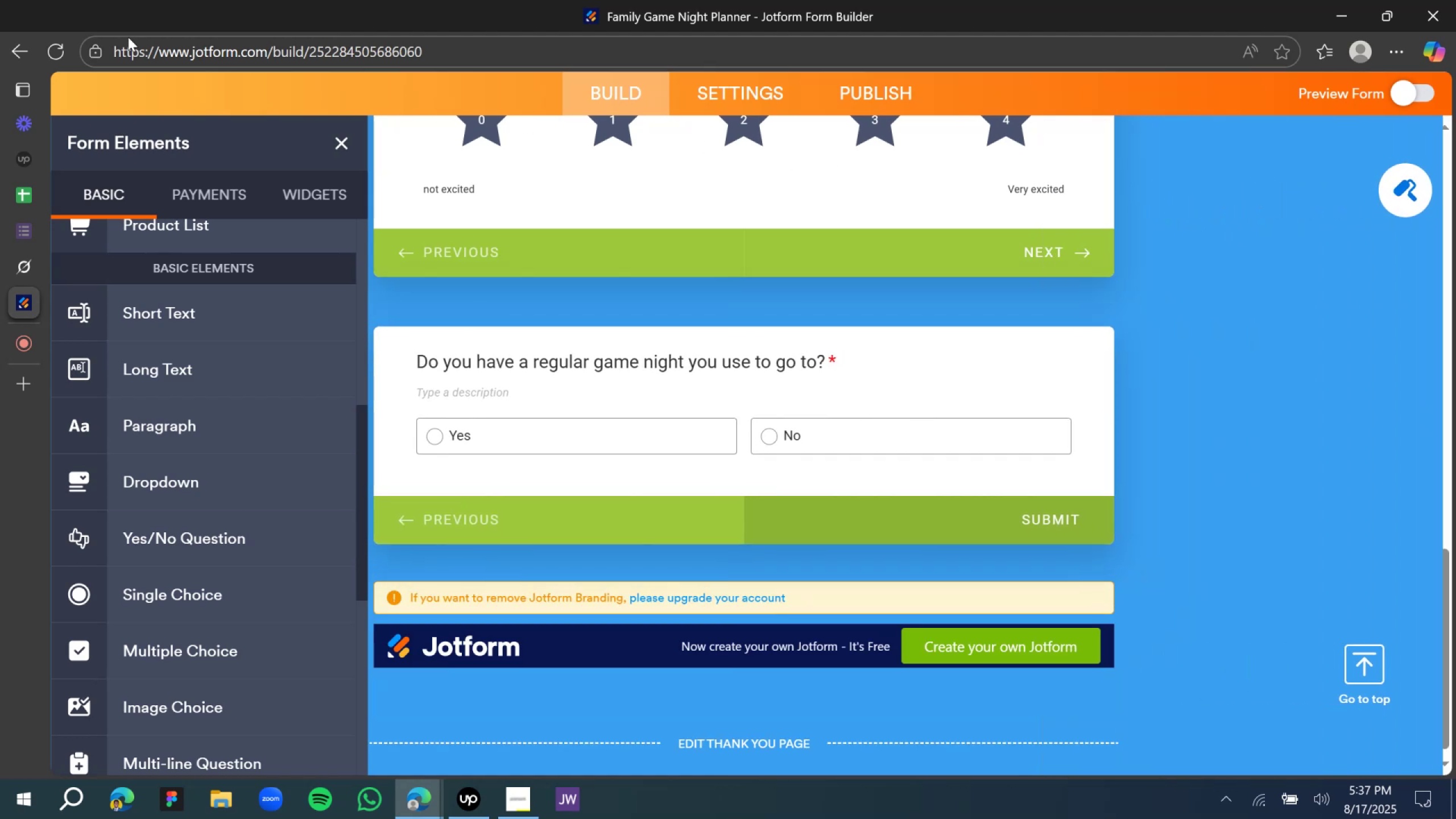 
mouse_move([25, 259])
 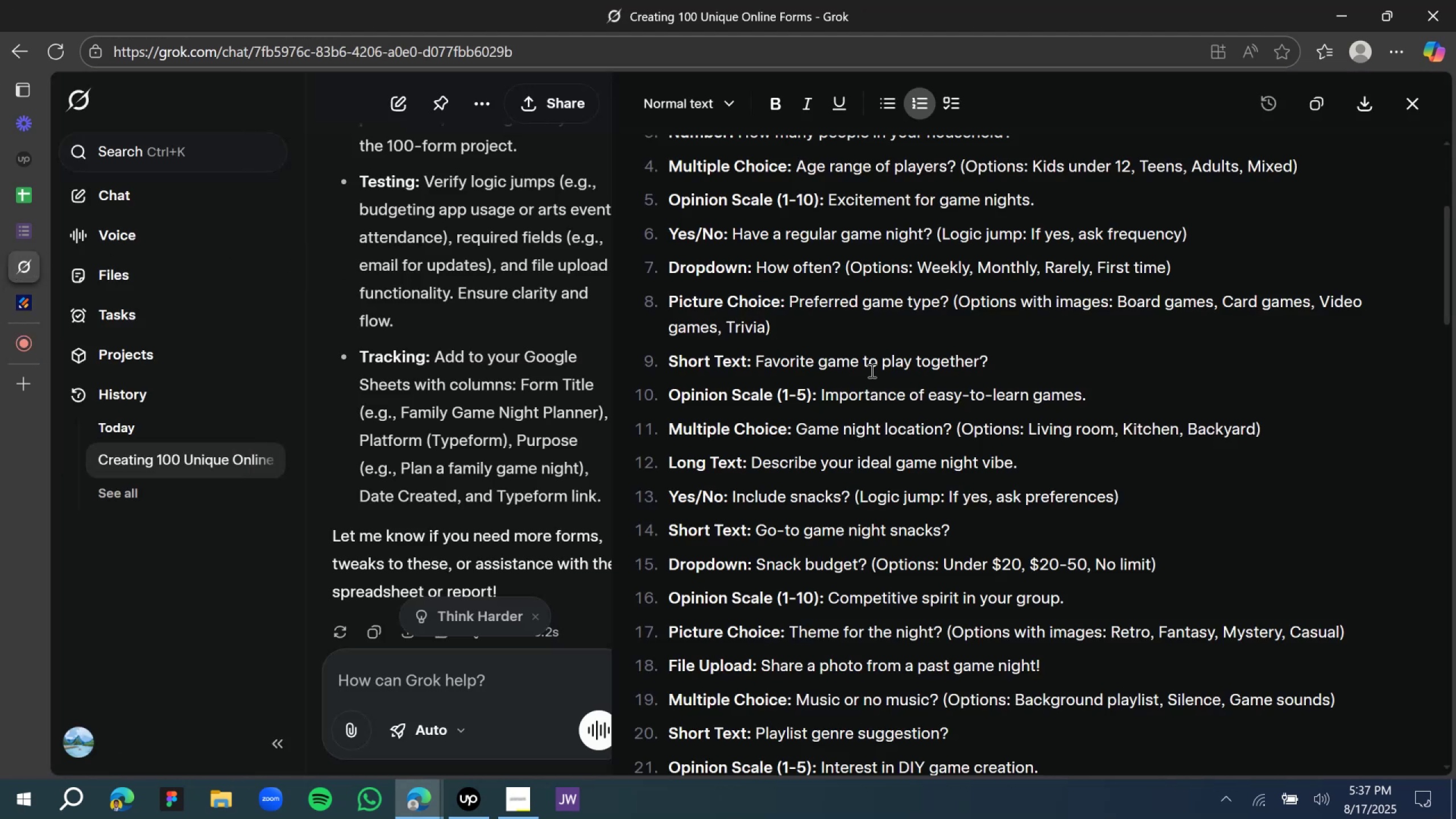 
scroll: coordinate [875, 385], scroll_direction: down, amount: 2.0
 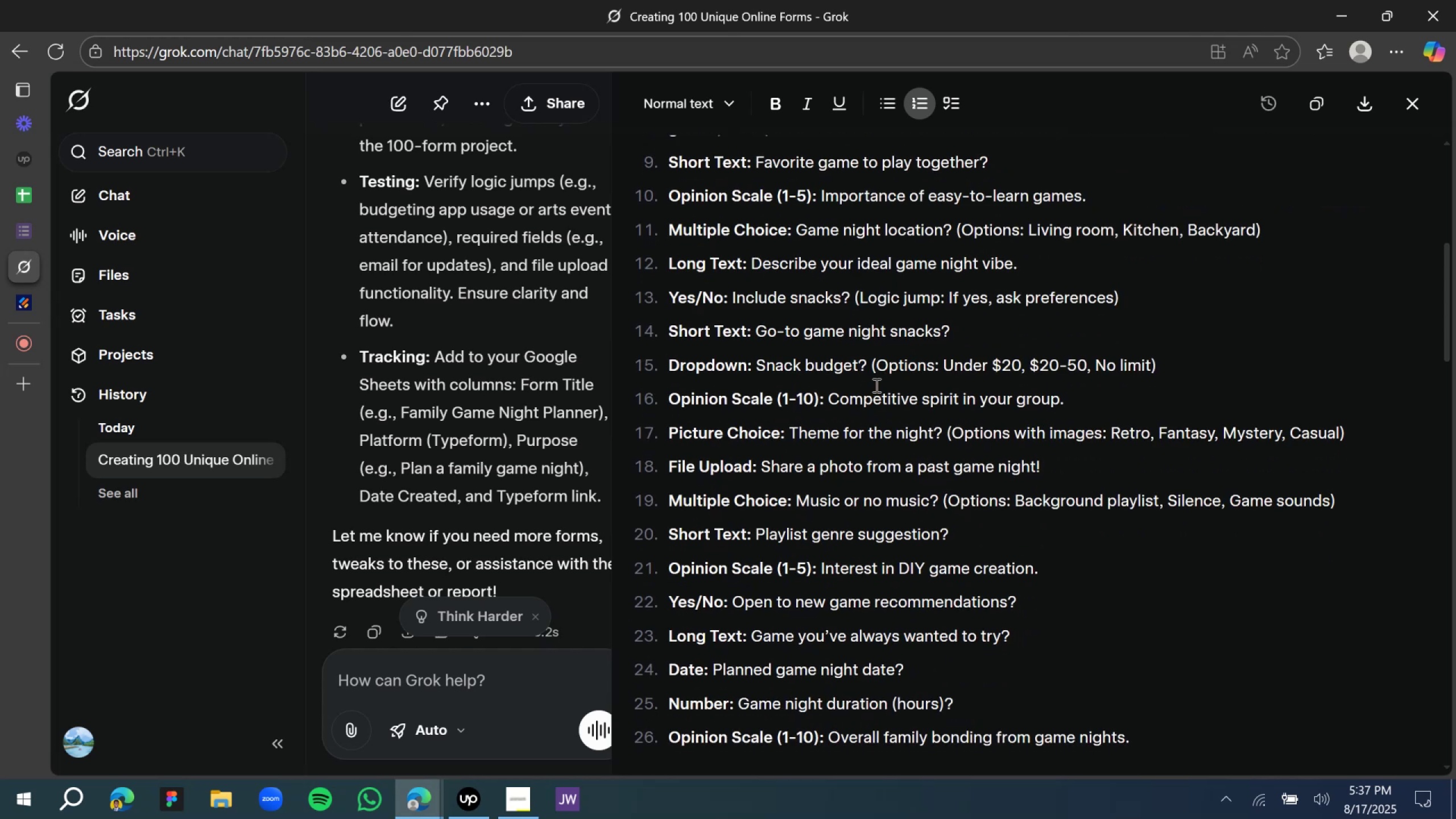 
scroll: coordinate [875, 385], scroll_direction: up, amount: 1.0
 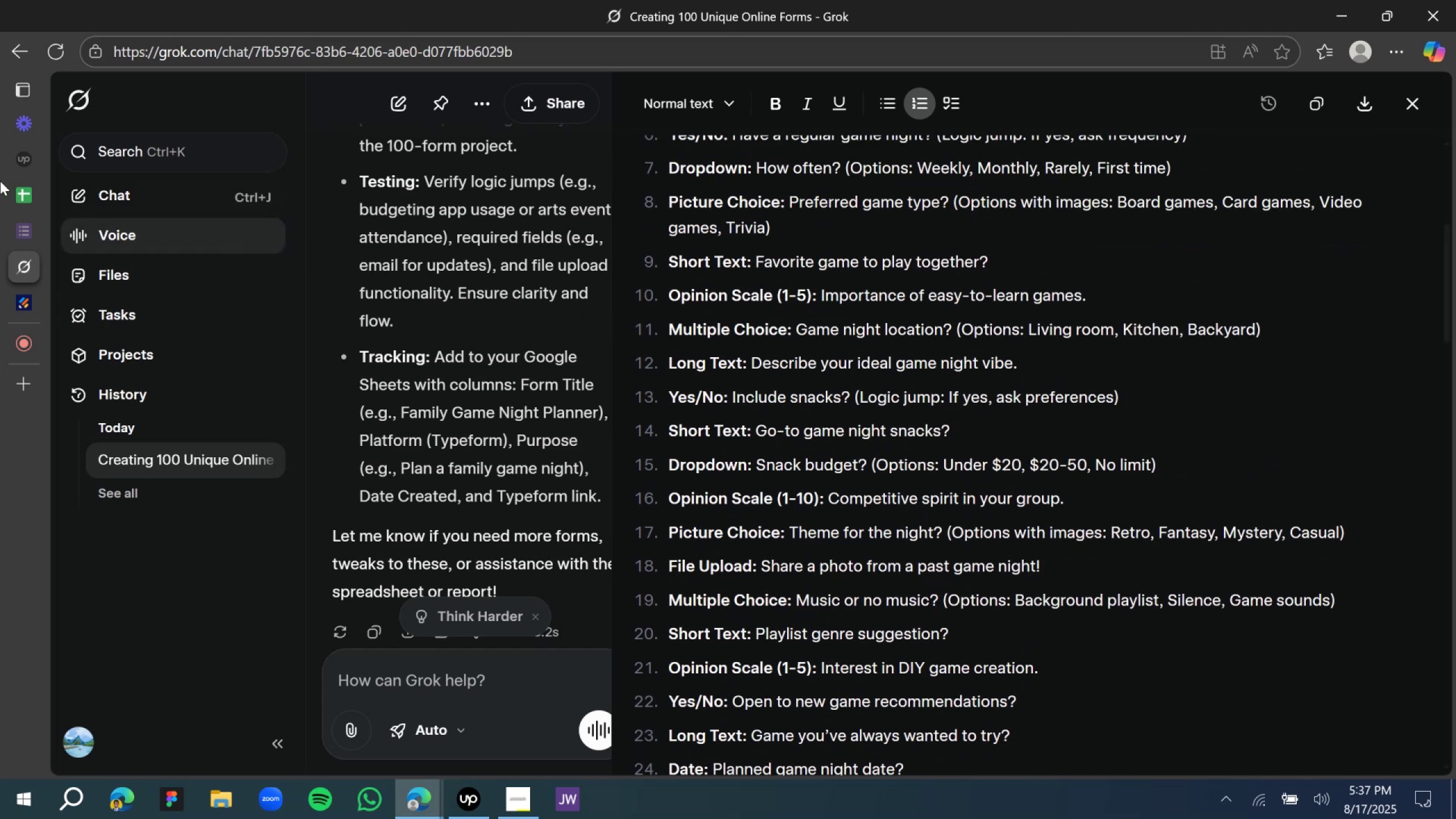 
left_click([31, 295])
 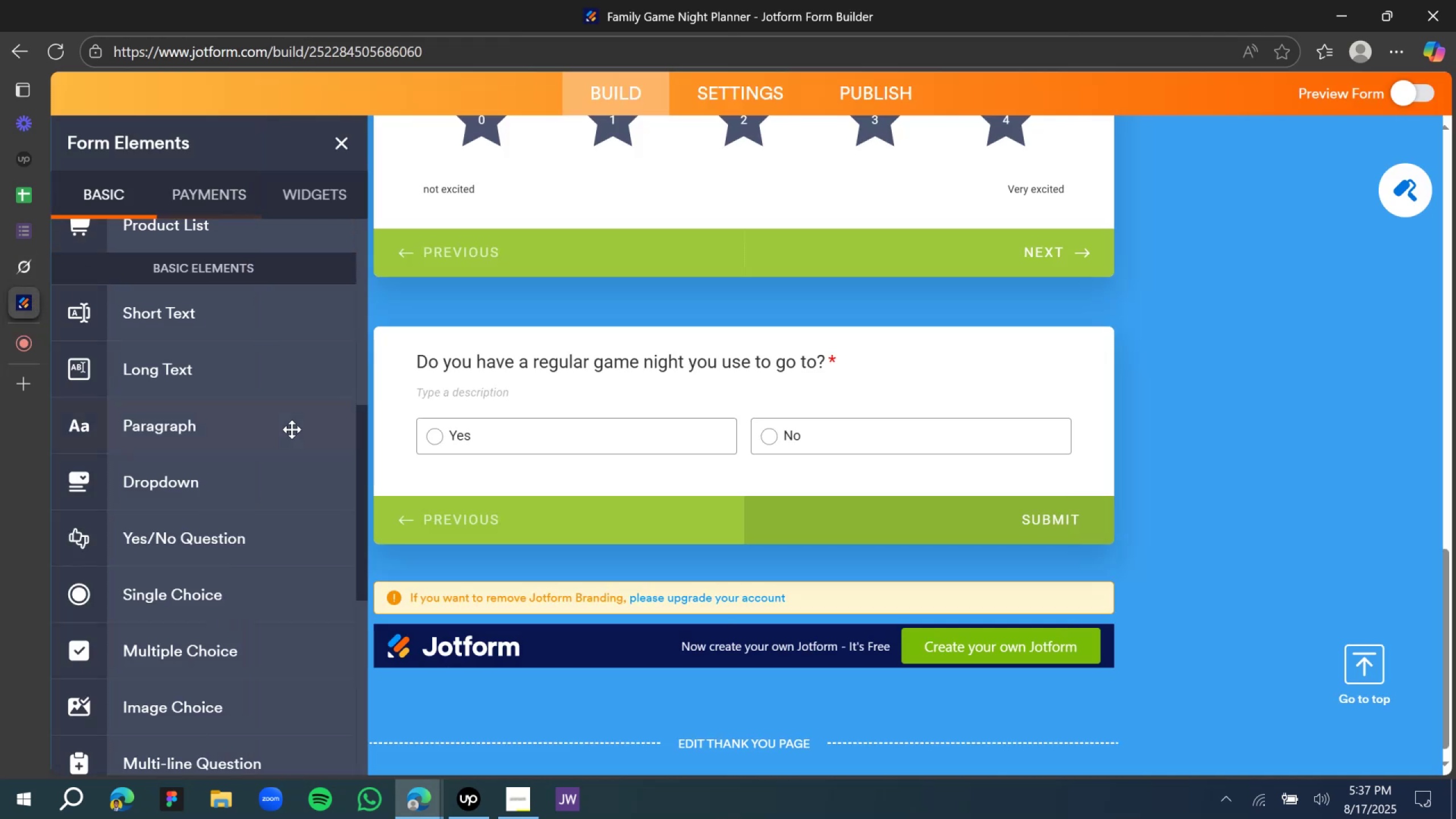 
scroll: coordinate [292, 431], scroll_direction: down, amount: 3.0
 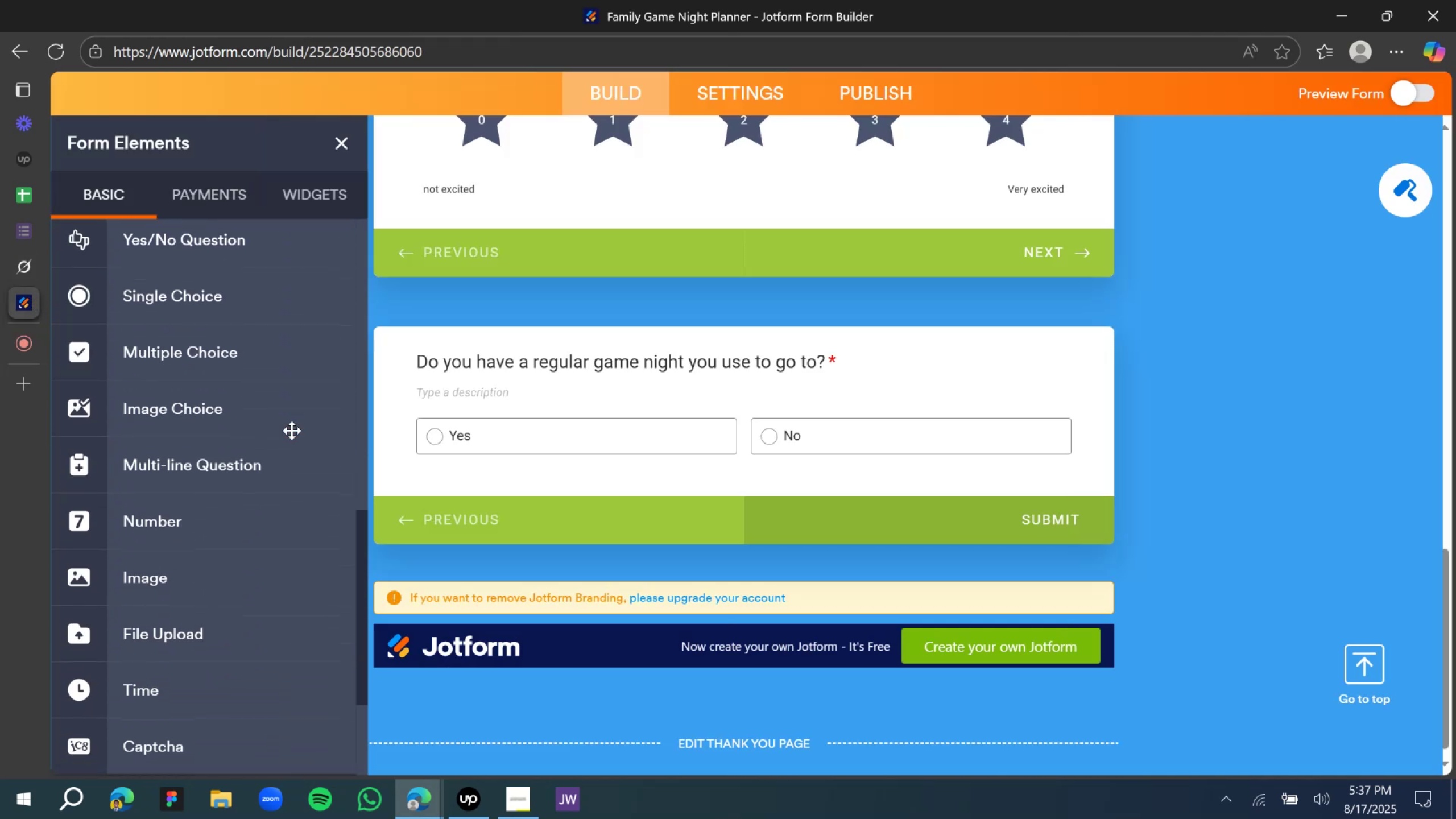 
scroll: coordinate [240, 367], scroll_direction: up, amount: 12.0
 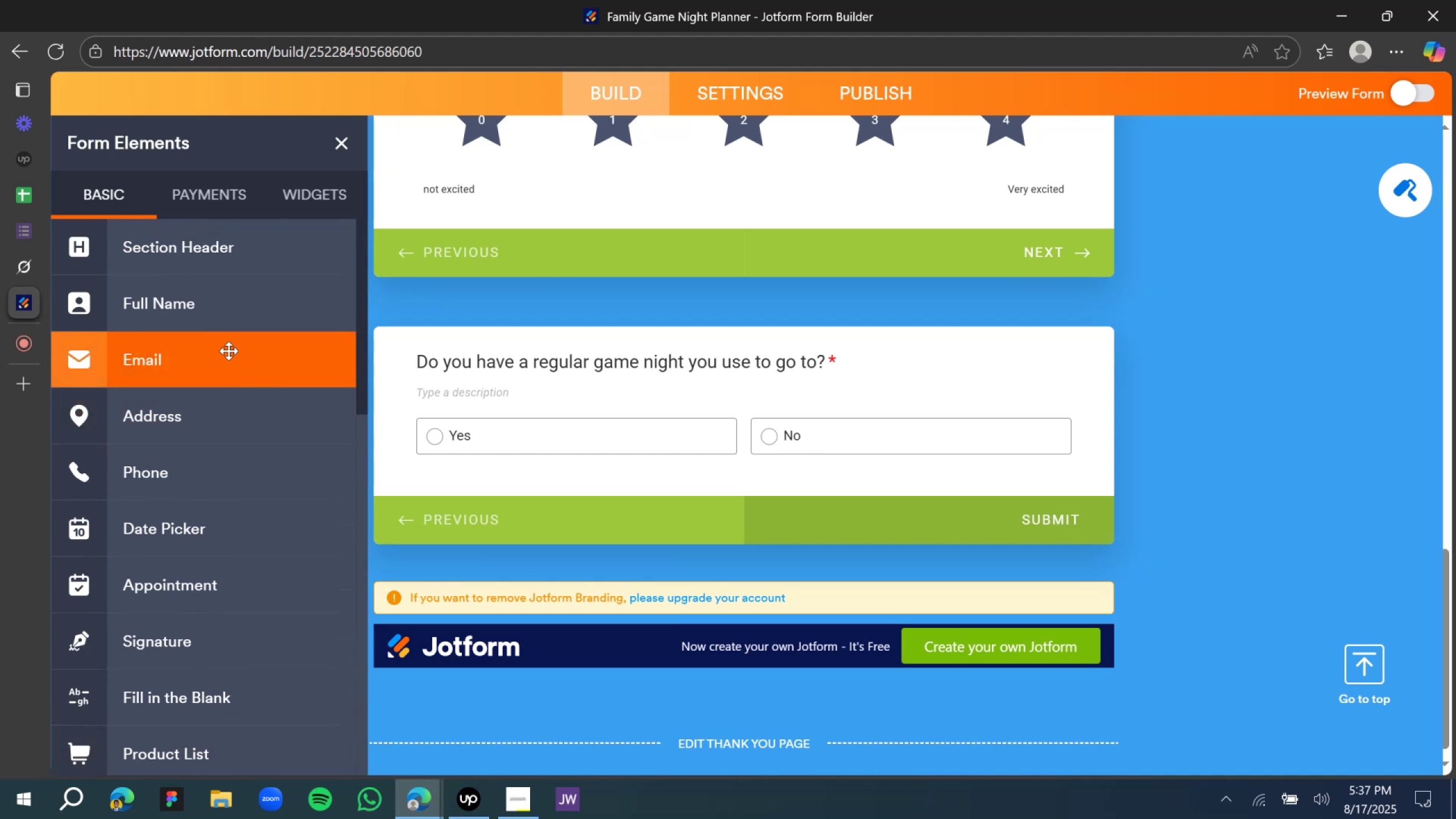 
scroll: coordinate [227, 357], scroll_direction: down, amount: 9.0
 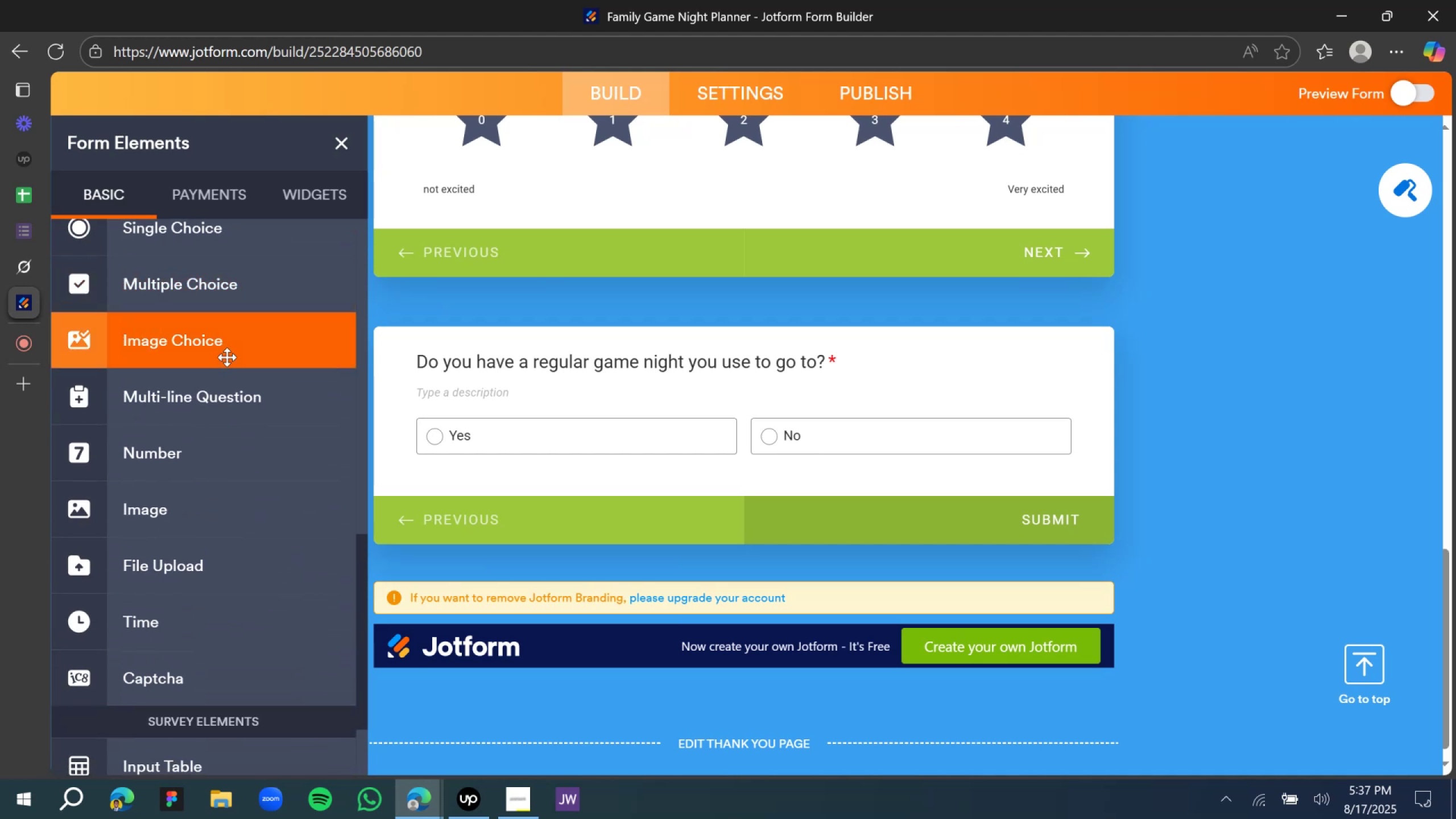 
left_click_drag(start_coordinate=[199, 354], to_coordinate=[755, 704])
 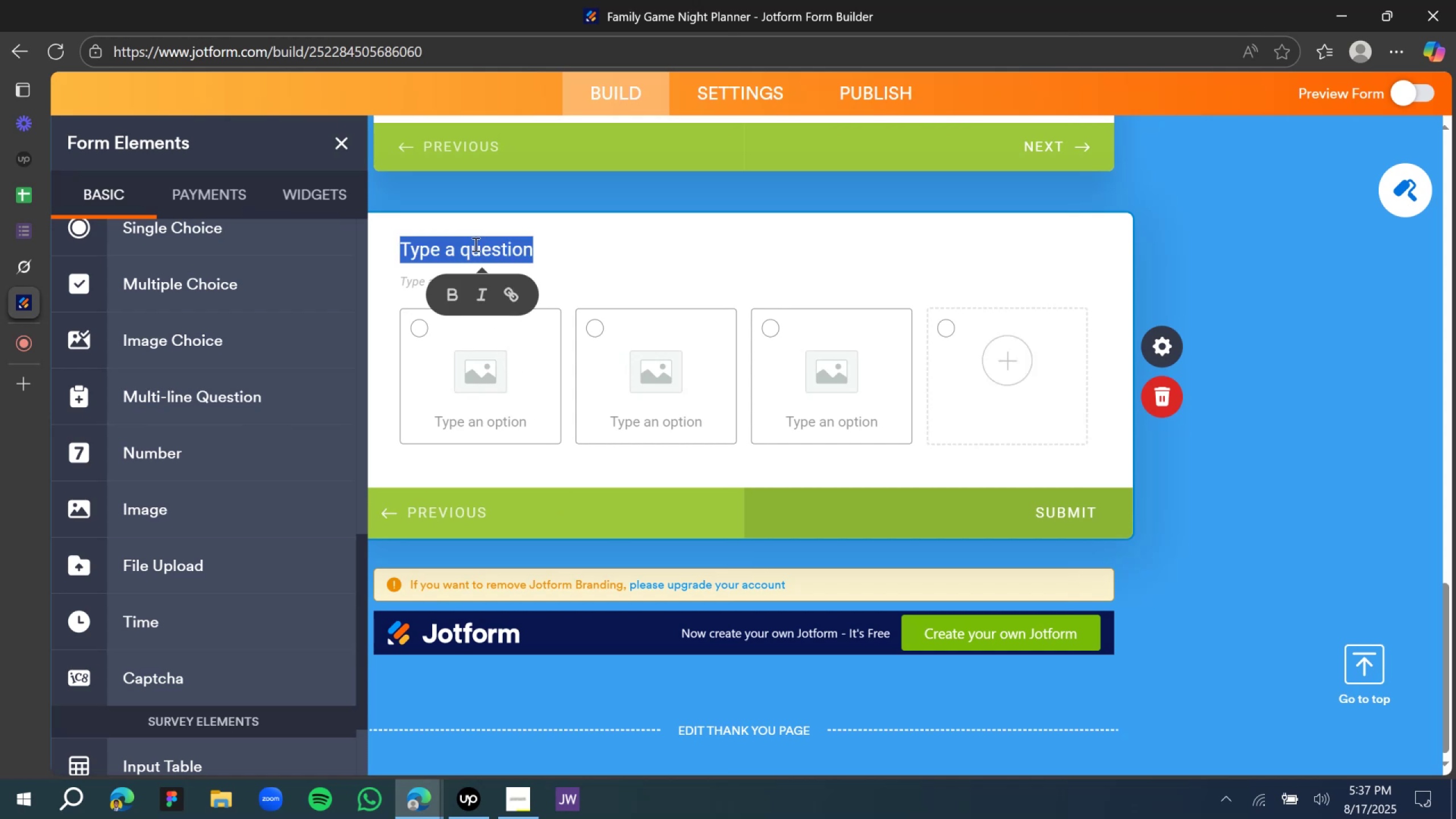 
type(What is your preferred game tim)
key(Backspace)
key(Backspace)
type(ype?)
 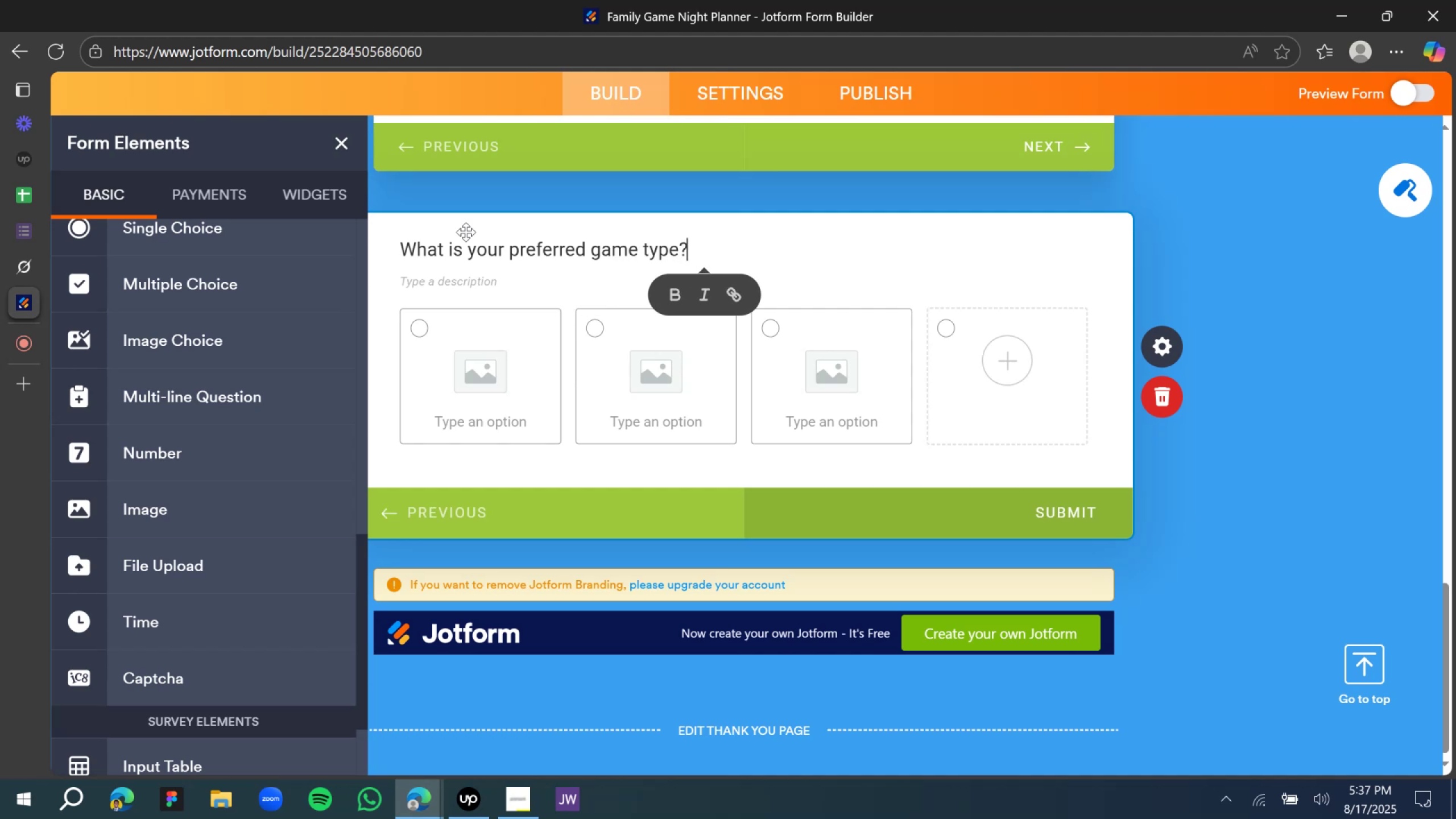 
wait(12.83)
 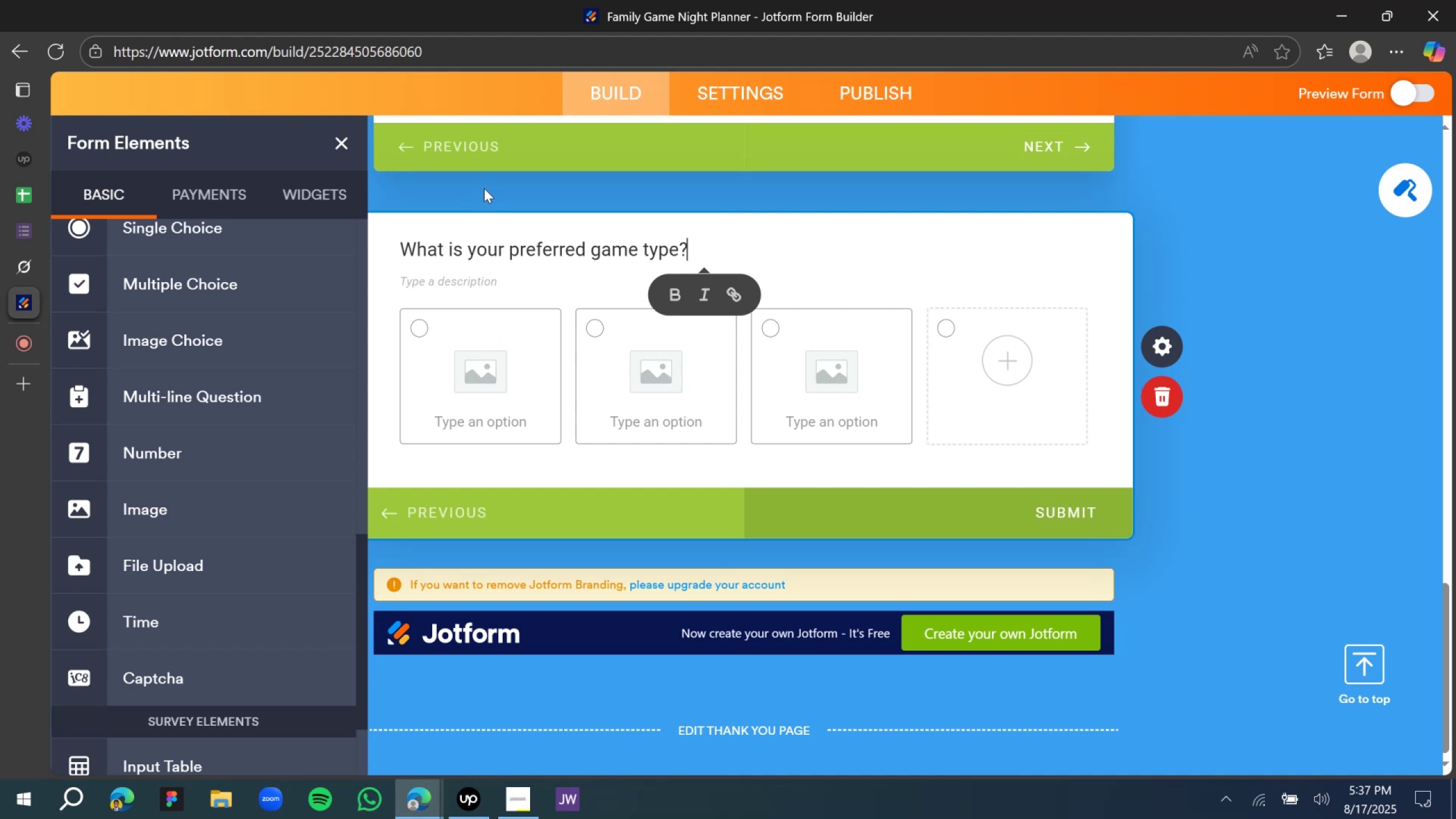 
left_click([496, 410])
 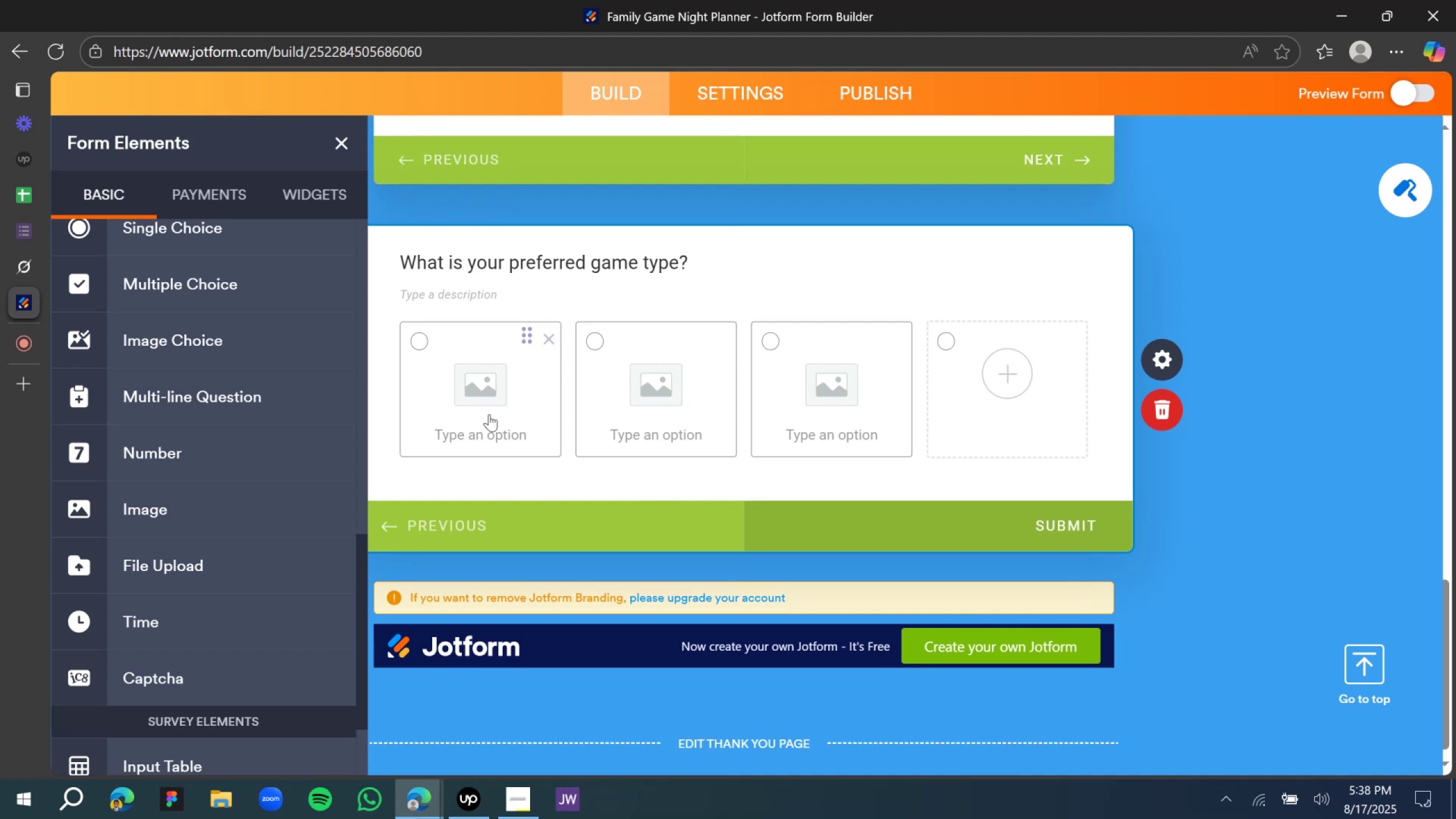 
left_click([486, 410])
 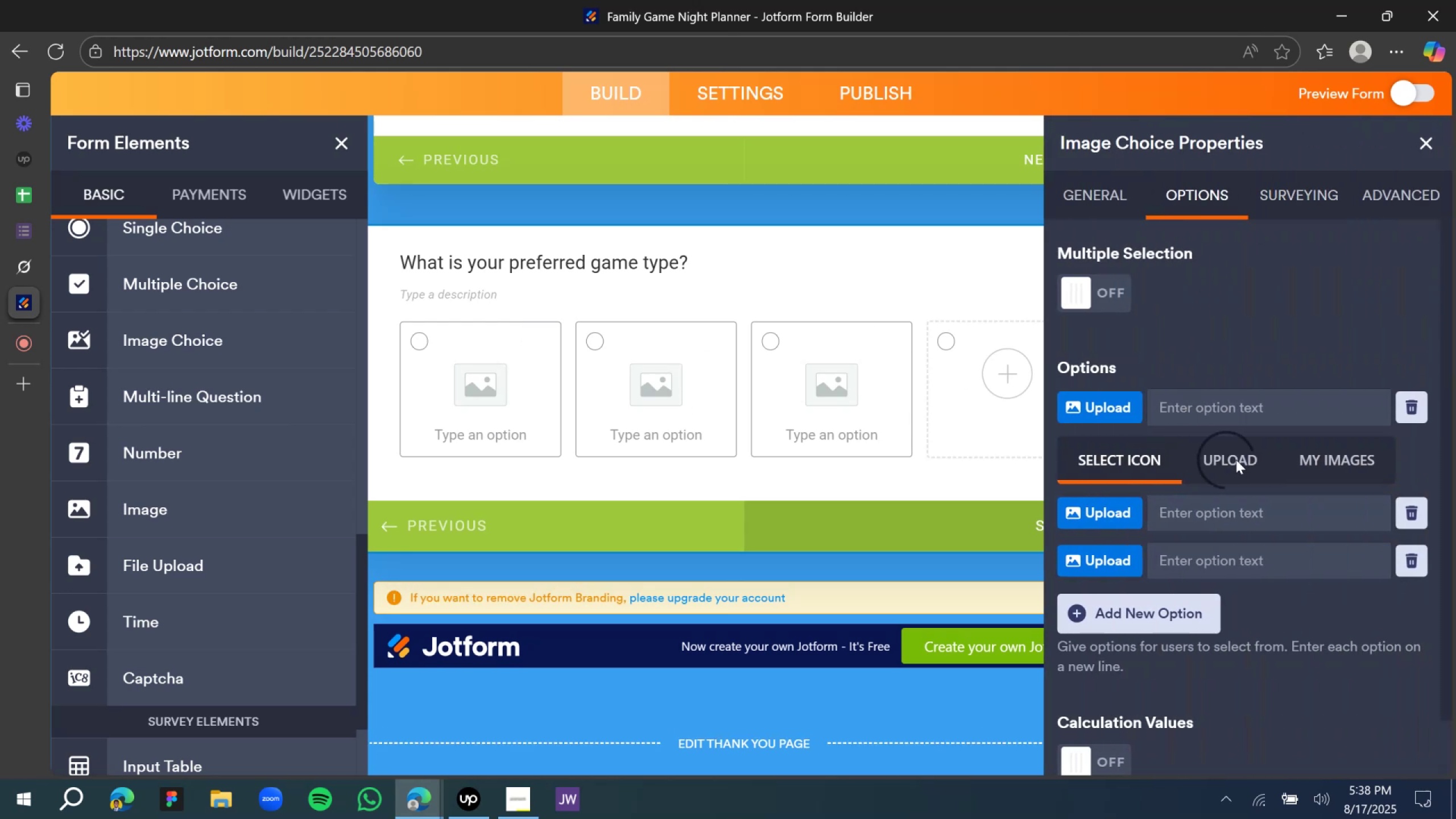 
wait(5.2)
 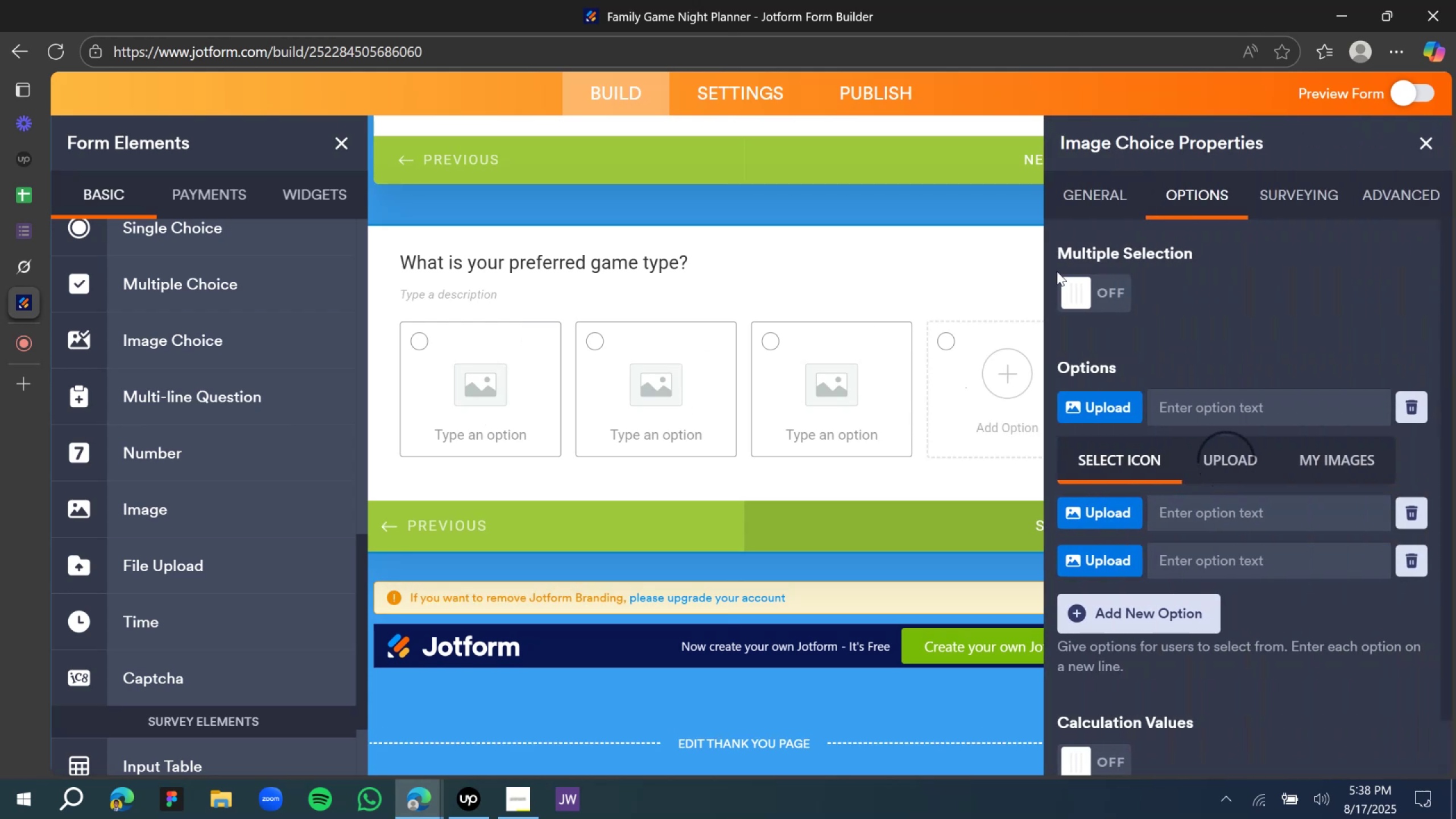 
scroll: coordinate [1105, 391], scroll_direction: down, amount: 2.0
 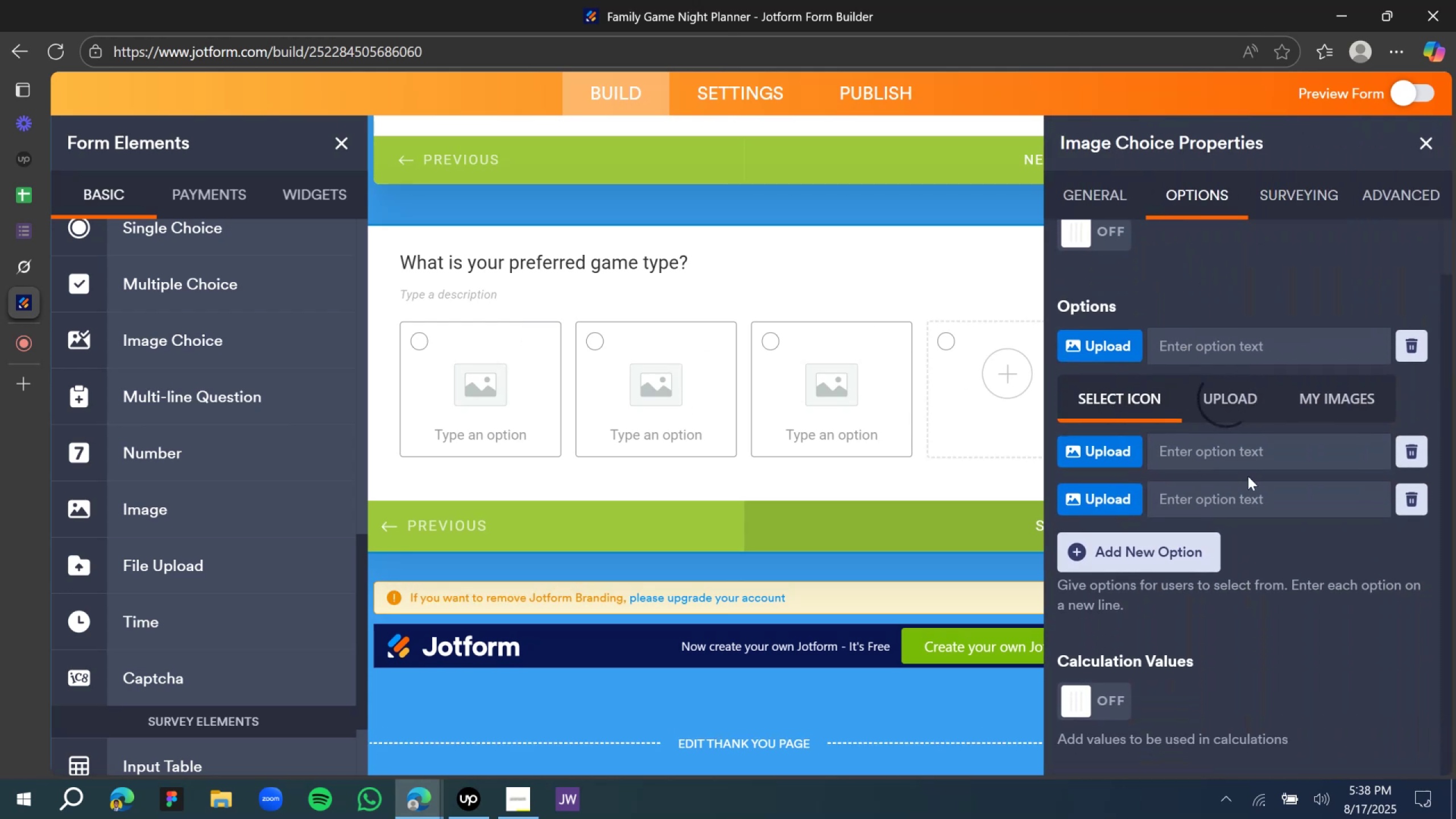 
left_click([1229, 460])
 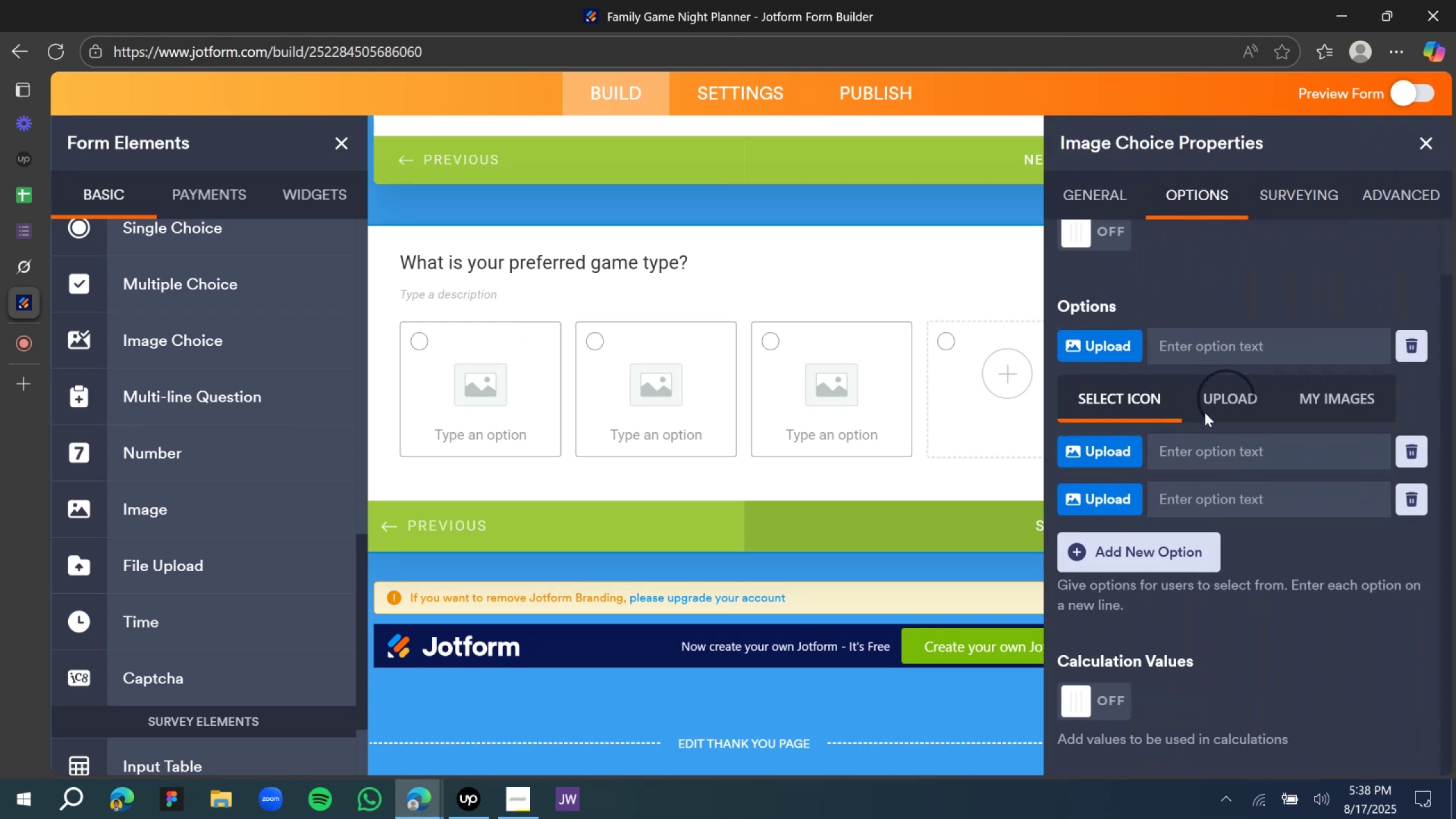 
left_click([1203, 410])
 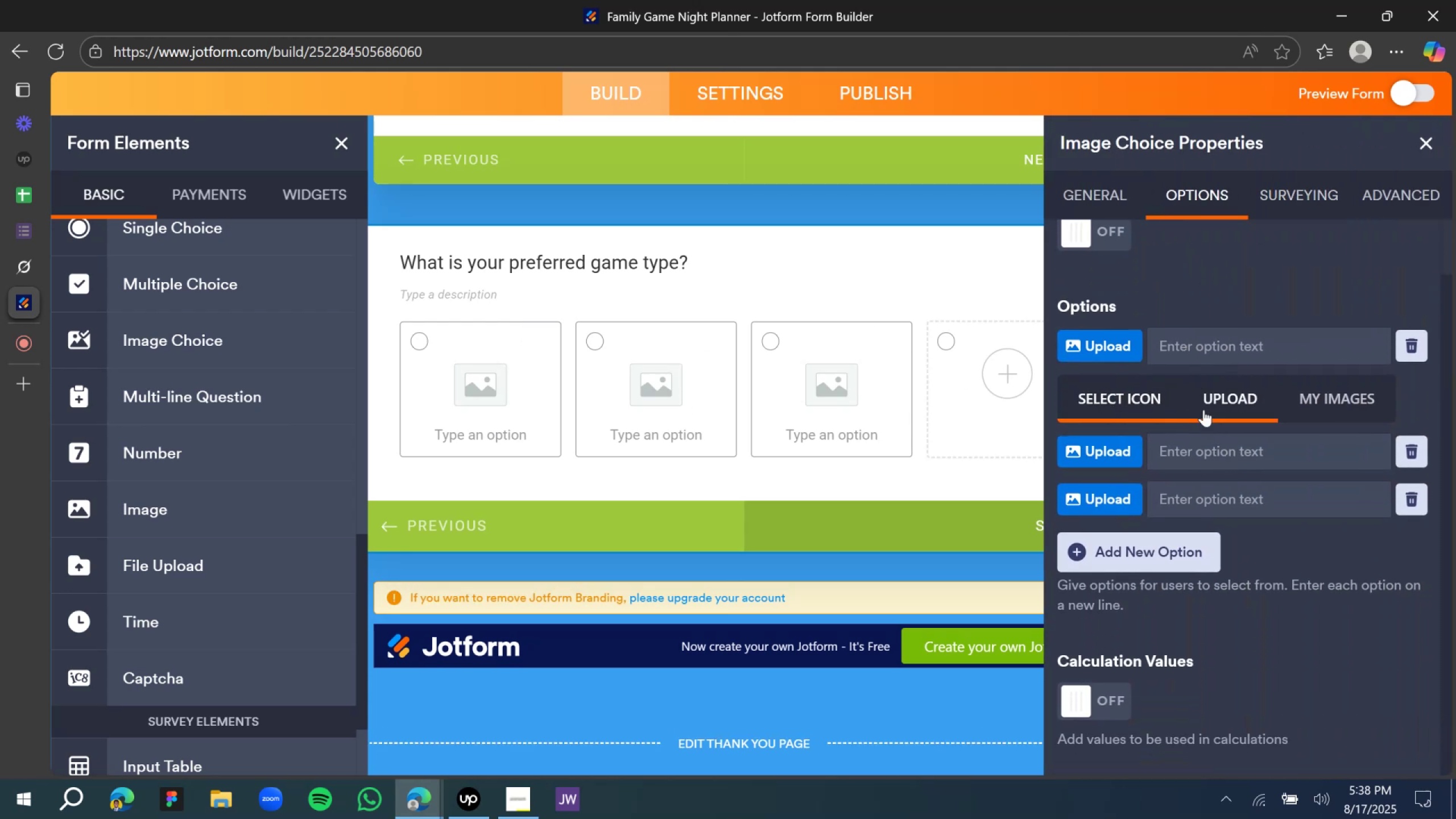 
left_click([1203, 410])
 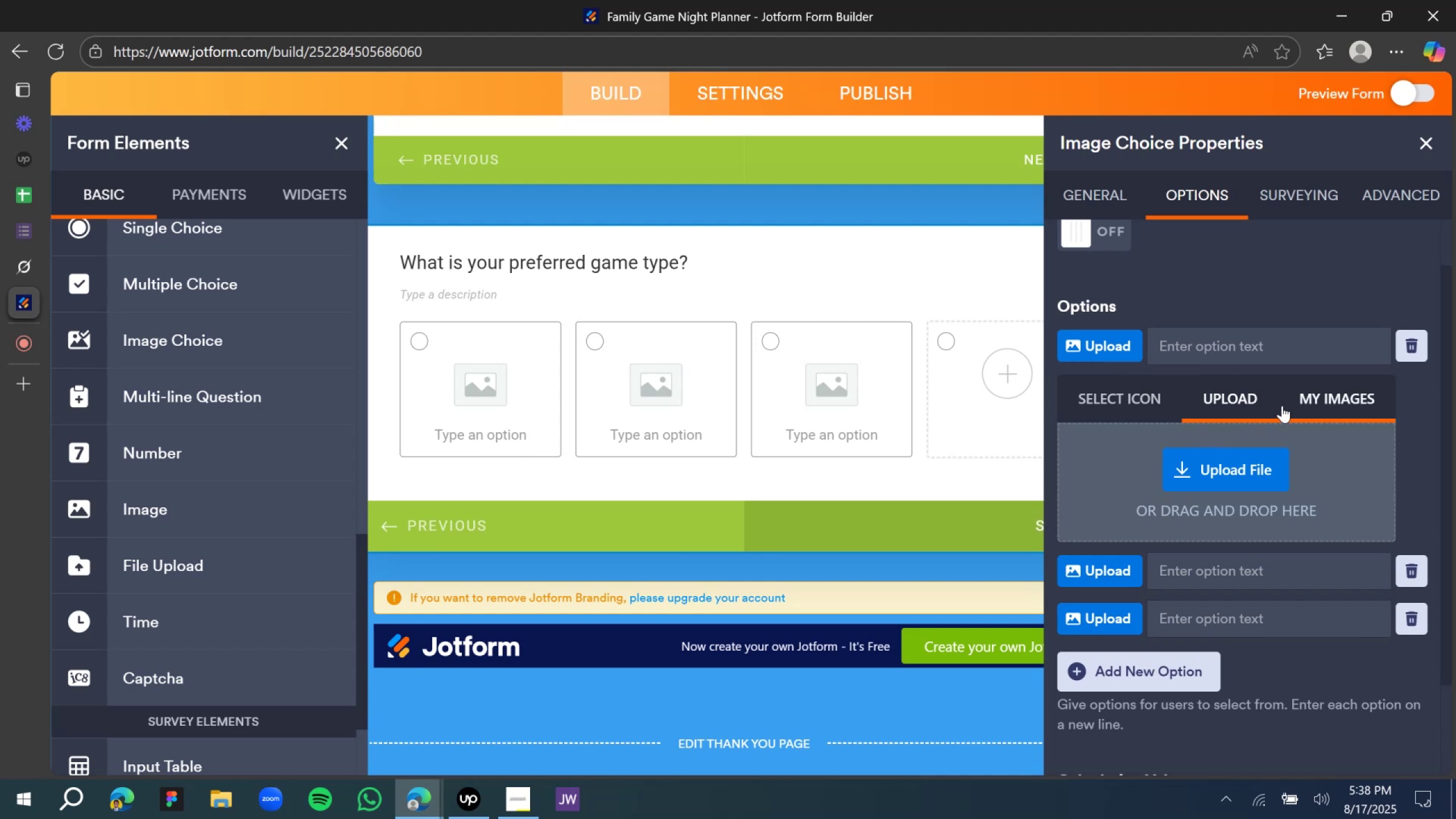 
left_click([1283, 406])
 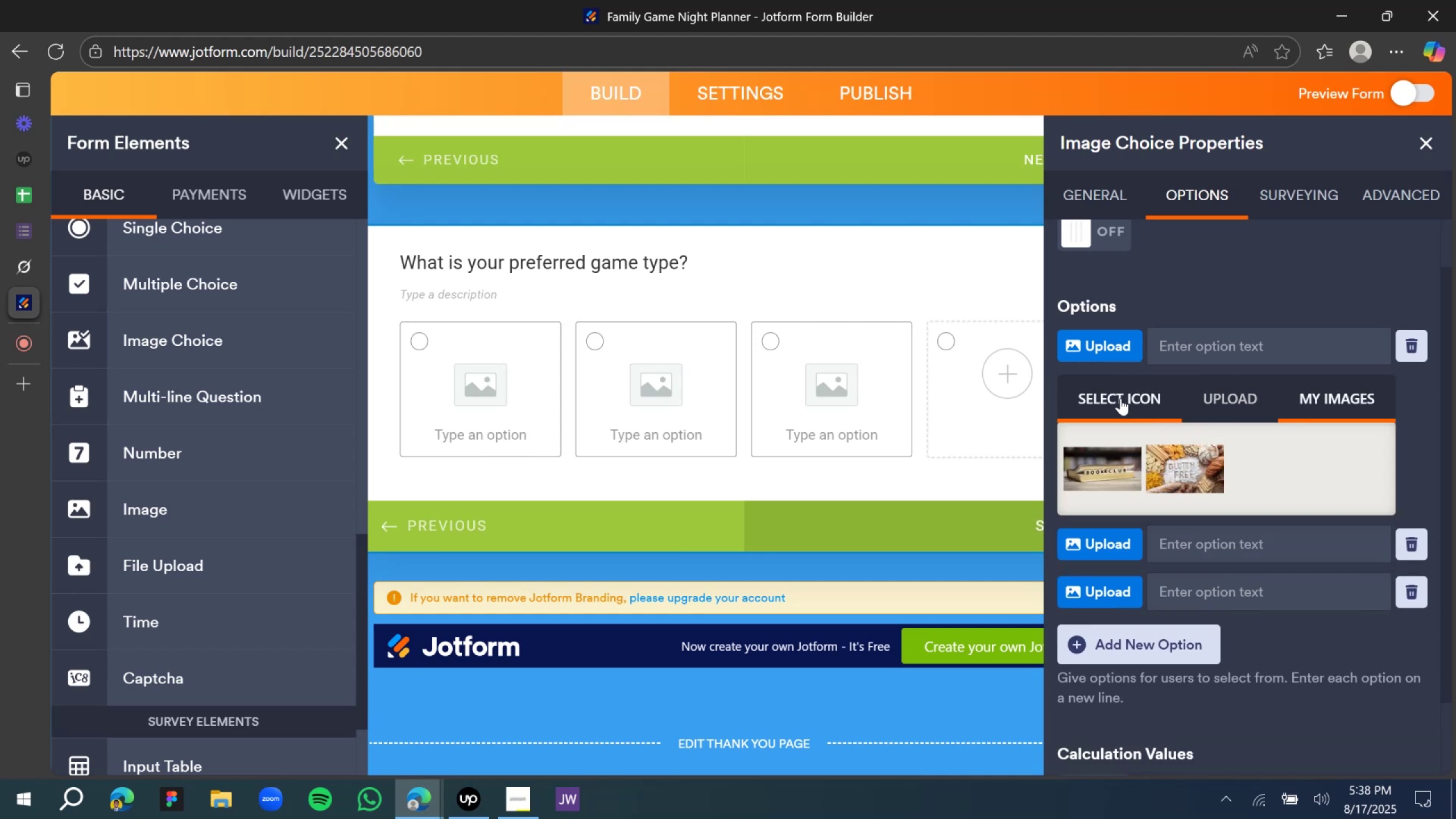 
scroll: coordinate [1248, 560], scroll_direction: down, amount: 3.0
 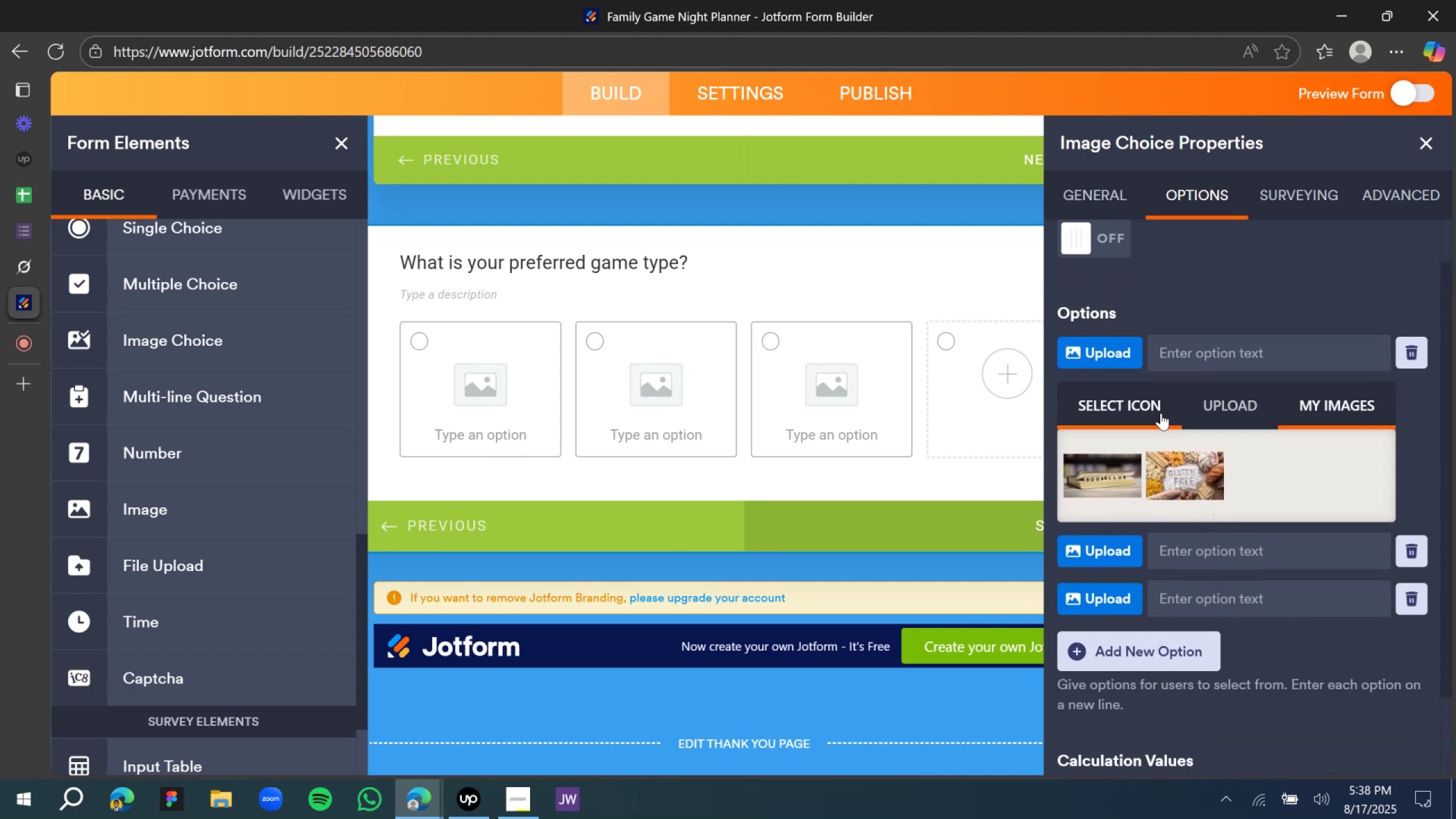 
left_click_drag(start_coordinate=[1161, 413], to_coordinate=[1164, 415])
 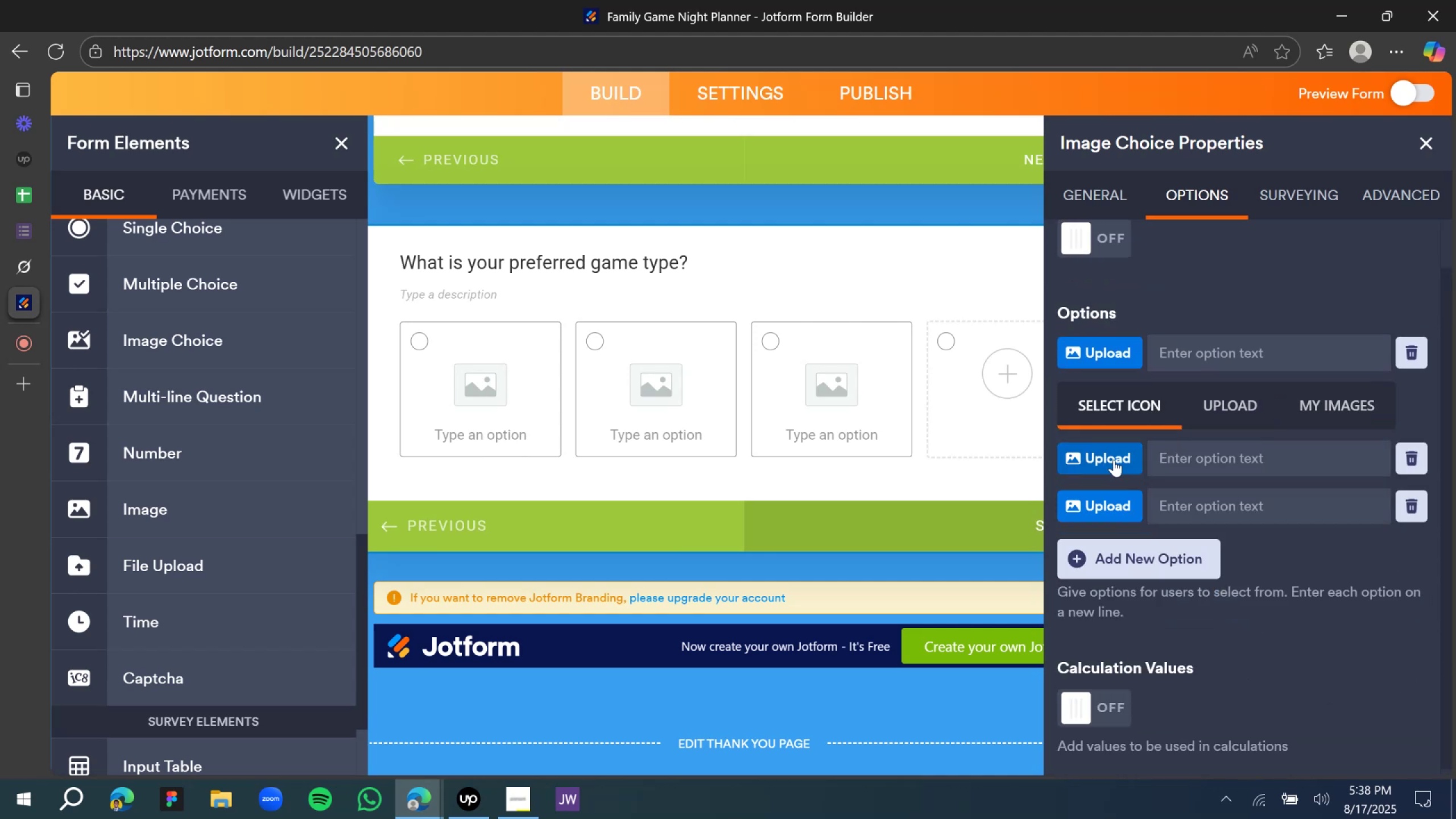 
left_click([1114, 460])
 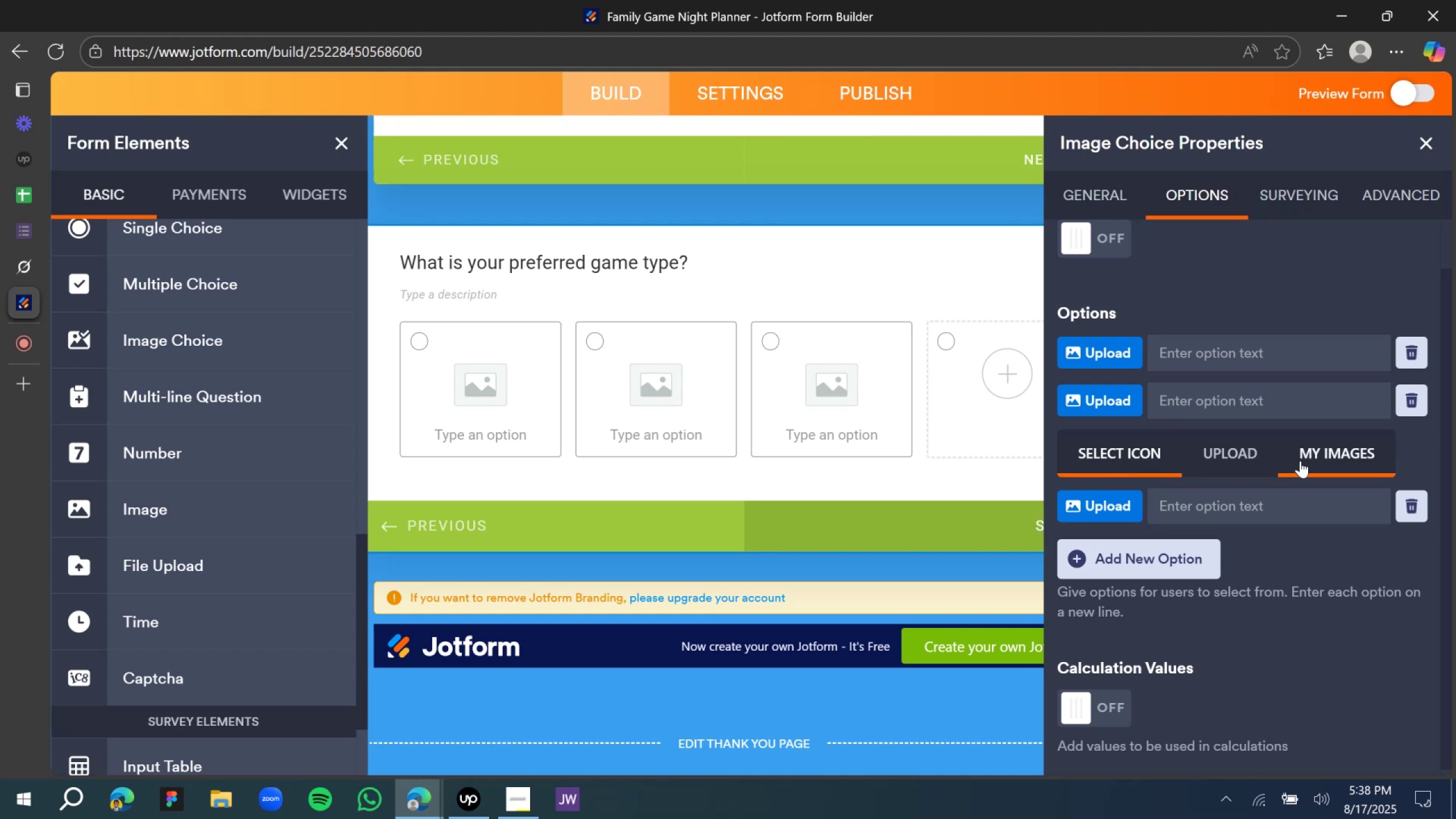 
left_click([1218, 445])
 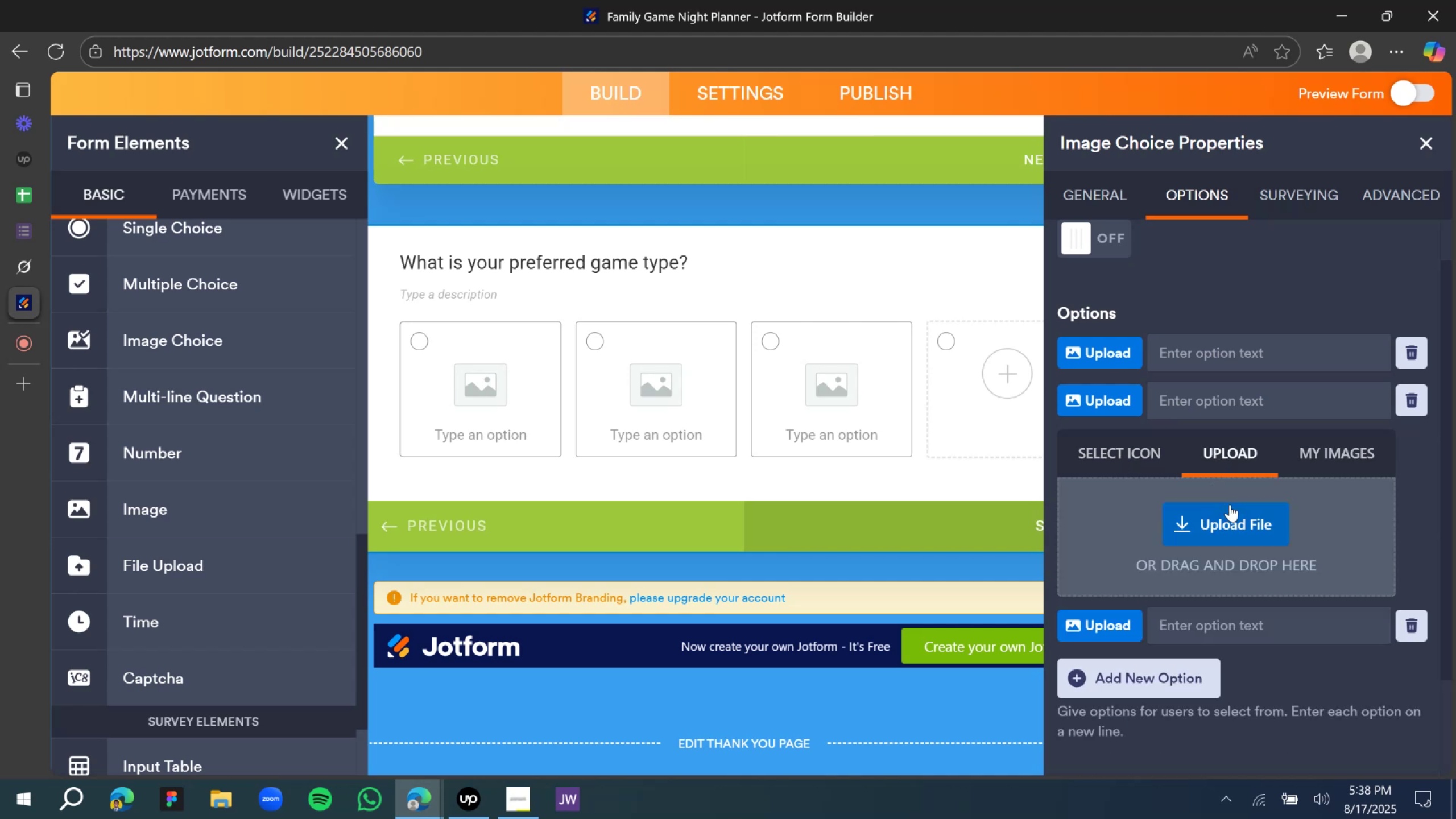 
left_click([1315, 452])
 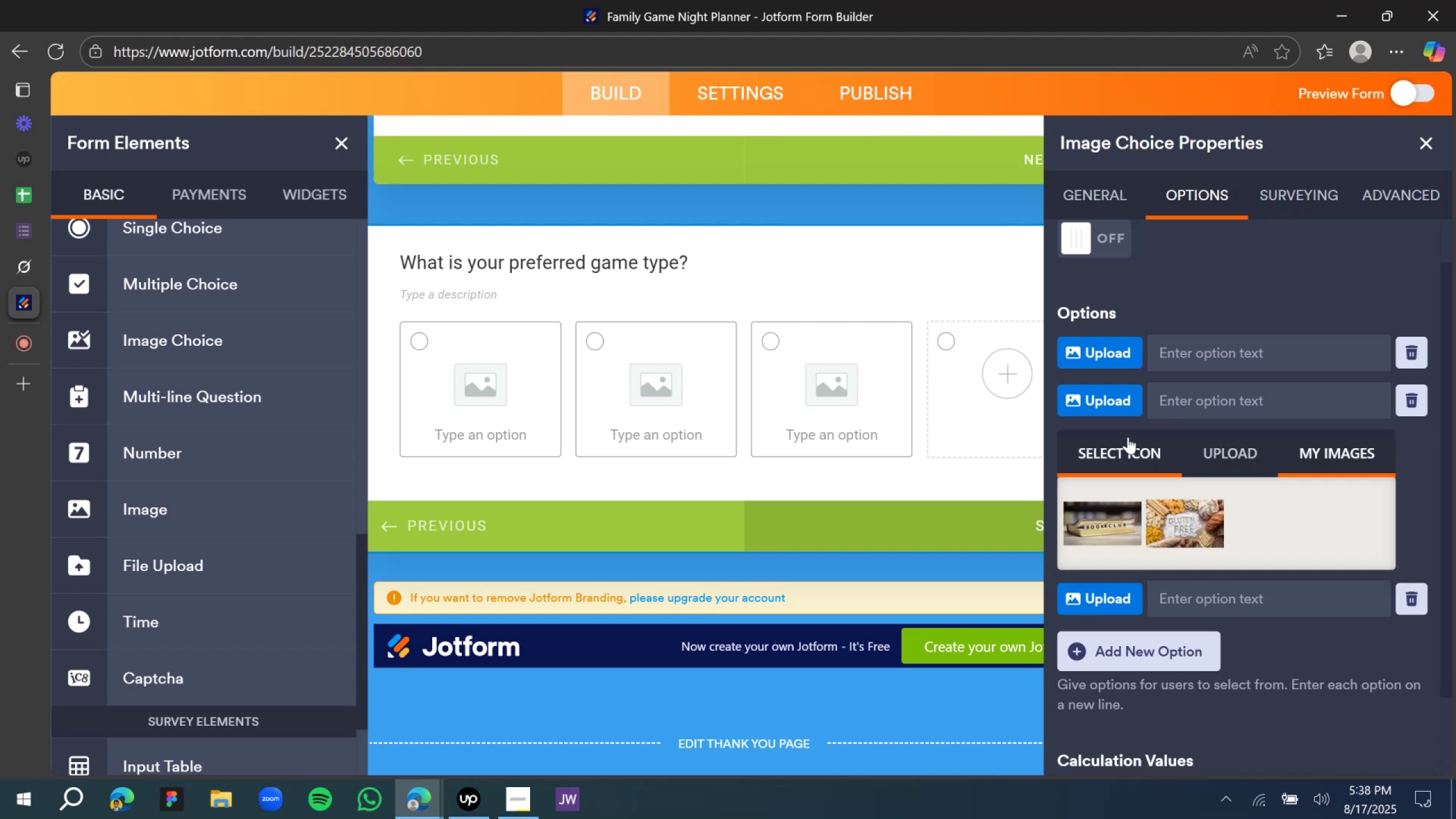 
left_click([1159, 308])
 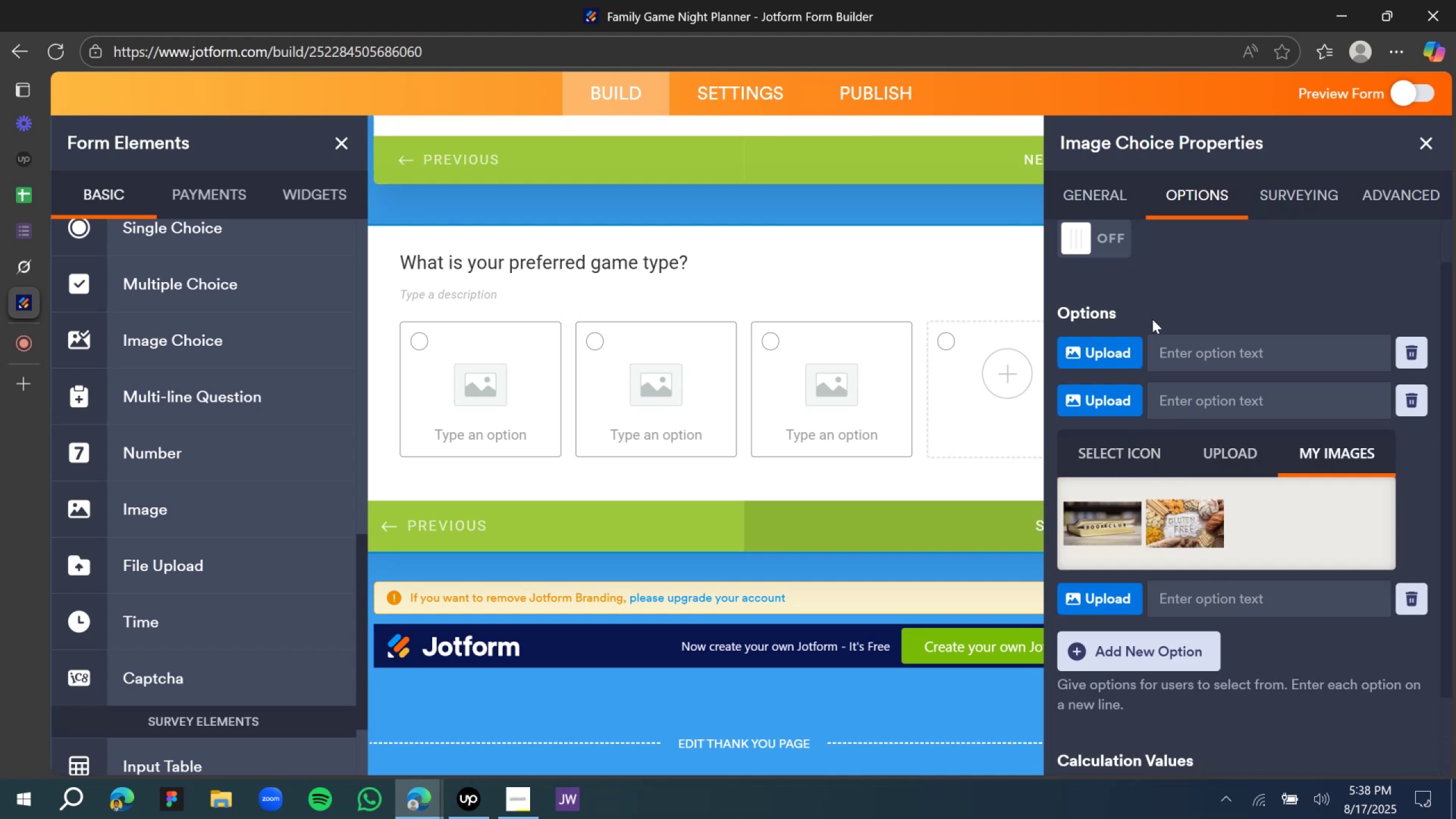 
scroll: coordinate [1152, 320], scroll_direction: up, amount: 3.0
 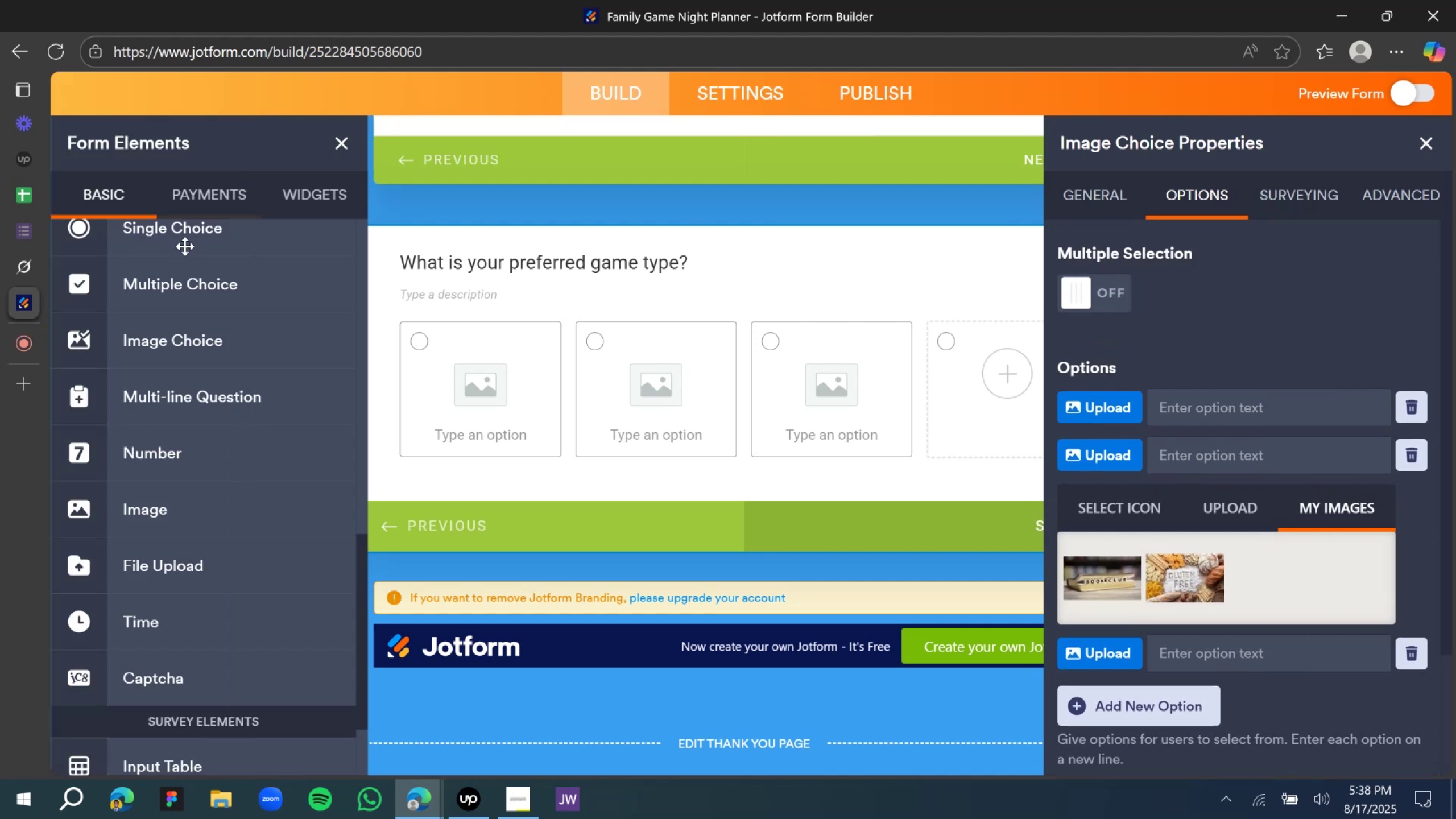 
left_click([23, 386])
 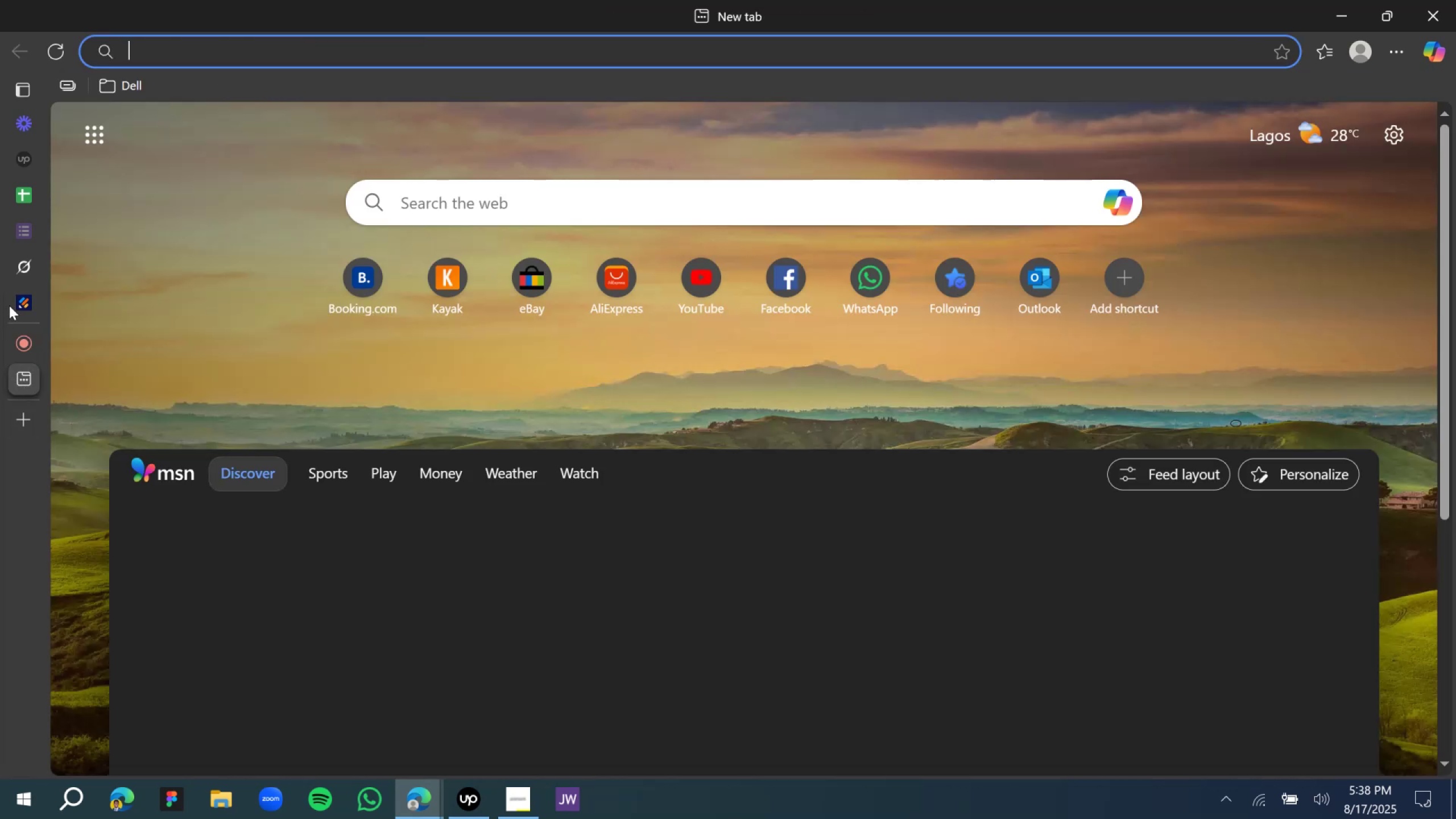 
left_click([15, 292])
 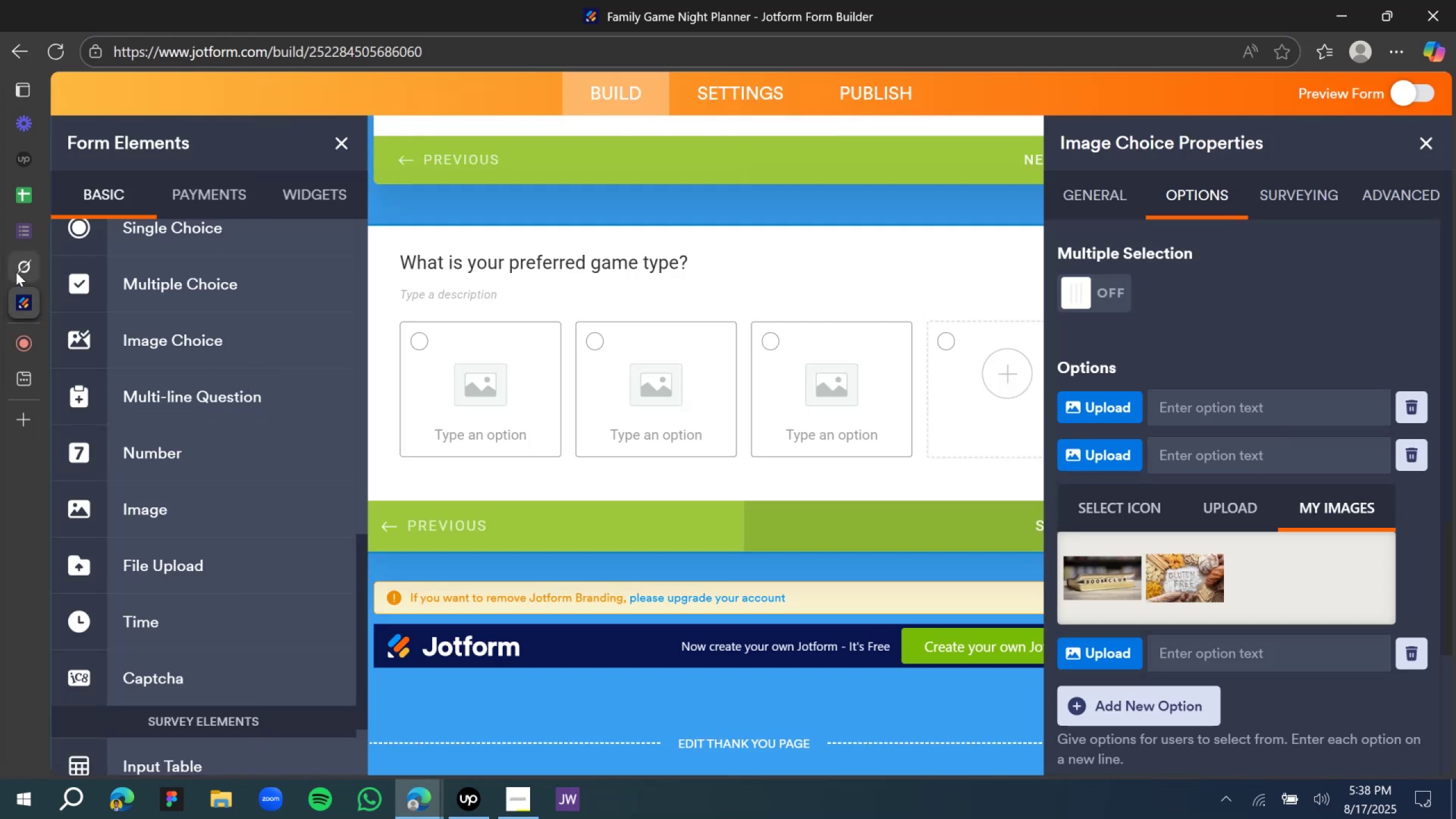 
left_click([16, 272])
 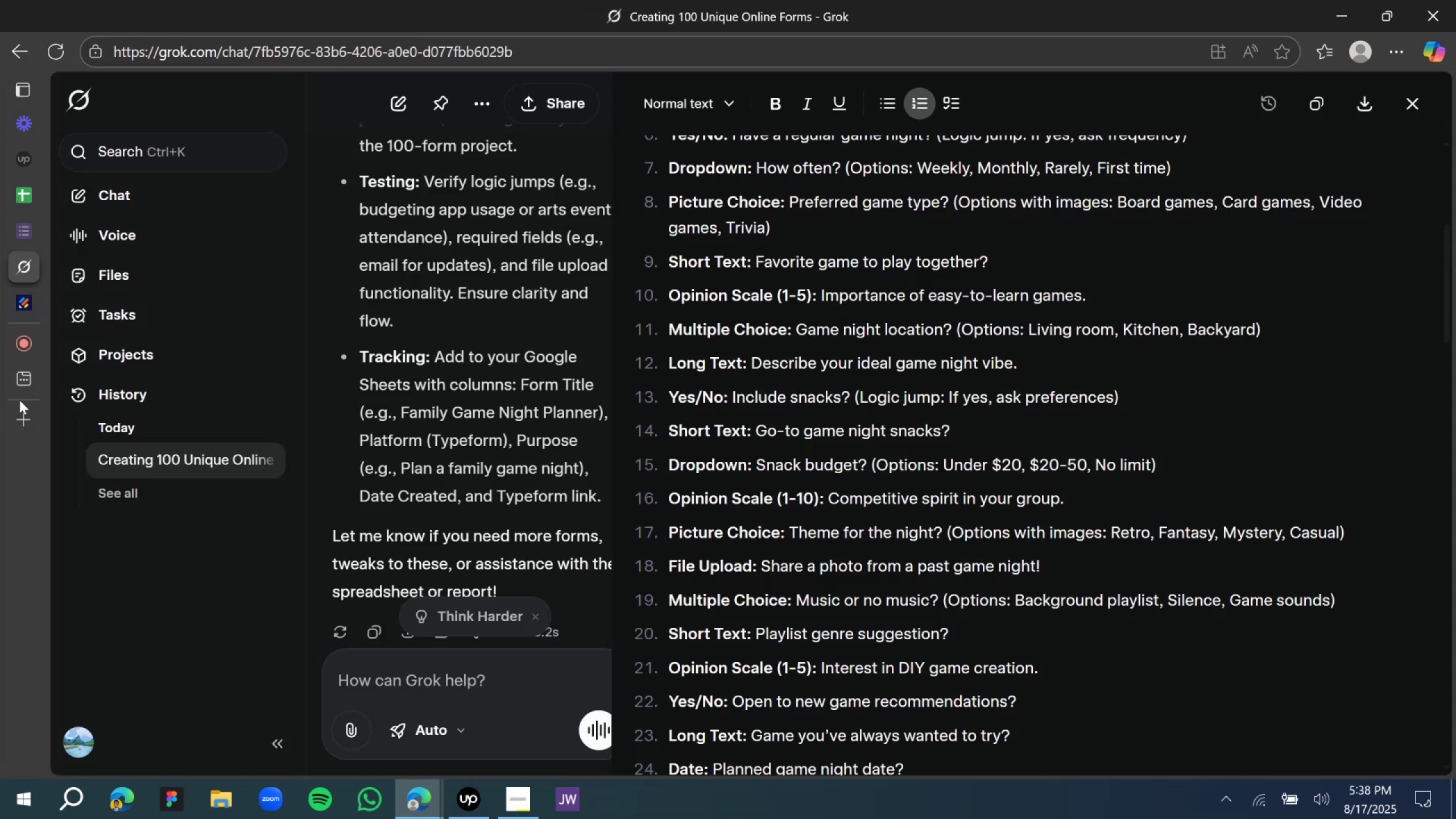 
left_click([22, 369])
 